 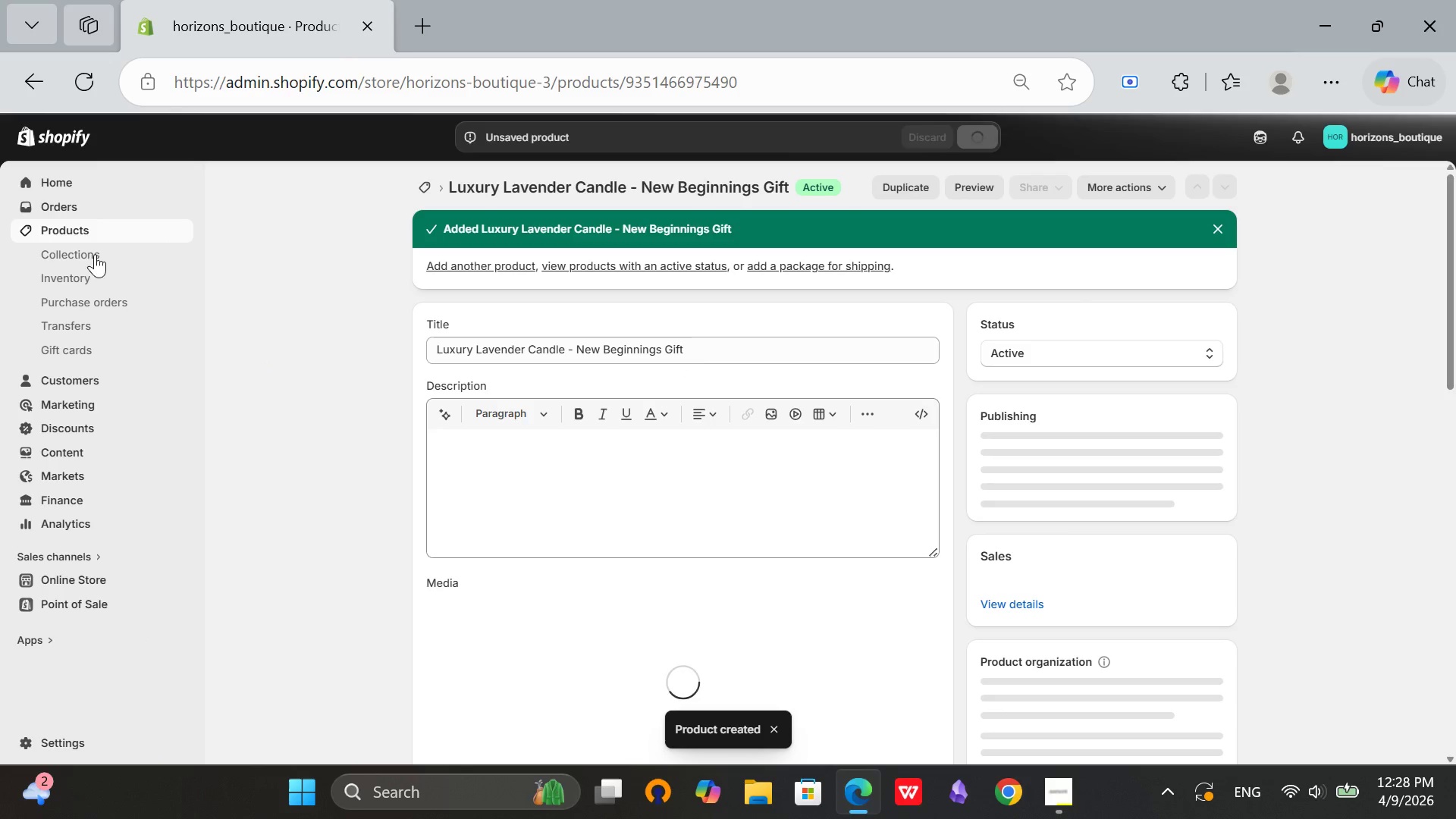 
left_click([79, 229])
 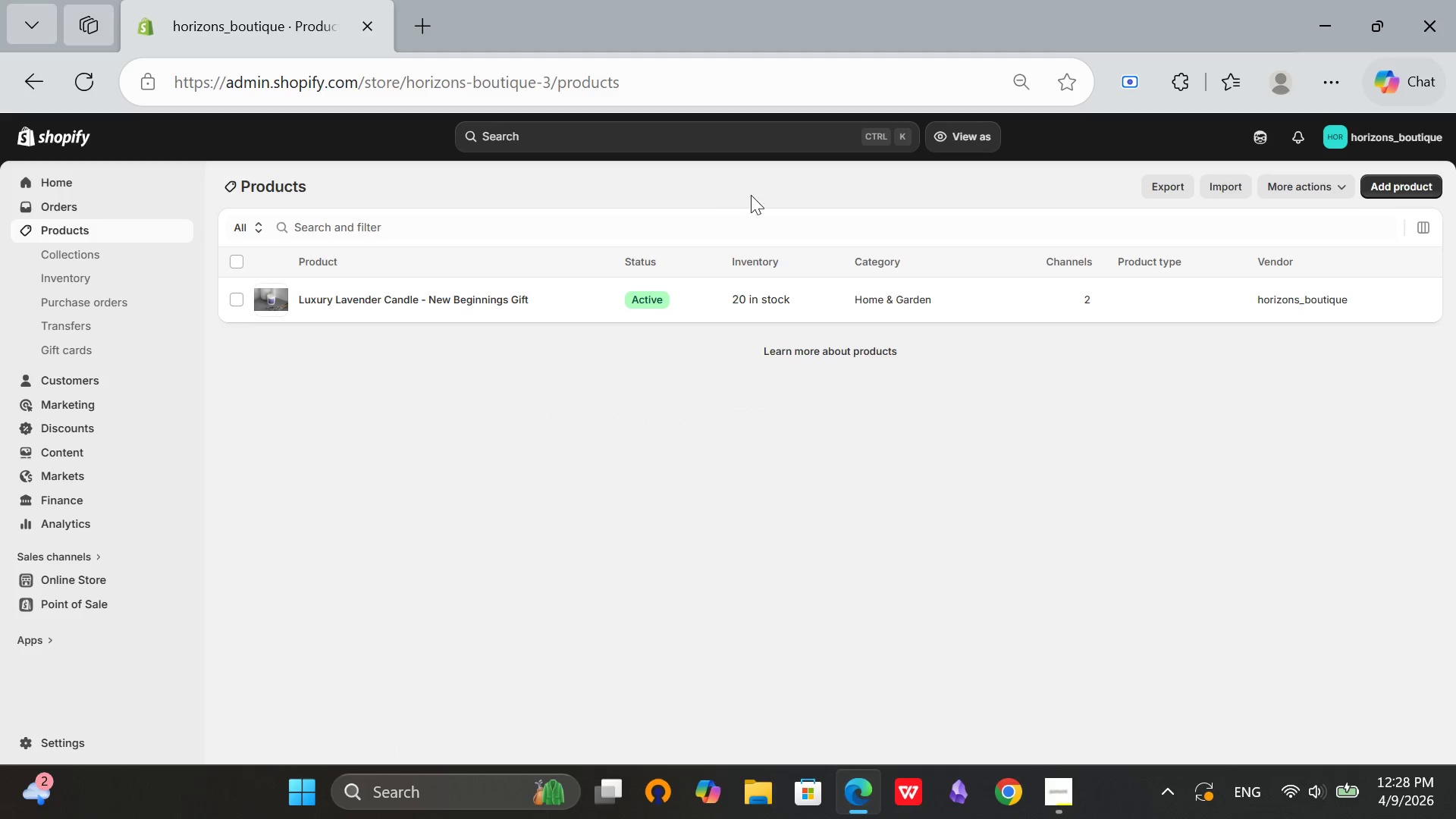 
left_click([1413, 184])
 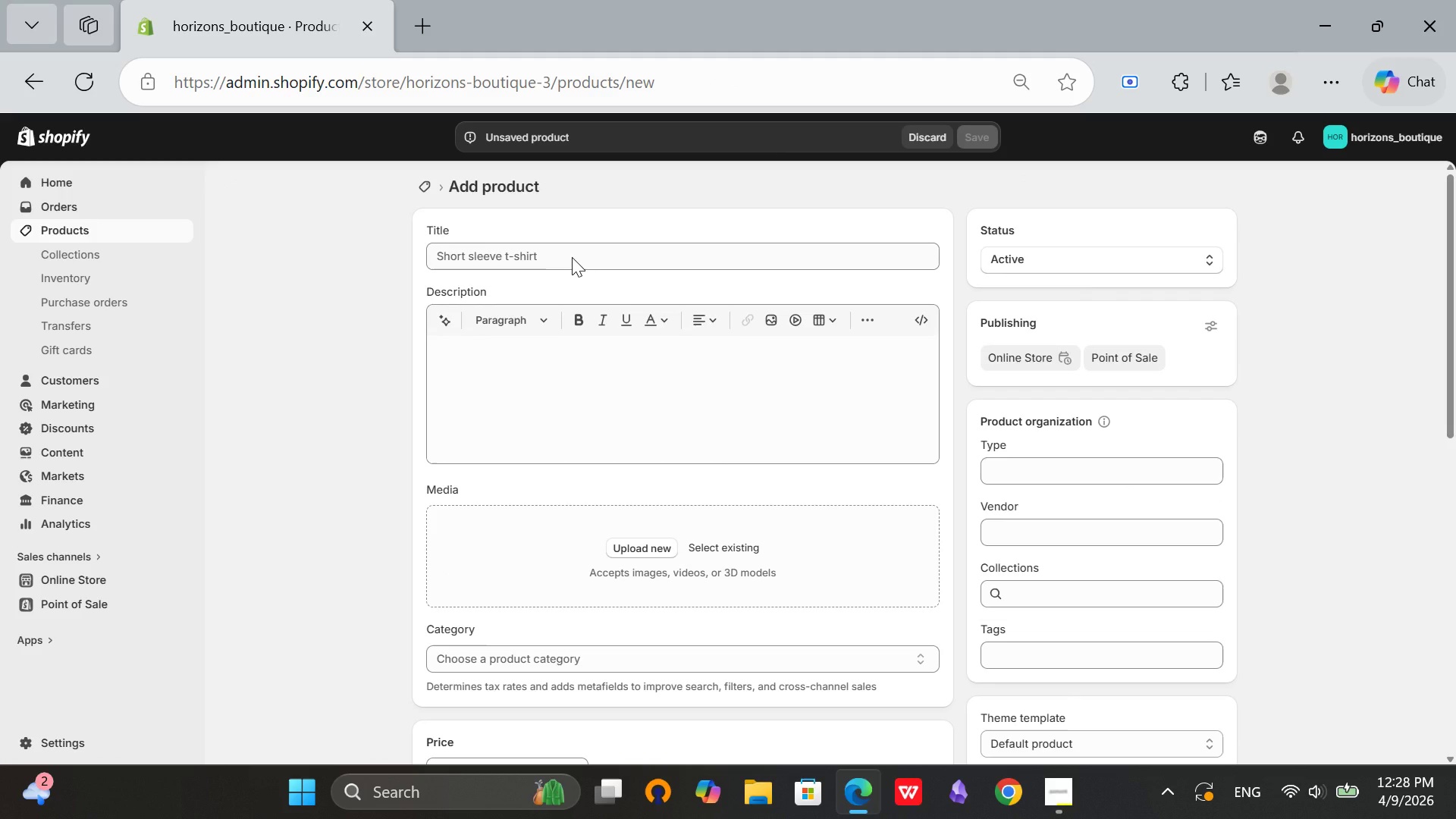 
wait(6.55)
 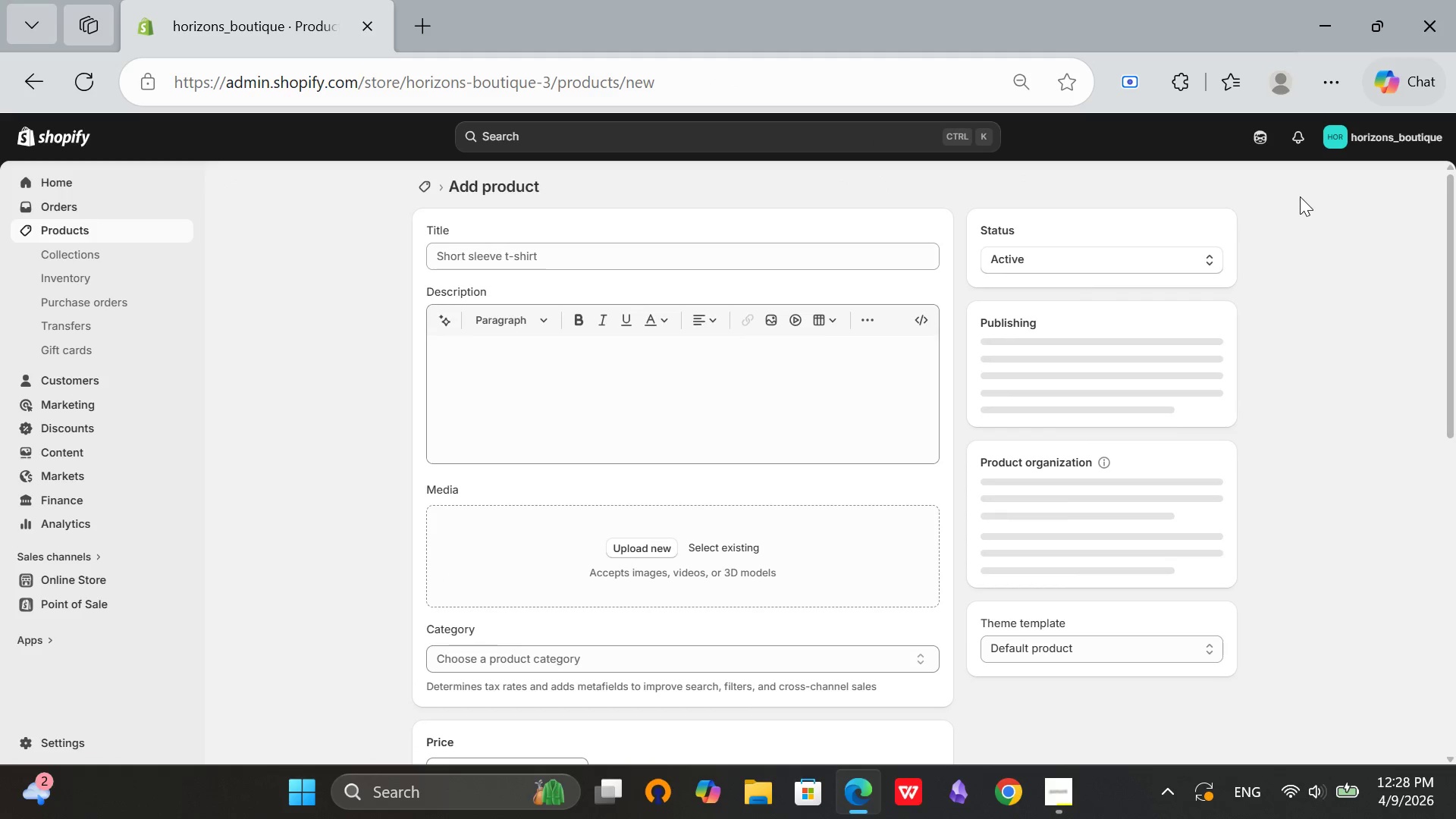 
left_click([558, 255])
 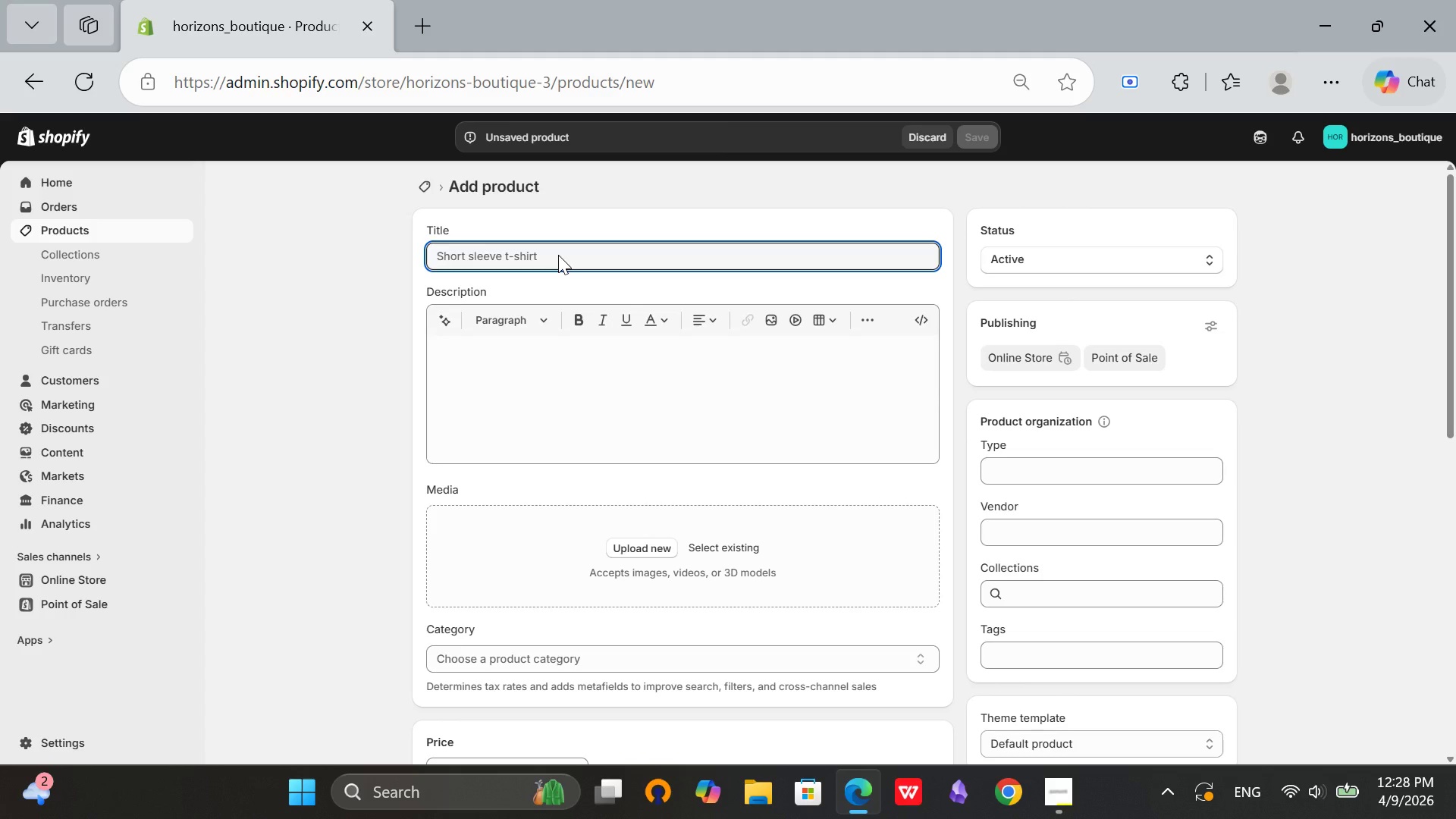 
type(Esa)
key(Backspace)
type(tablished 2026 Doormat - M)
key(Backspace)
type(New Home Gift)
 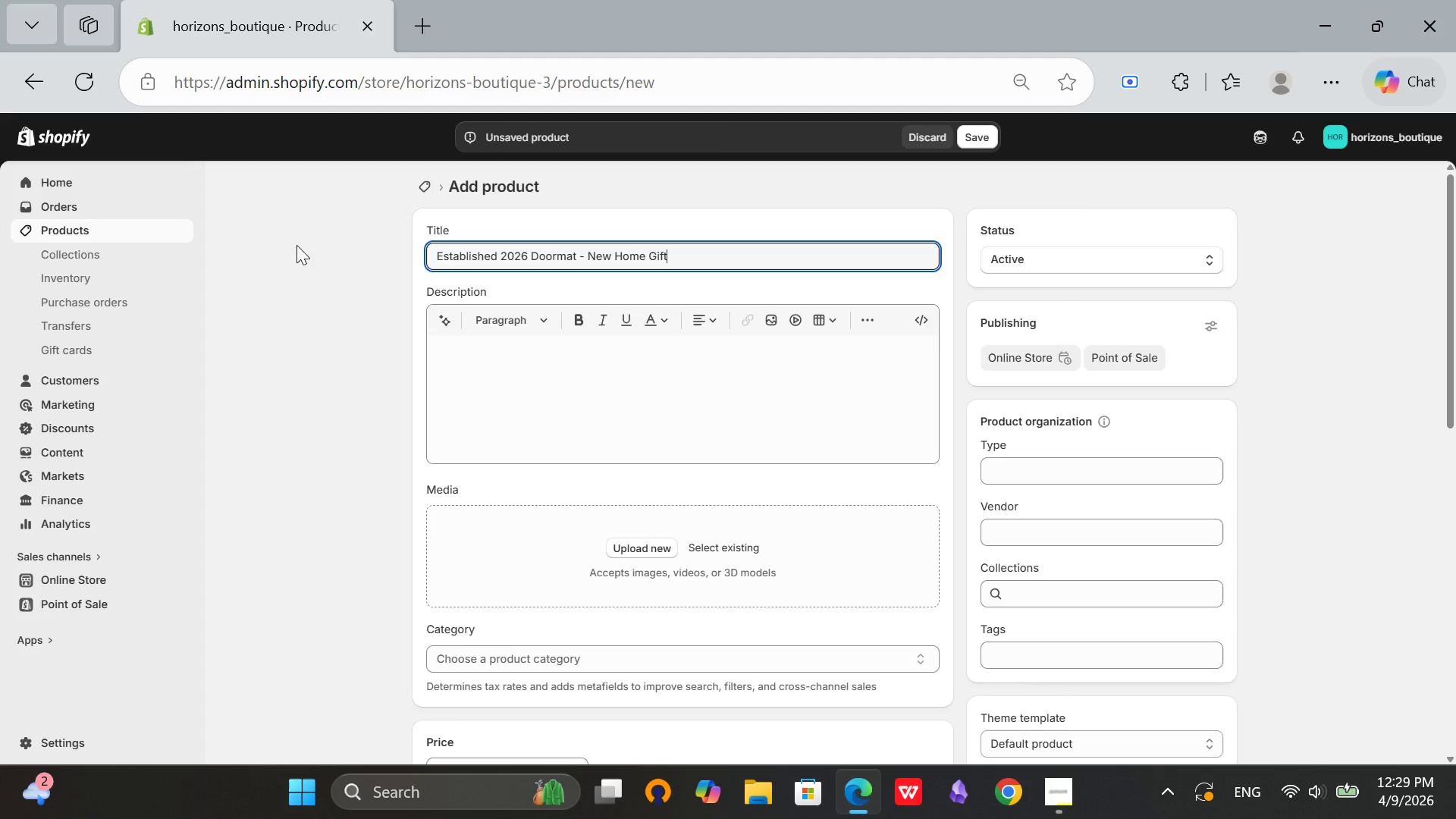 
wait(5.64)
 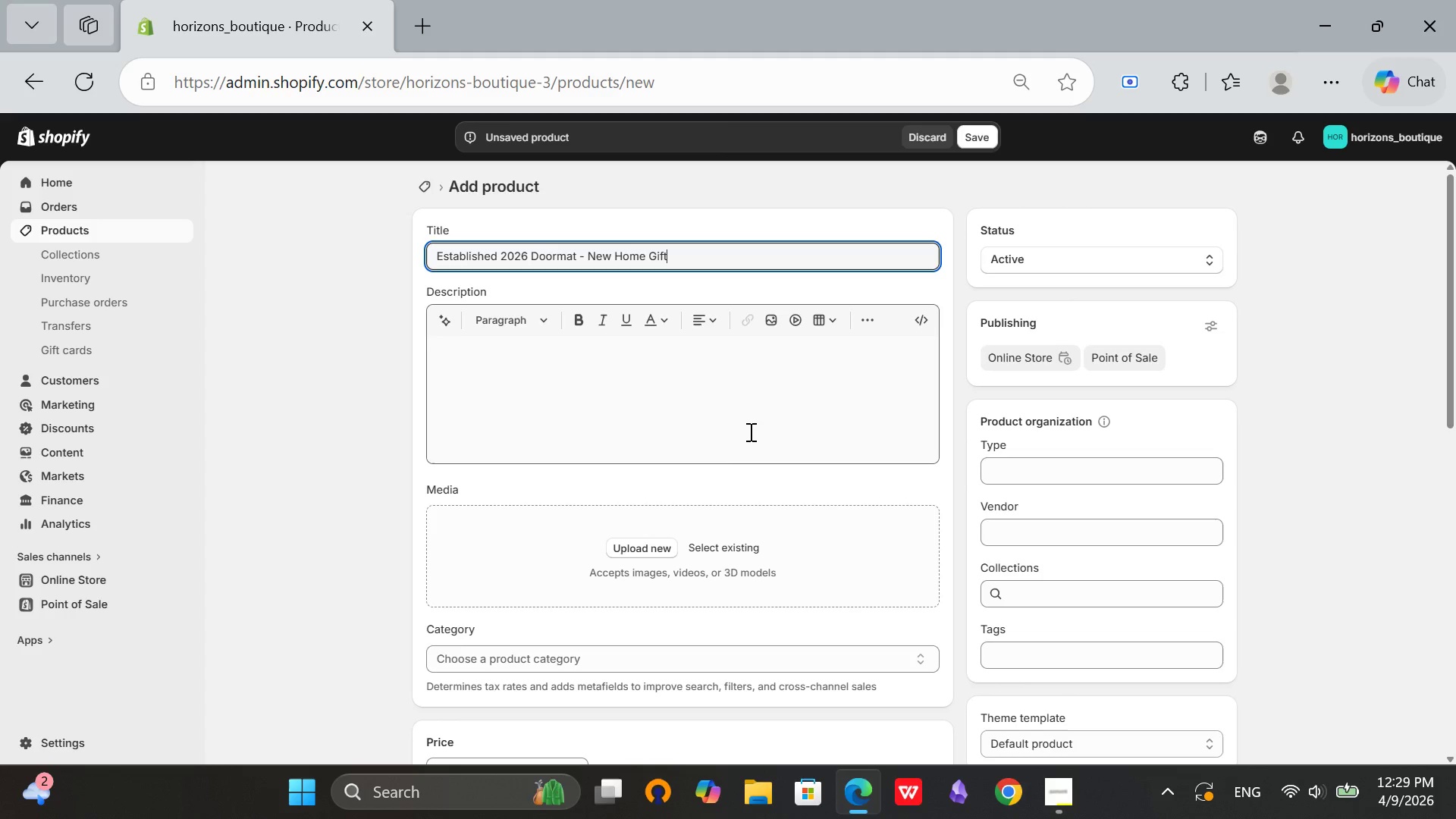 
left_click([423, 46])
 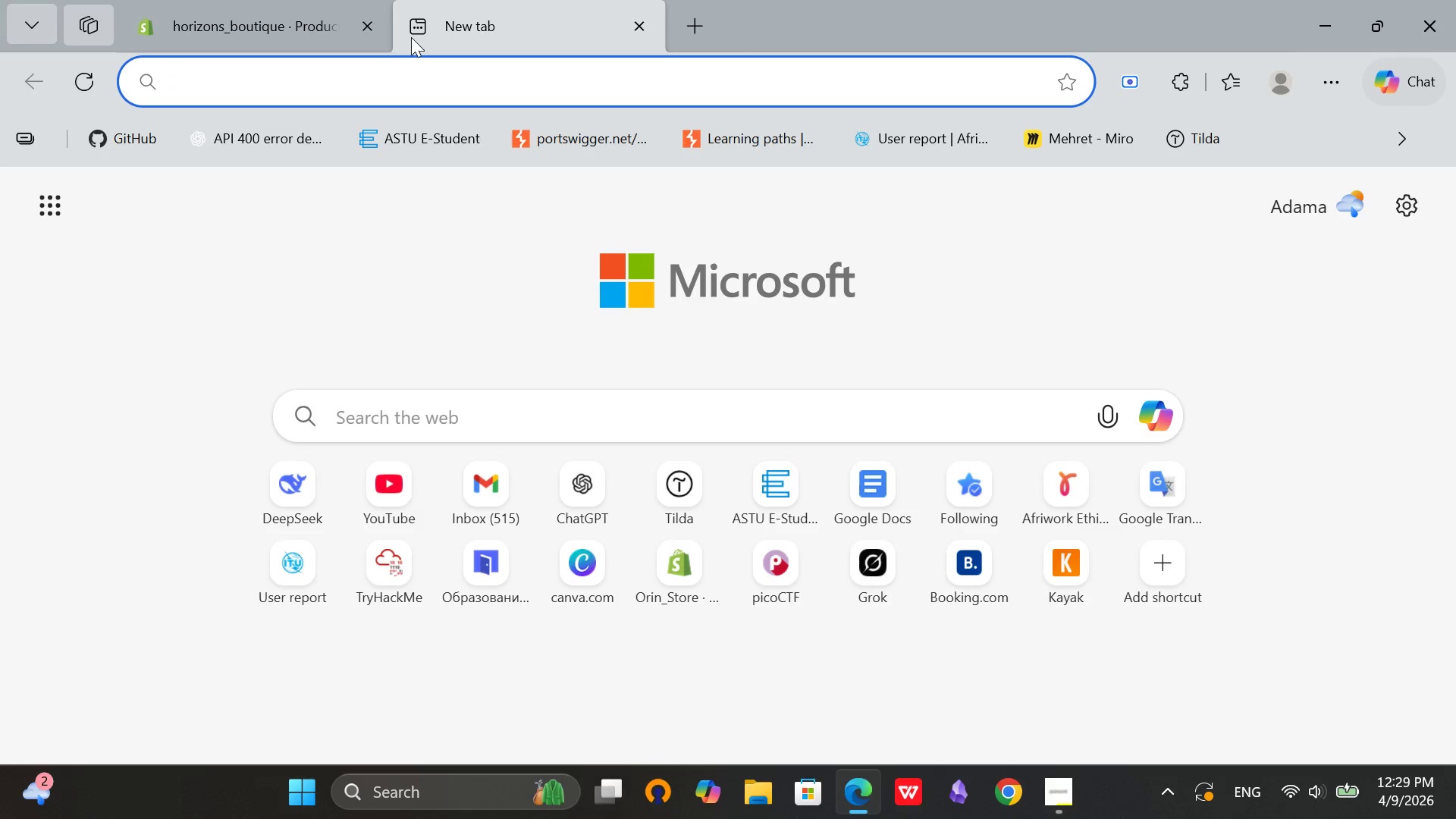 
type(2026 doormat)
 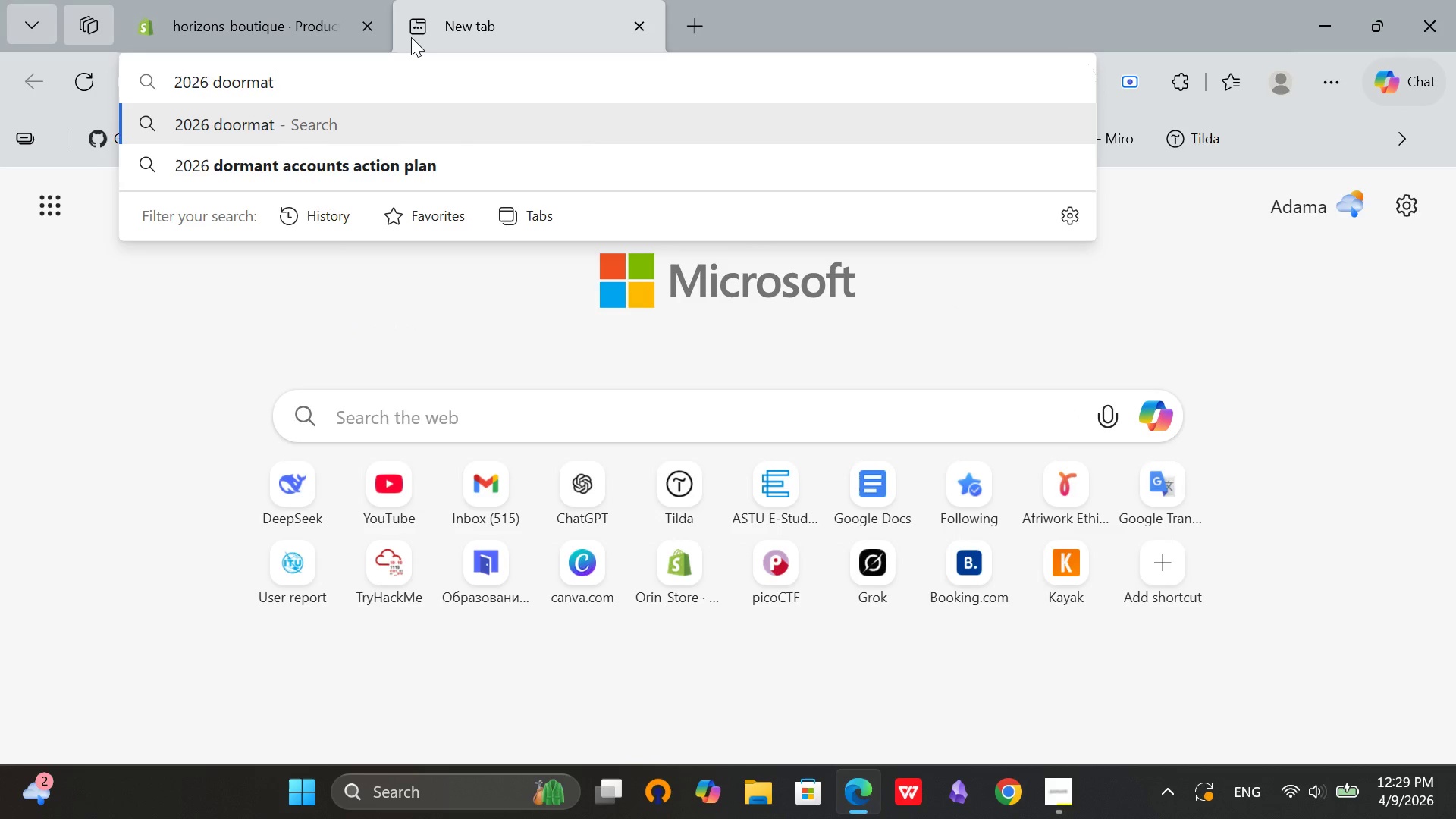 
key(Enter)
 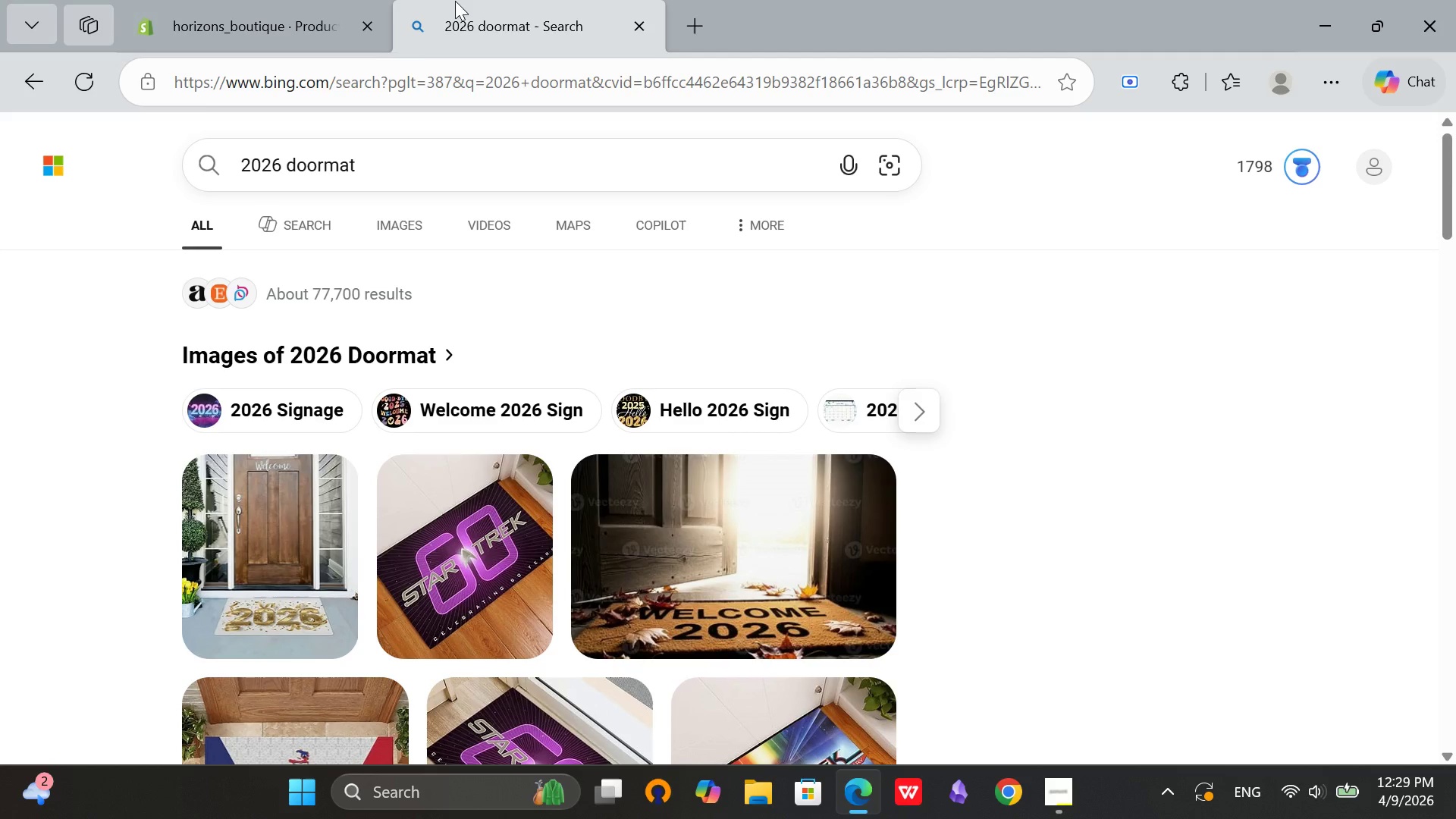 
wait(5.64)
 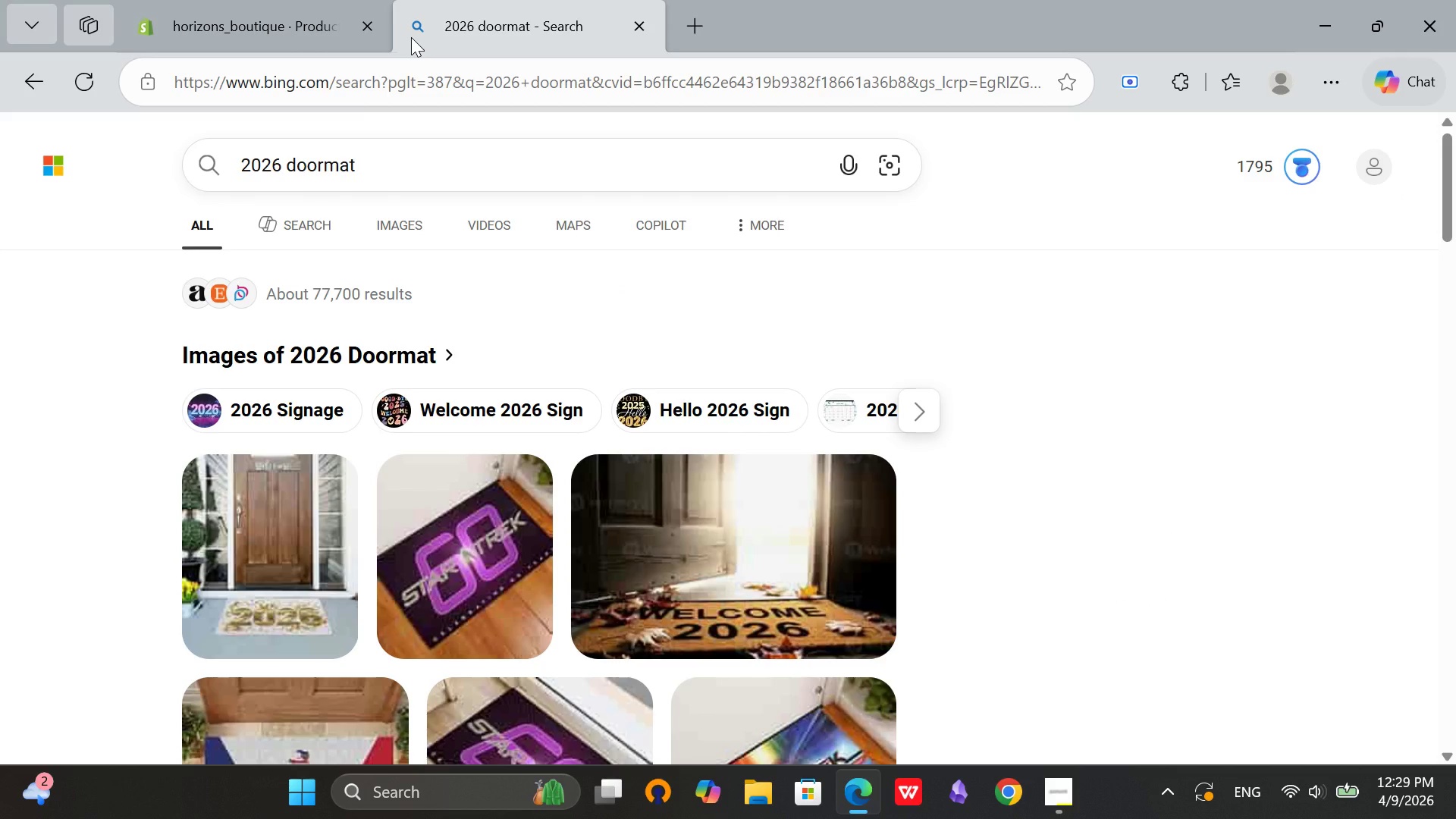 
left_click([388, 235])
 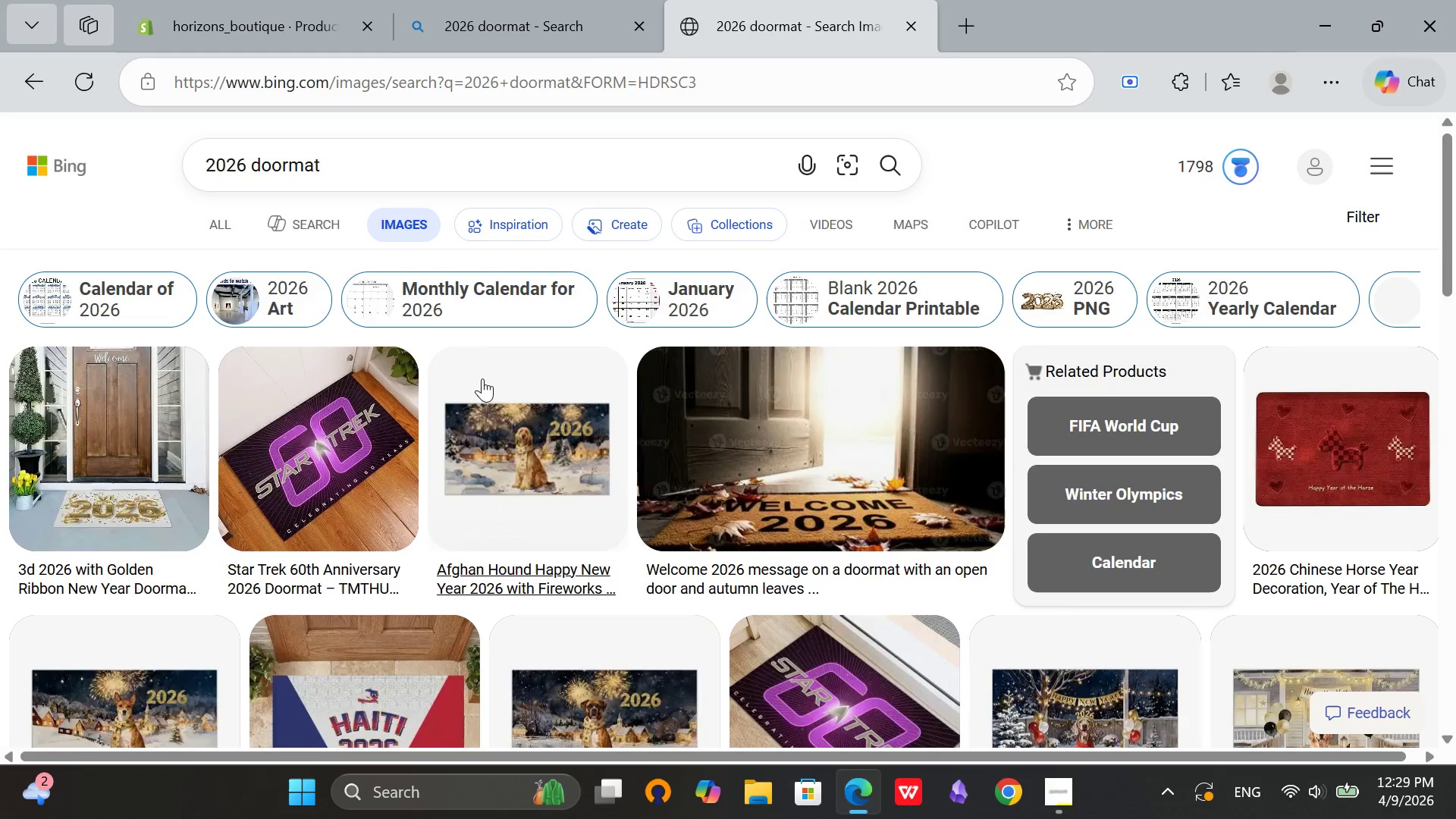 
scroll: coordinate [484, 378], scroll_direction: down, amount: 1.0
 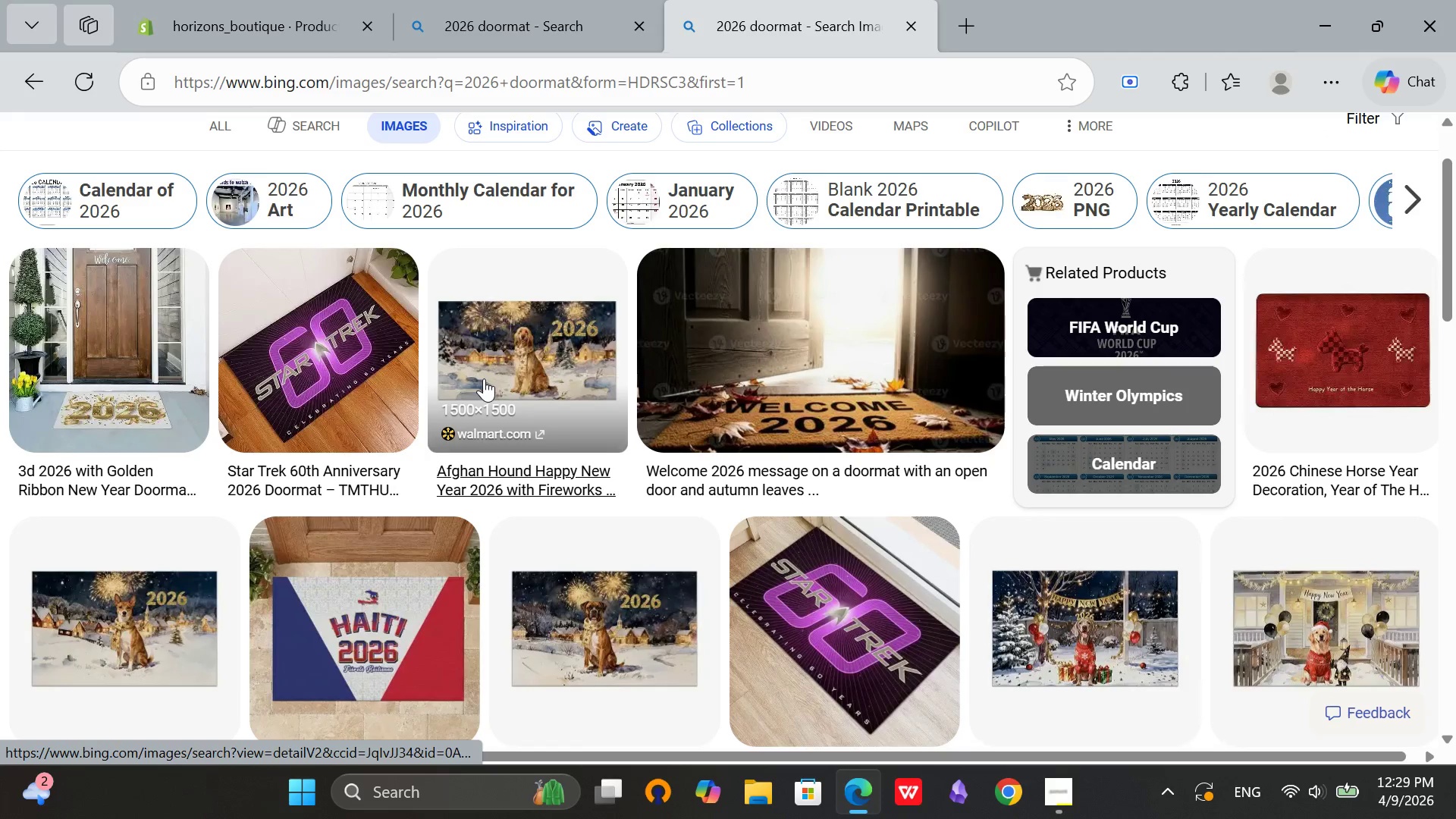 
scroll: coordinate [484, 378], scroll_direction: none, amount: 0.0
 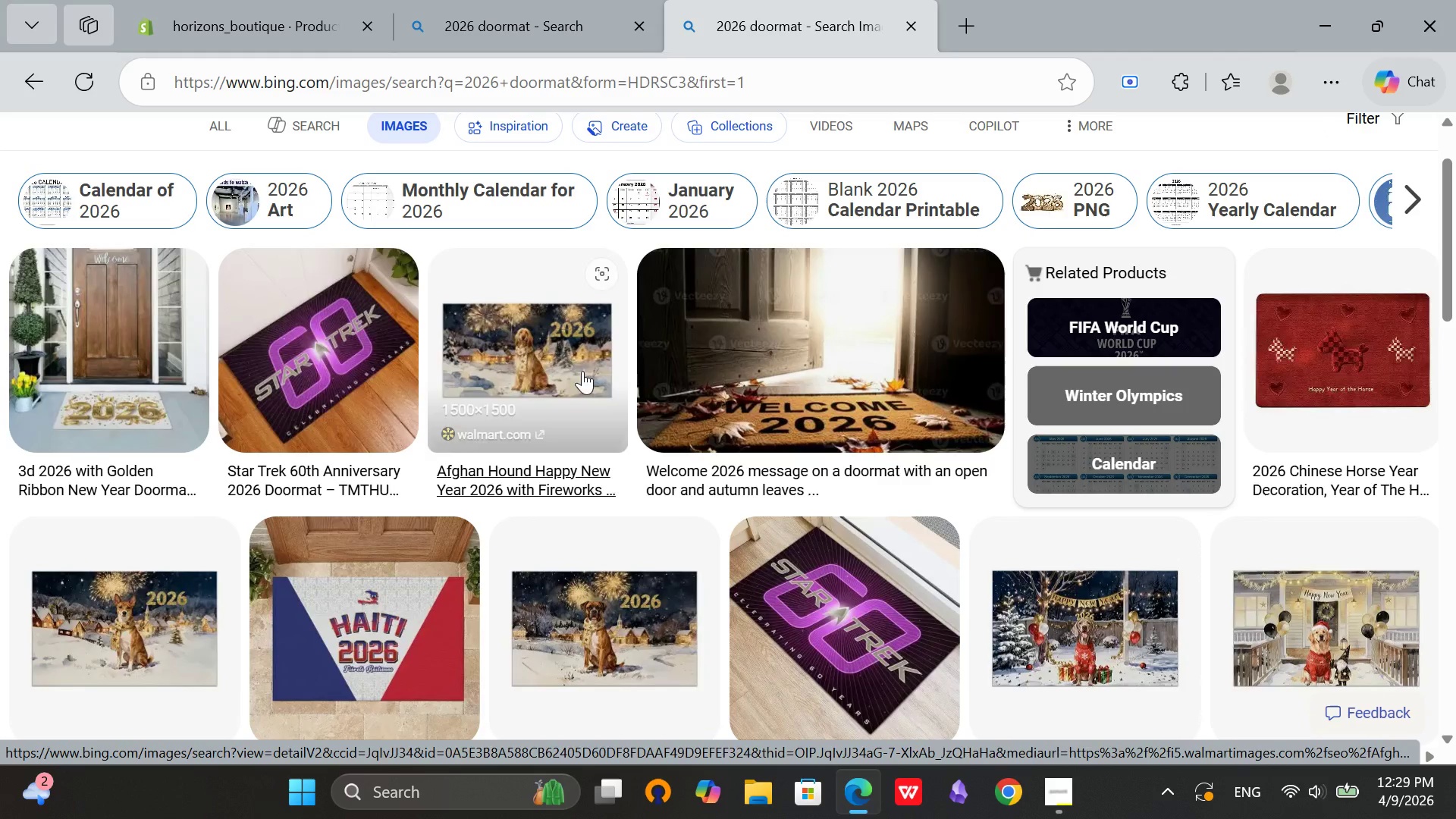 
scroll: coordinate [833, 345], scroll_direction: down, amount: 2.0
 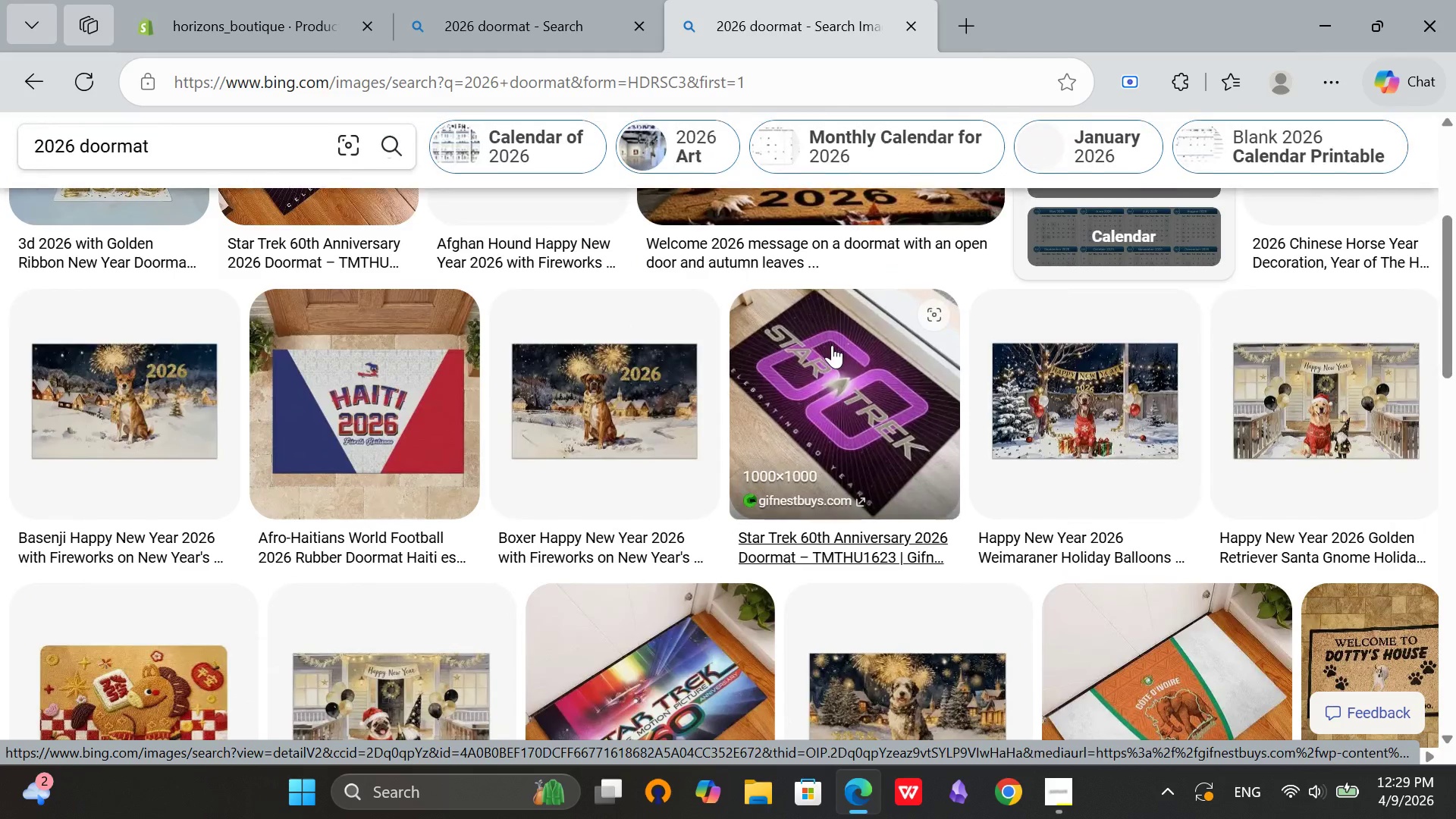 
scroll: coordinate [832, 345], scroll_direction: up, amount: 7.0
 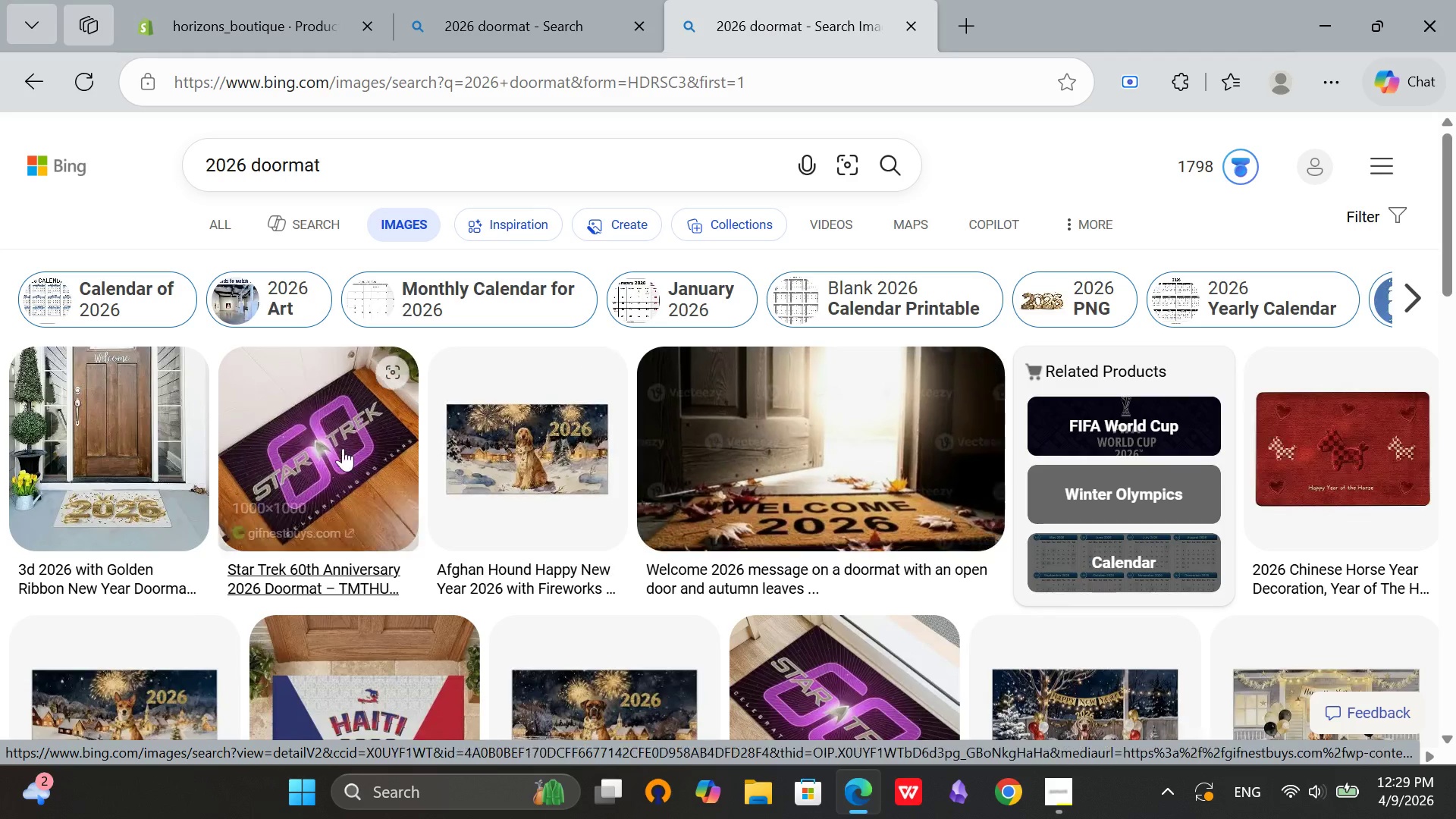 
left_click([102, 413])
 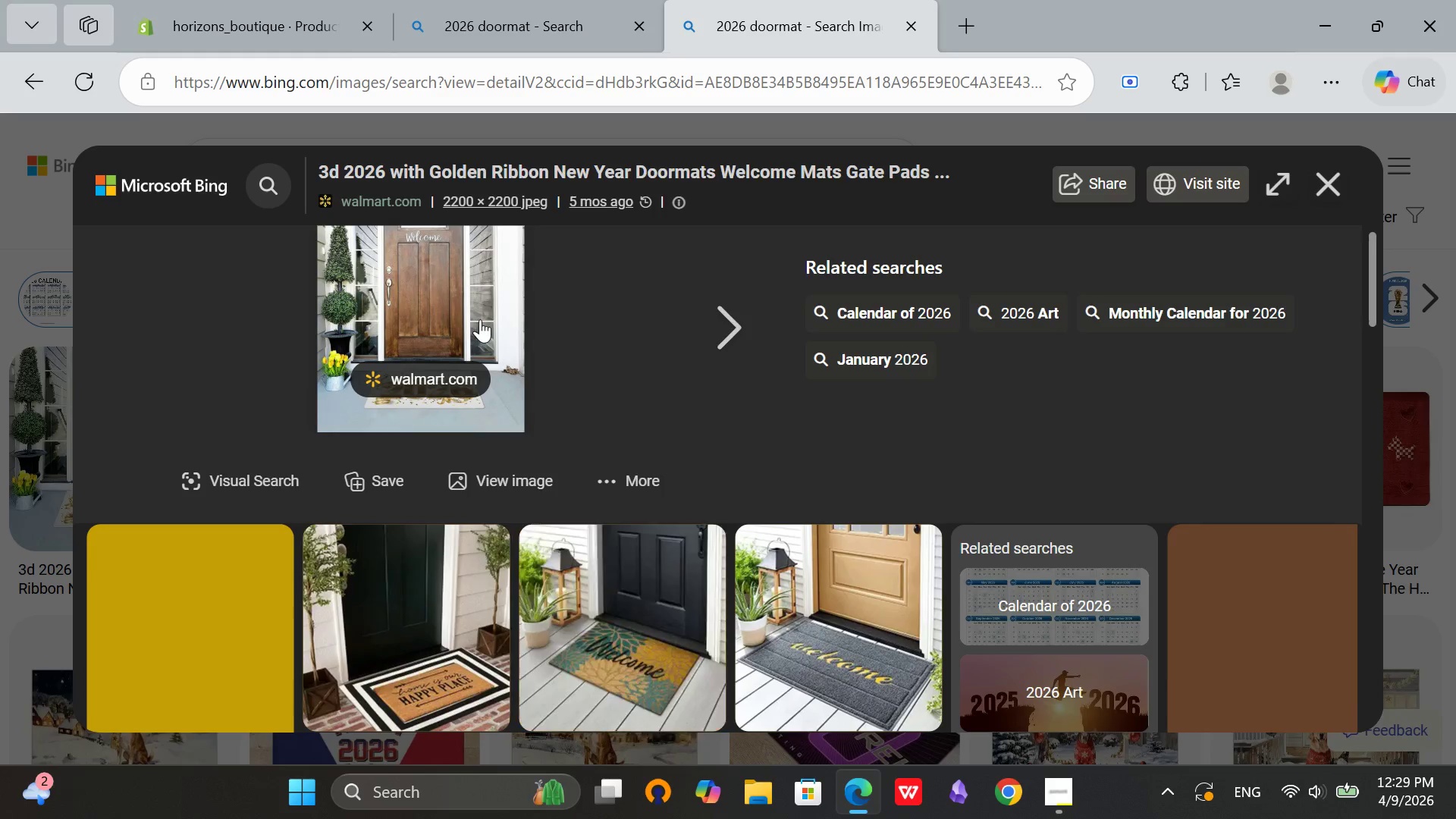 
scroll: coordinate [488, 319], scroll_direction: up, amount: 1.0
 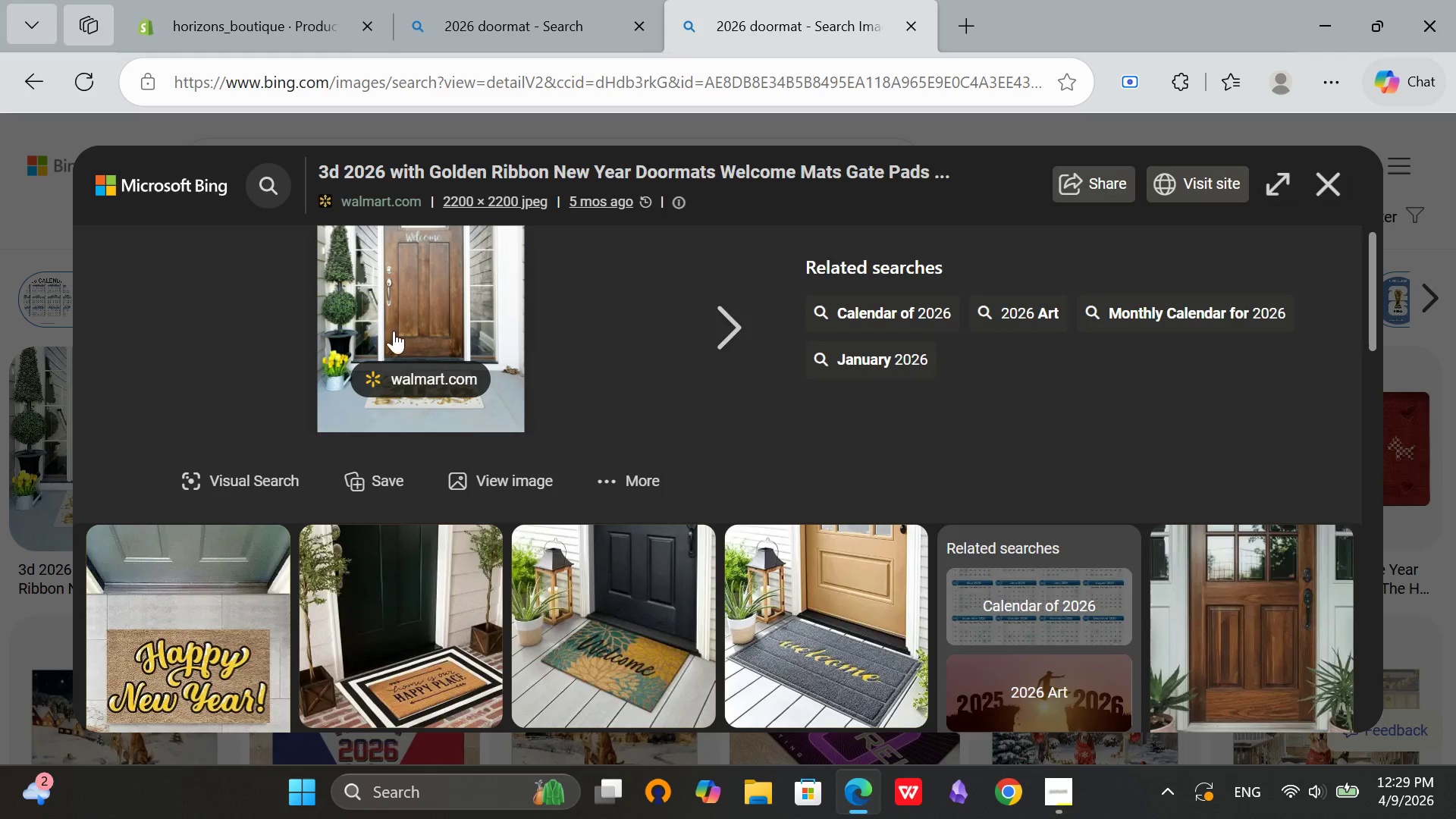 
right_click([402, 305])
 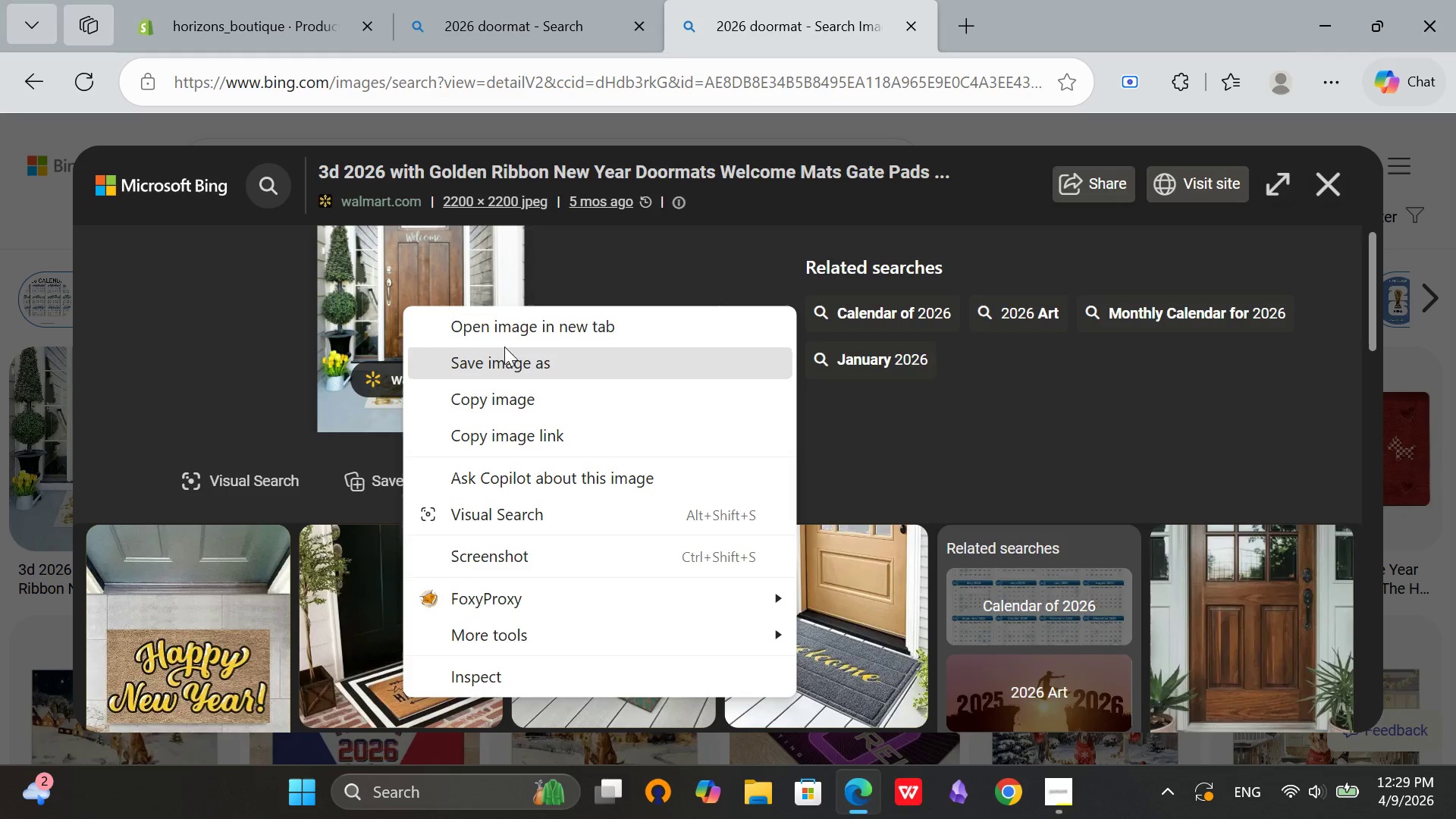 
left_click([501, 366])
 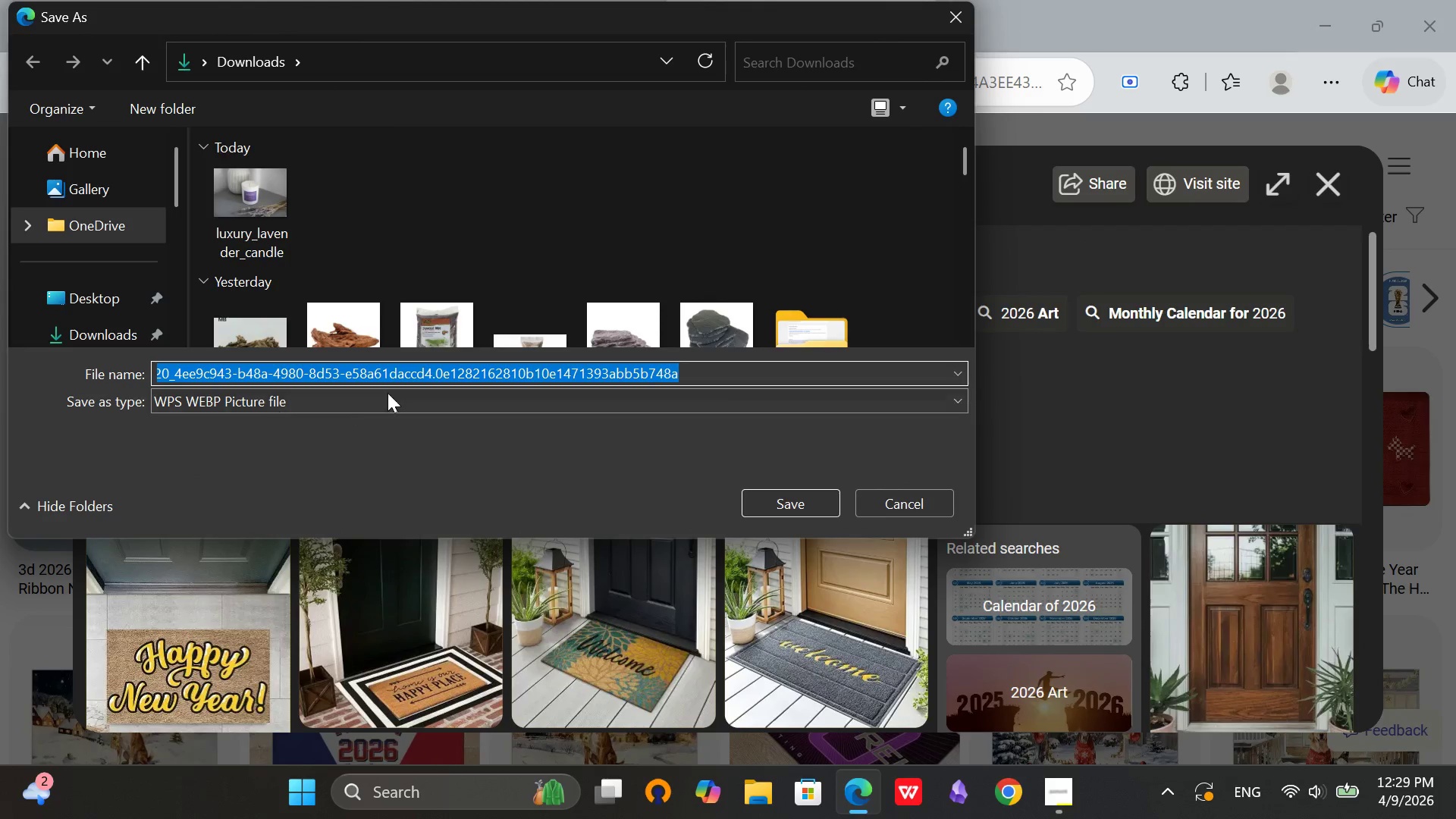 
key(Backspace)
type(estabilished_2026_doorman)
key(Backspace)
type(t)
 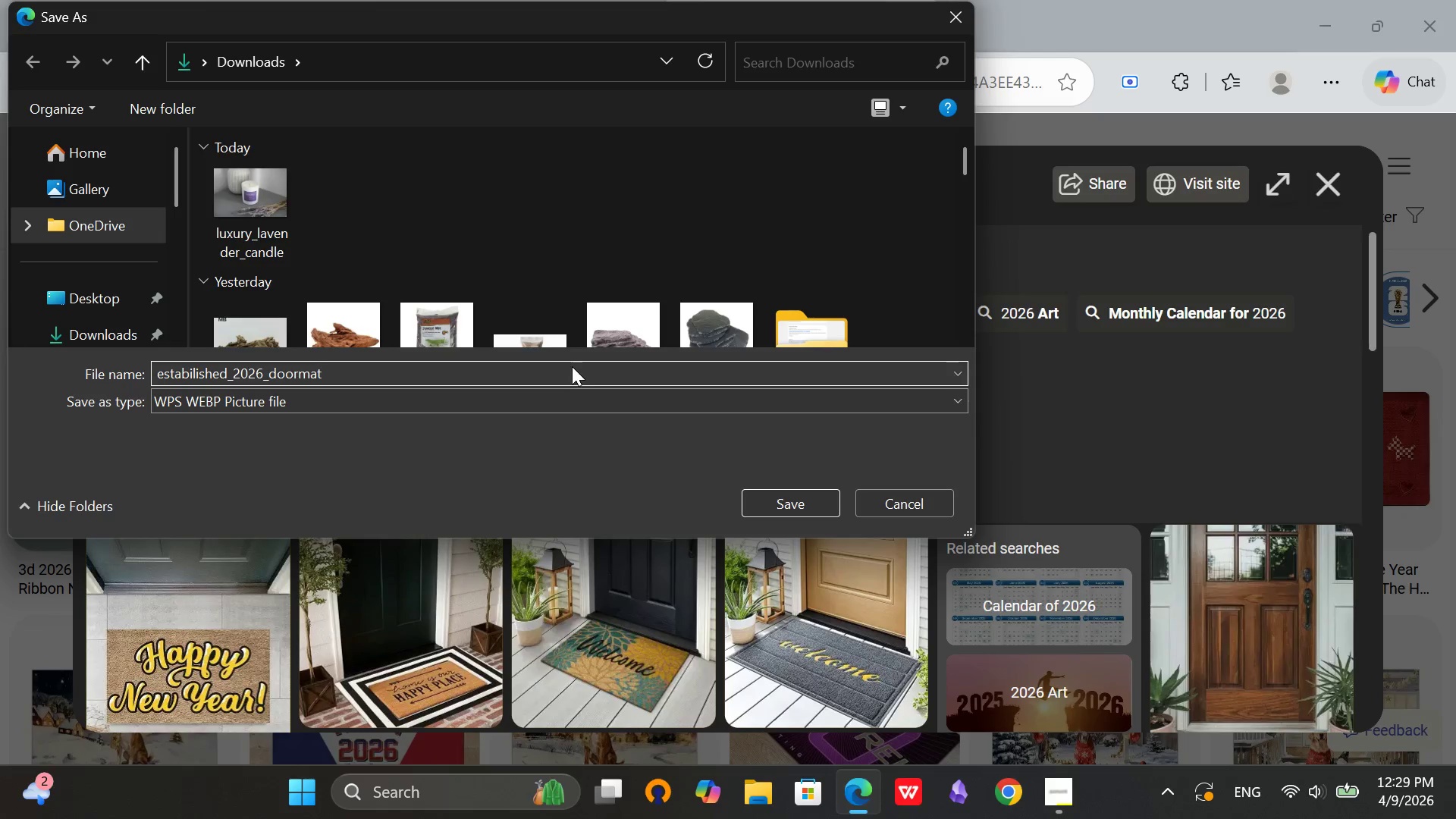 
left_click([88, 331])
 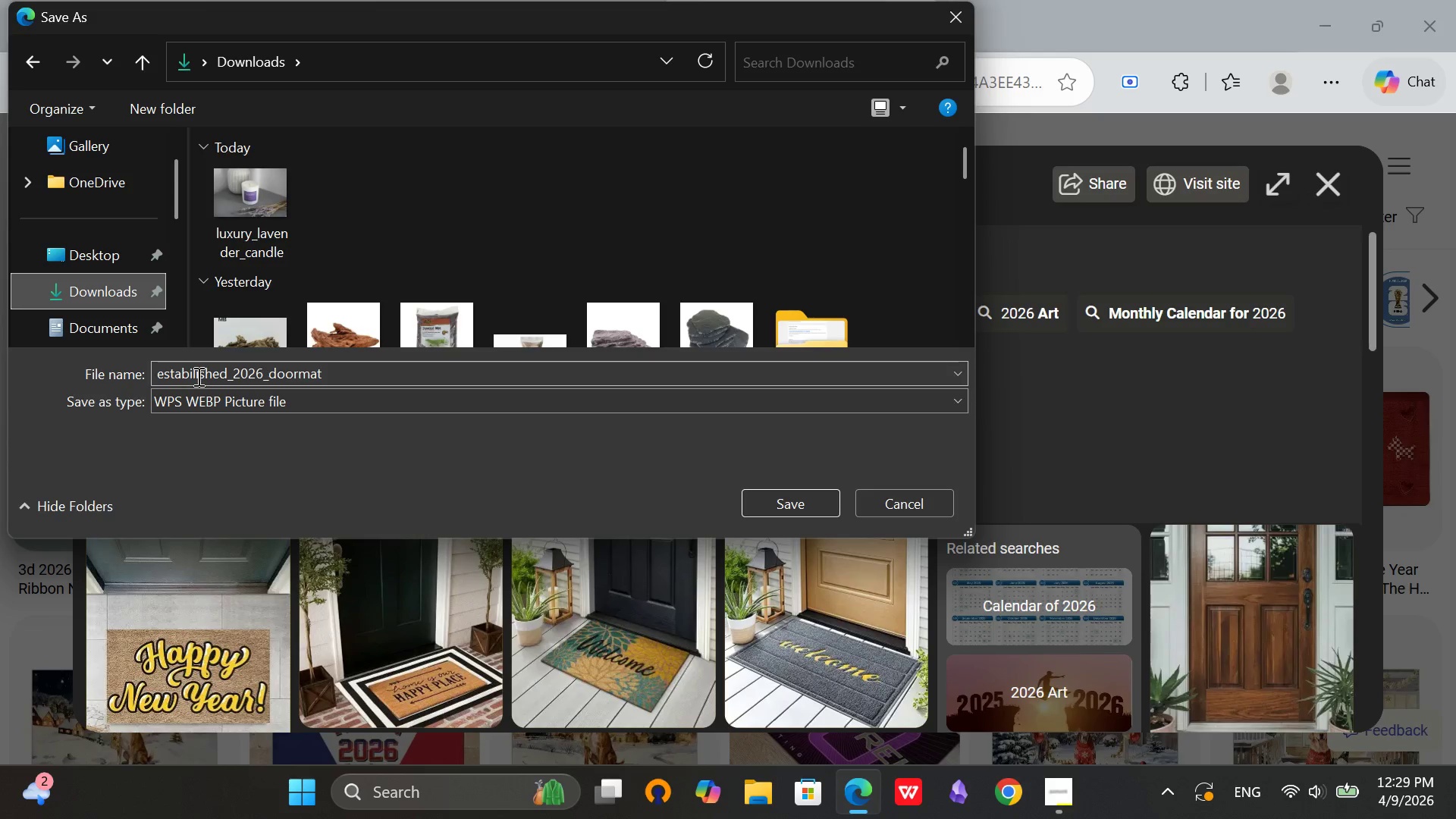 
left_click([193, 375])
 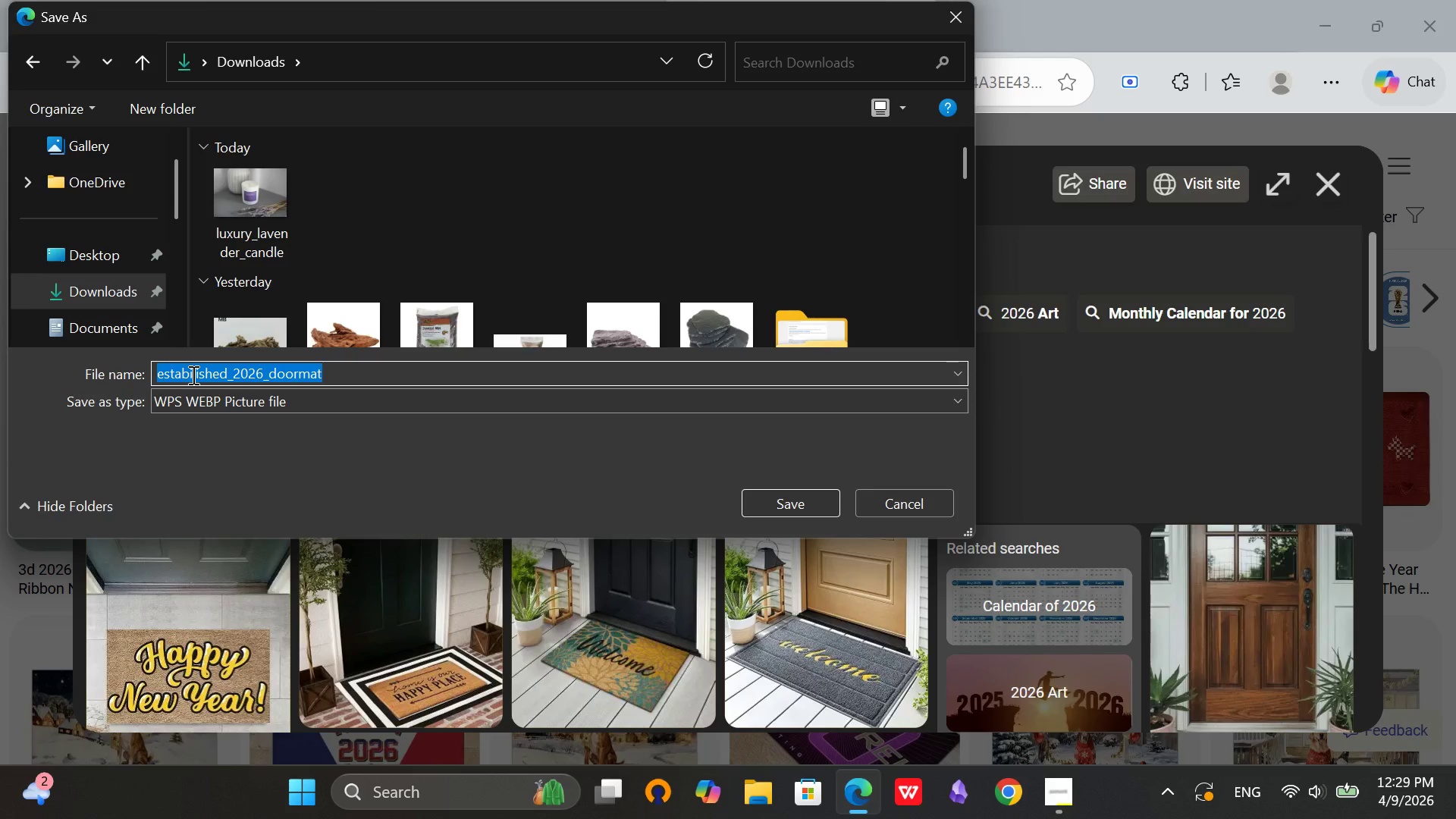 
left_click([194, 375])
 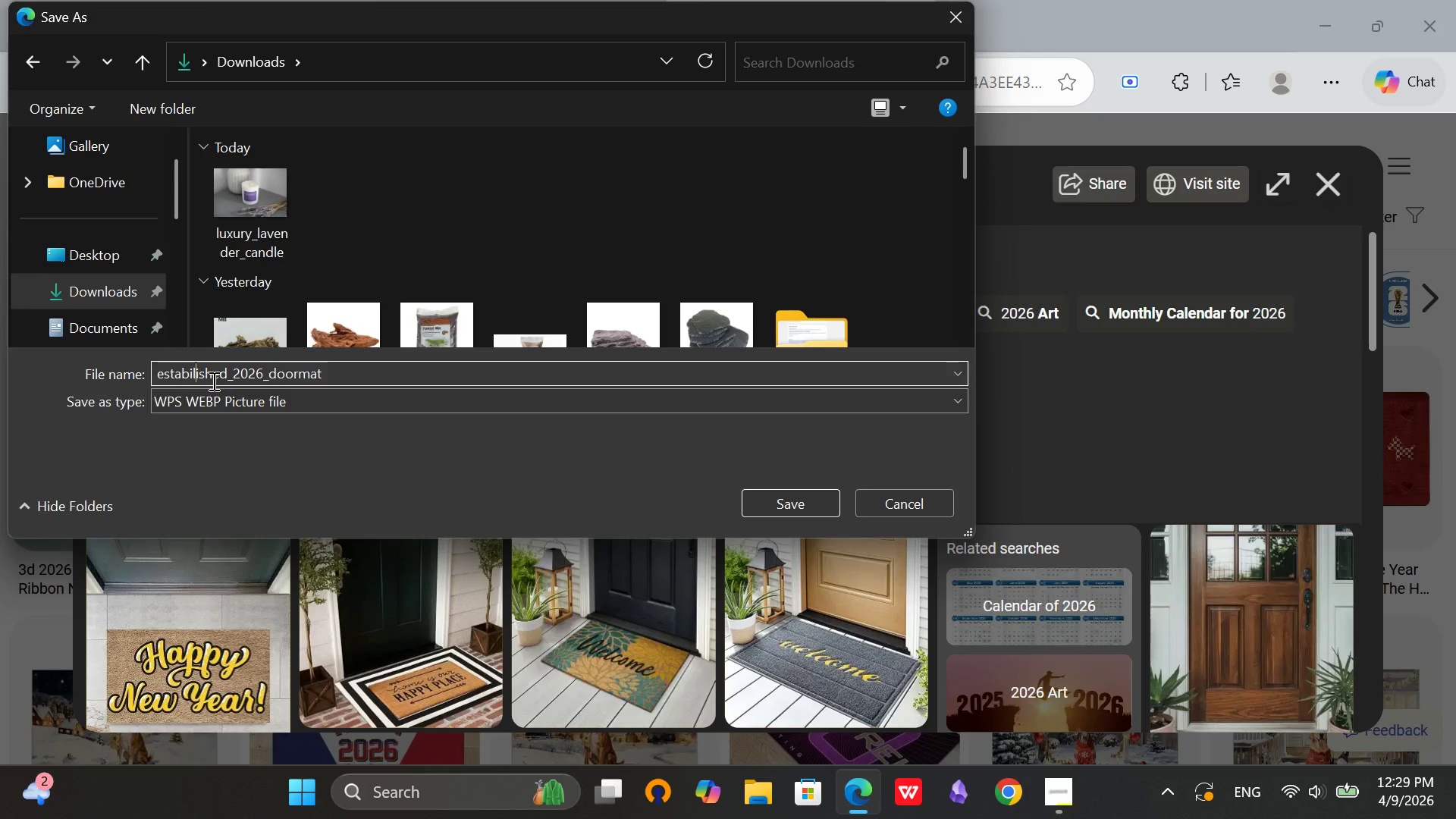 
key(Backspace)
 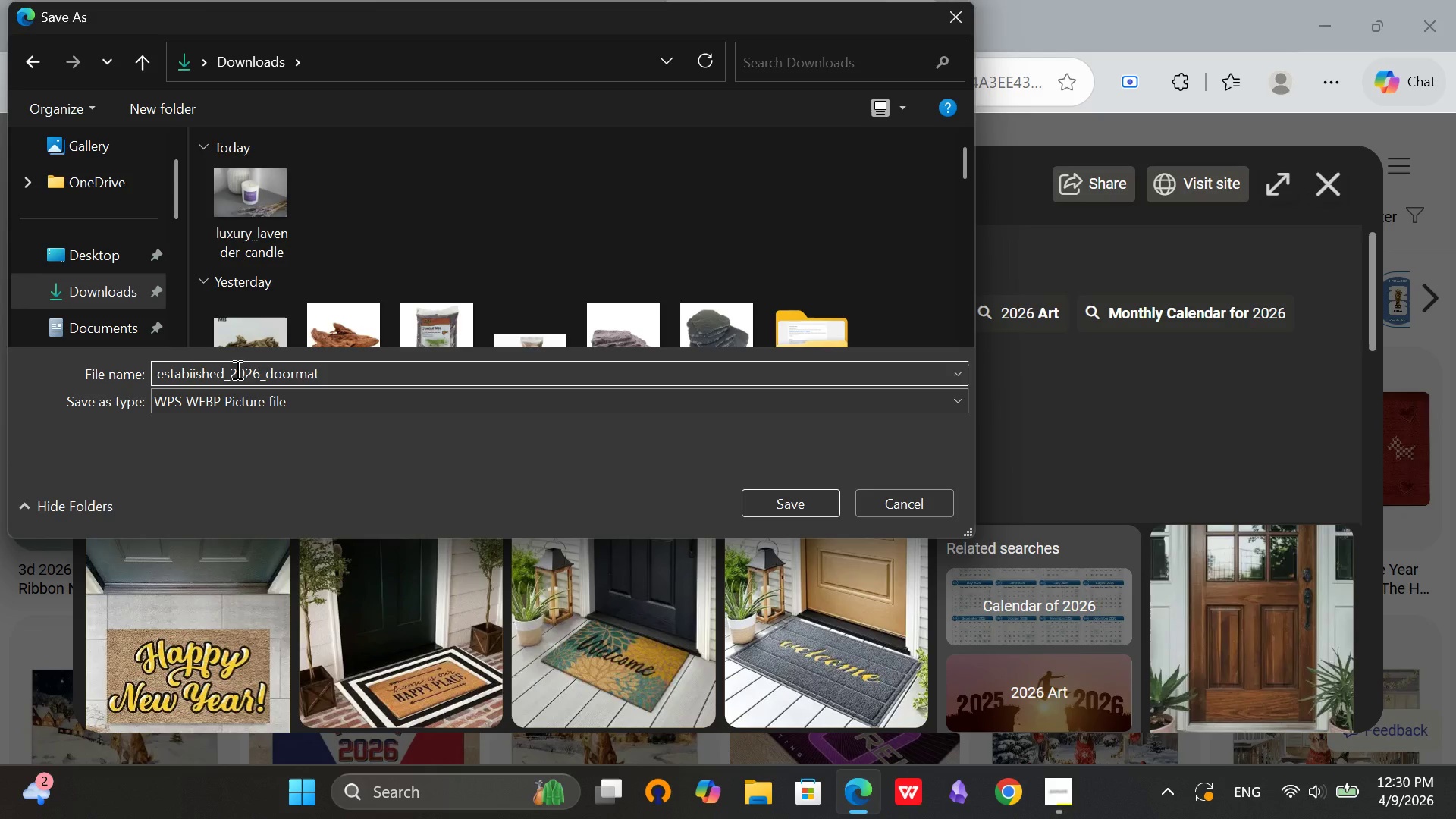 
key(Backspace)
 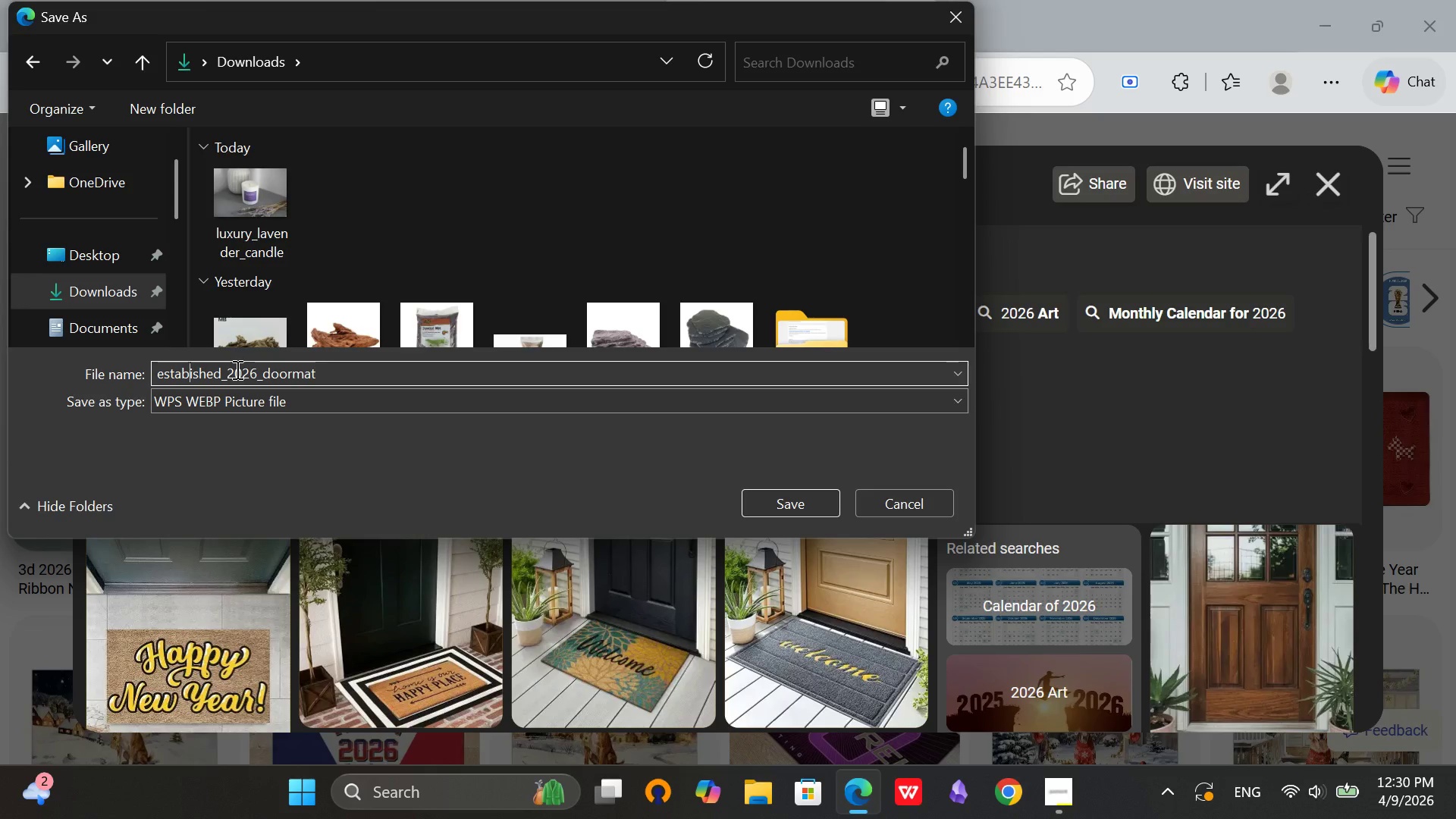 
key(L)
 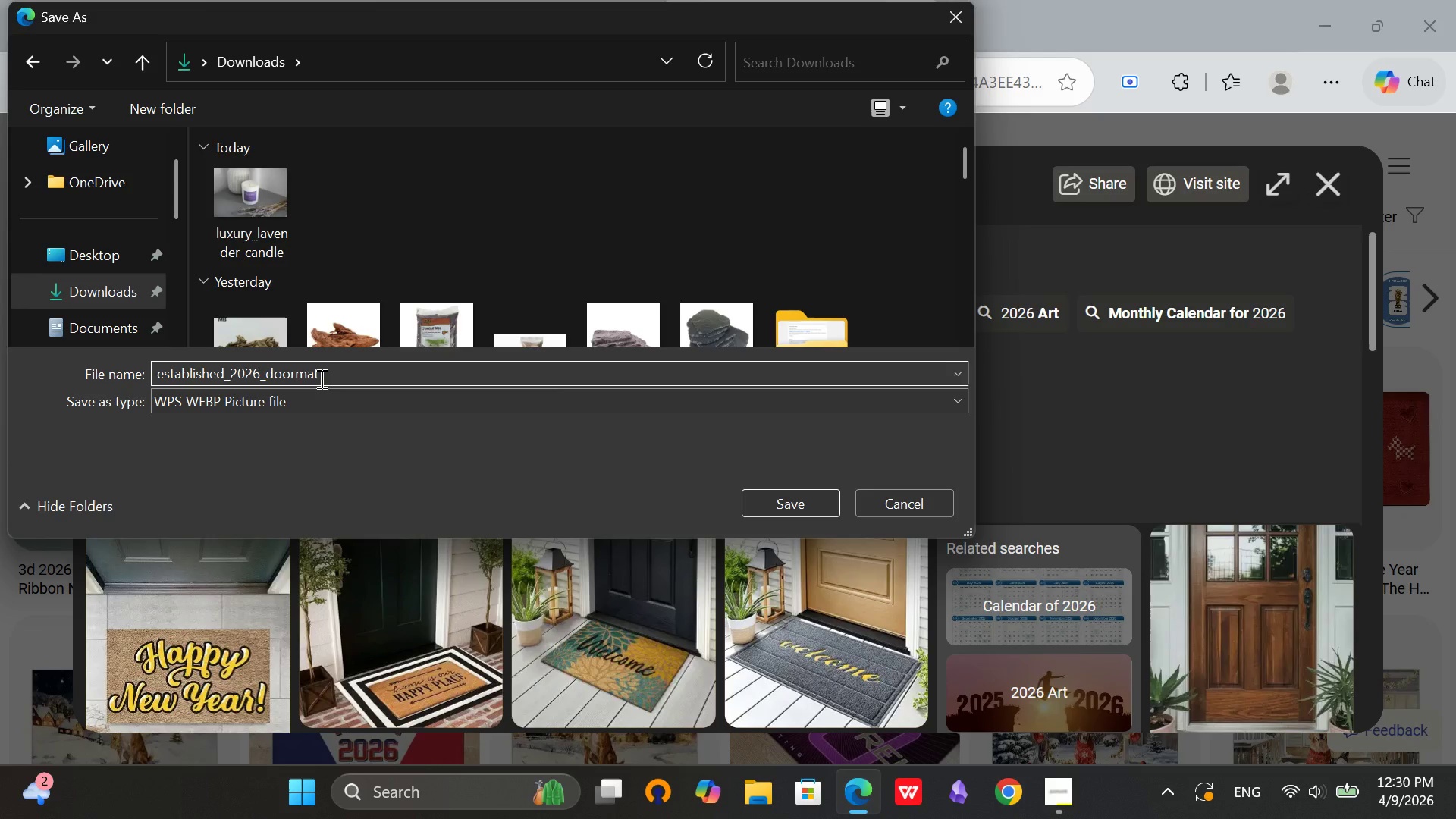 
left_click([320, 378])
 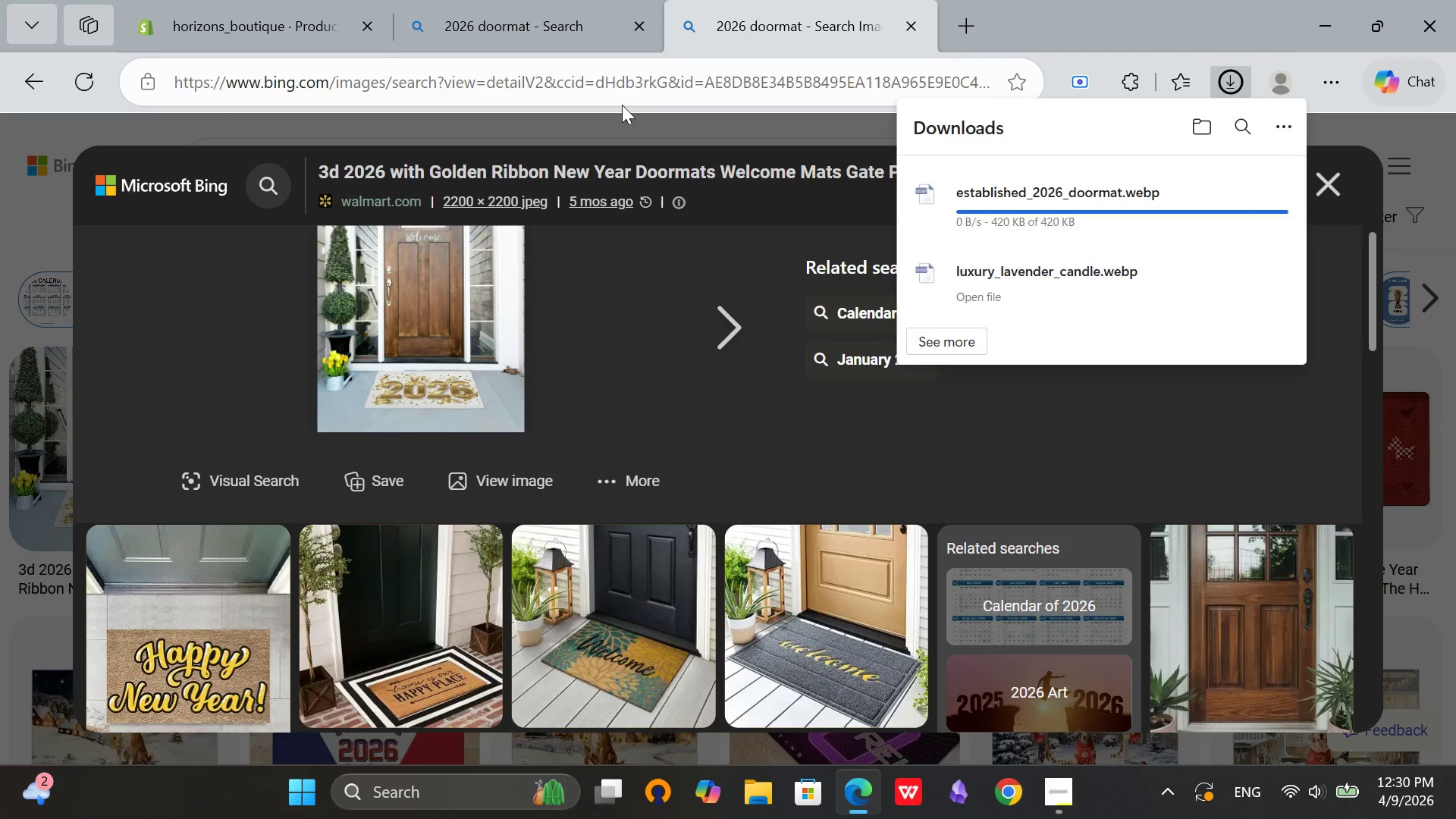 
left_click([924, 19])
 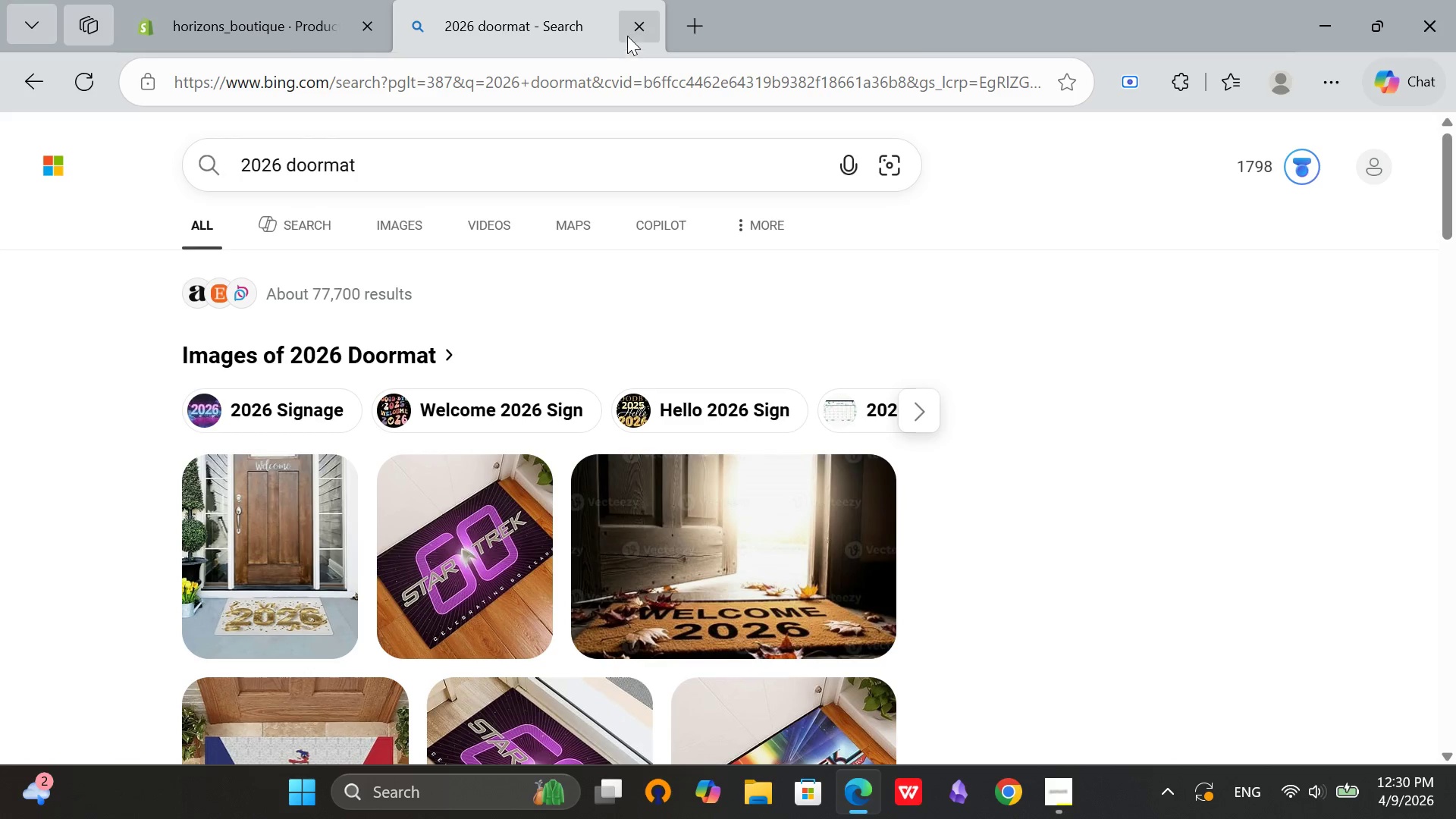 
left_click([635, 26])
 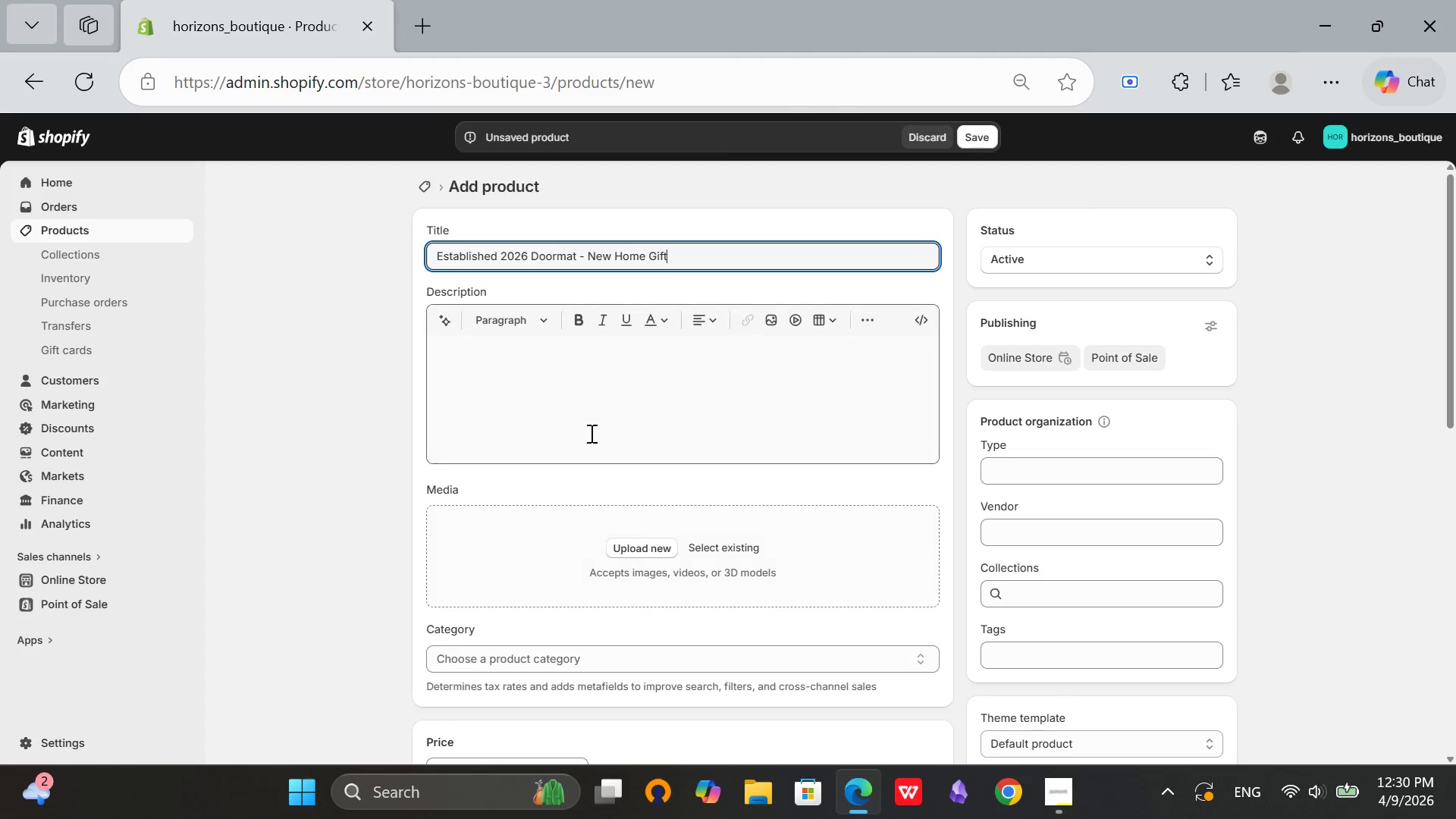 
left_click([574, 407])
 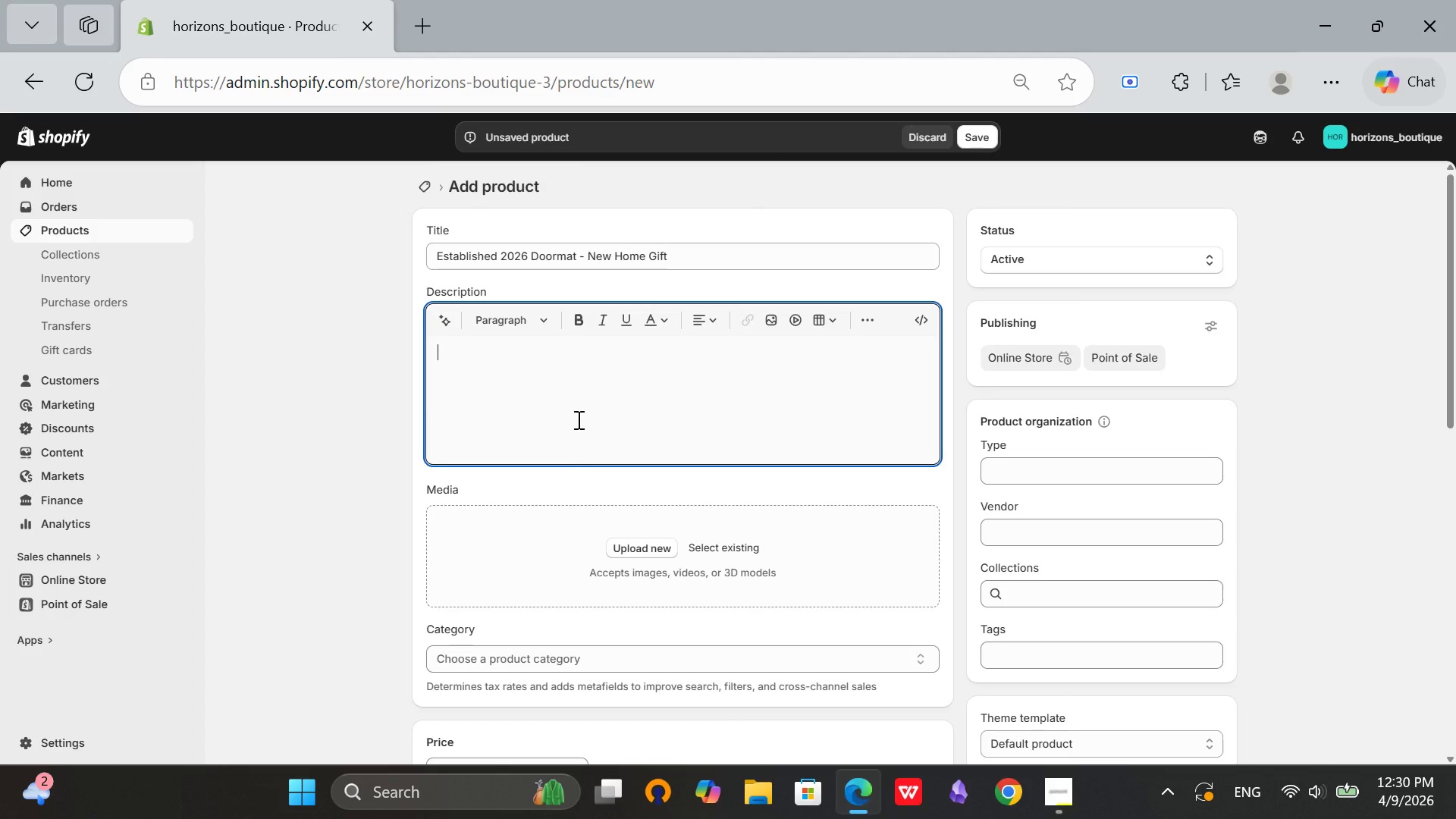 
scroll: coordinate [657, 455], scroll_direction: down, amount: 10.0
 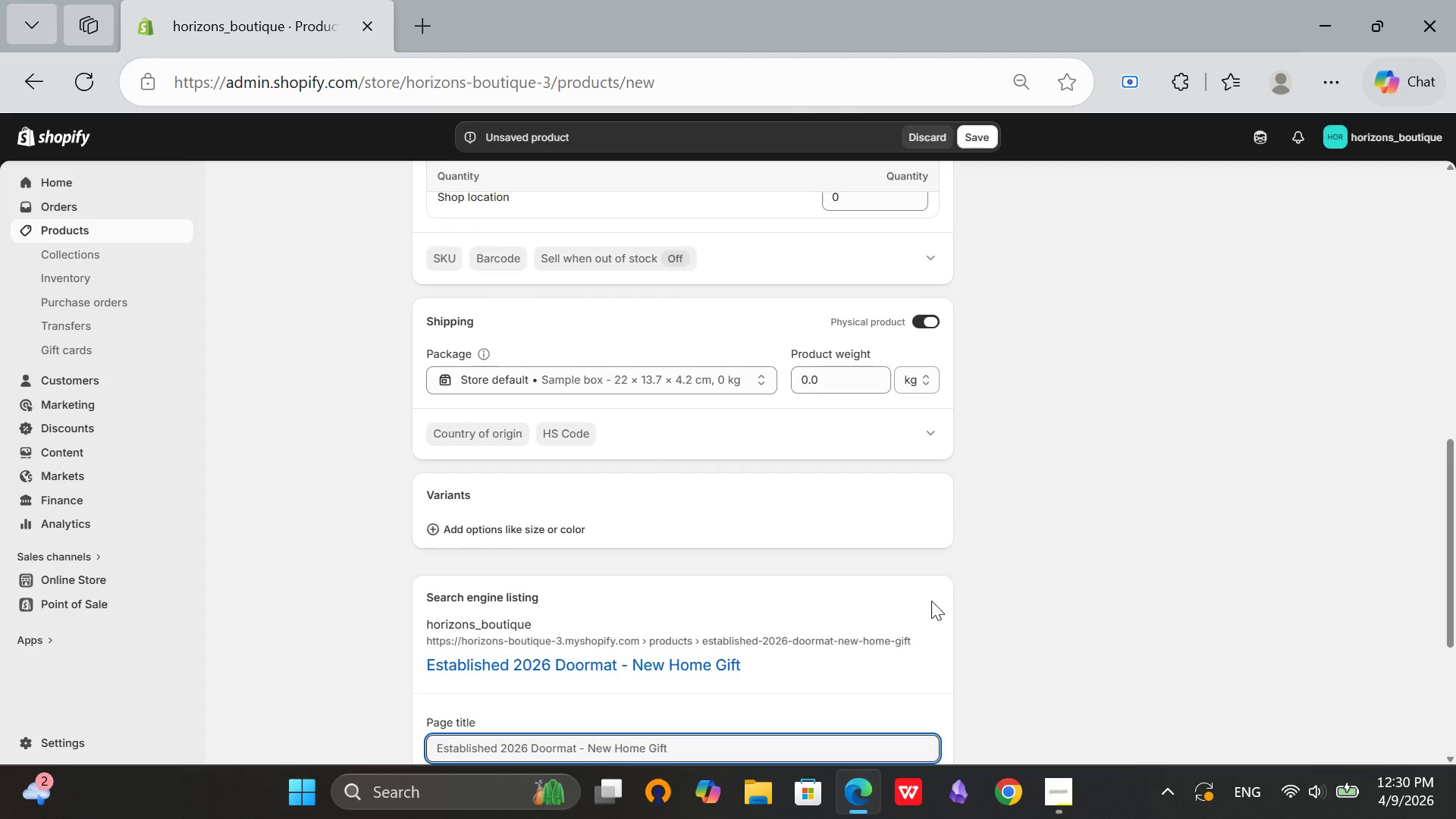 
mouse_move([758, 535])
 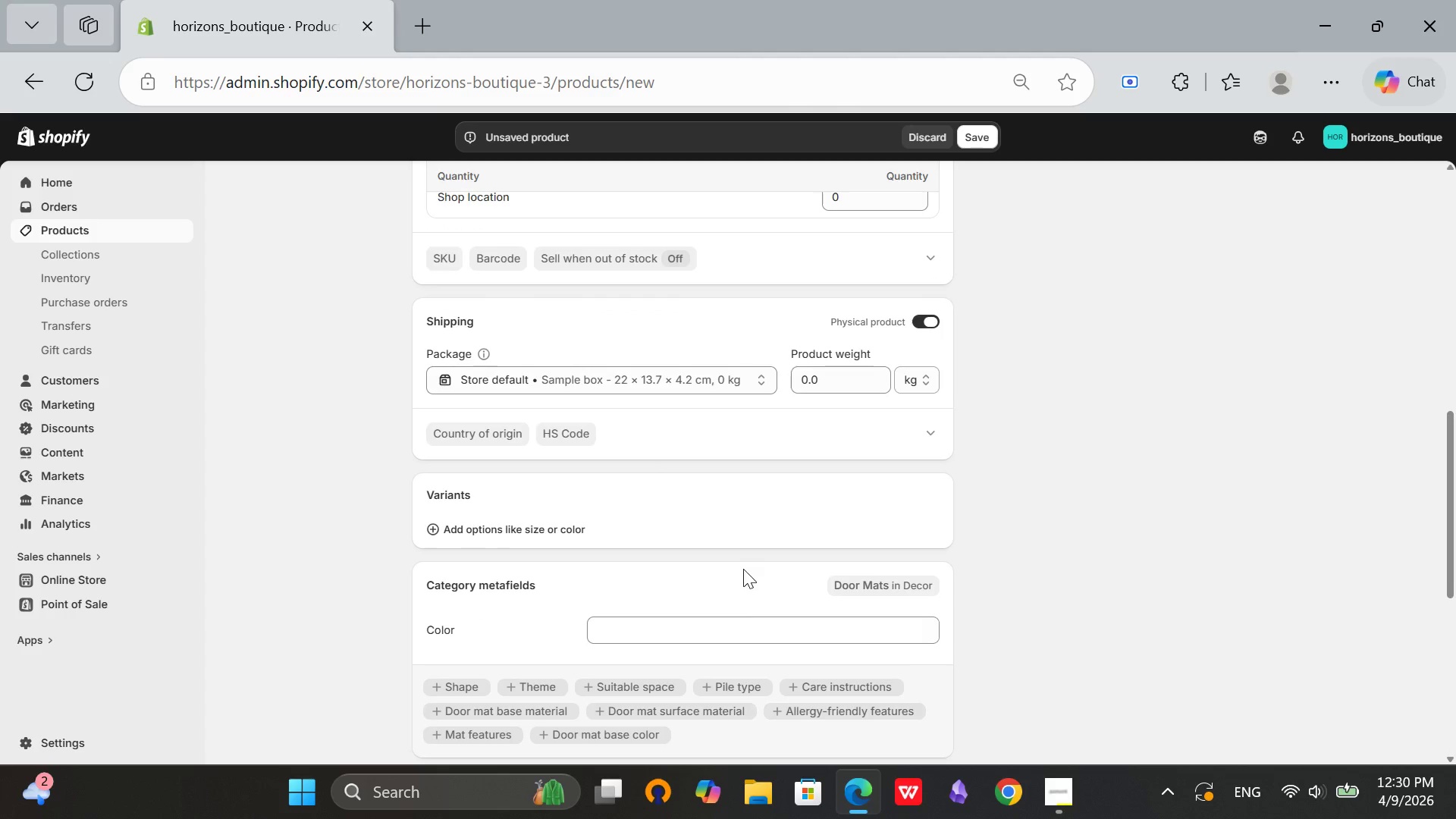 
scroll: coordinate [770, 523], scroll_direction: down, amount: 5.0
 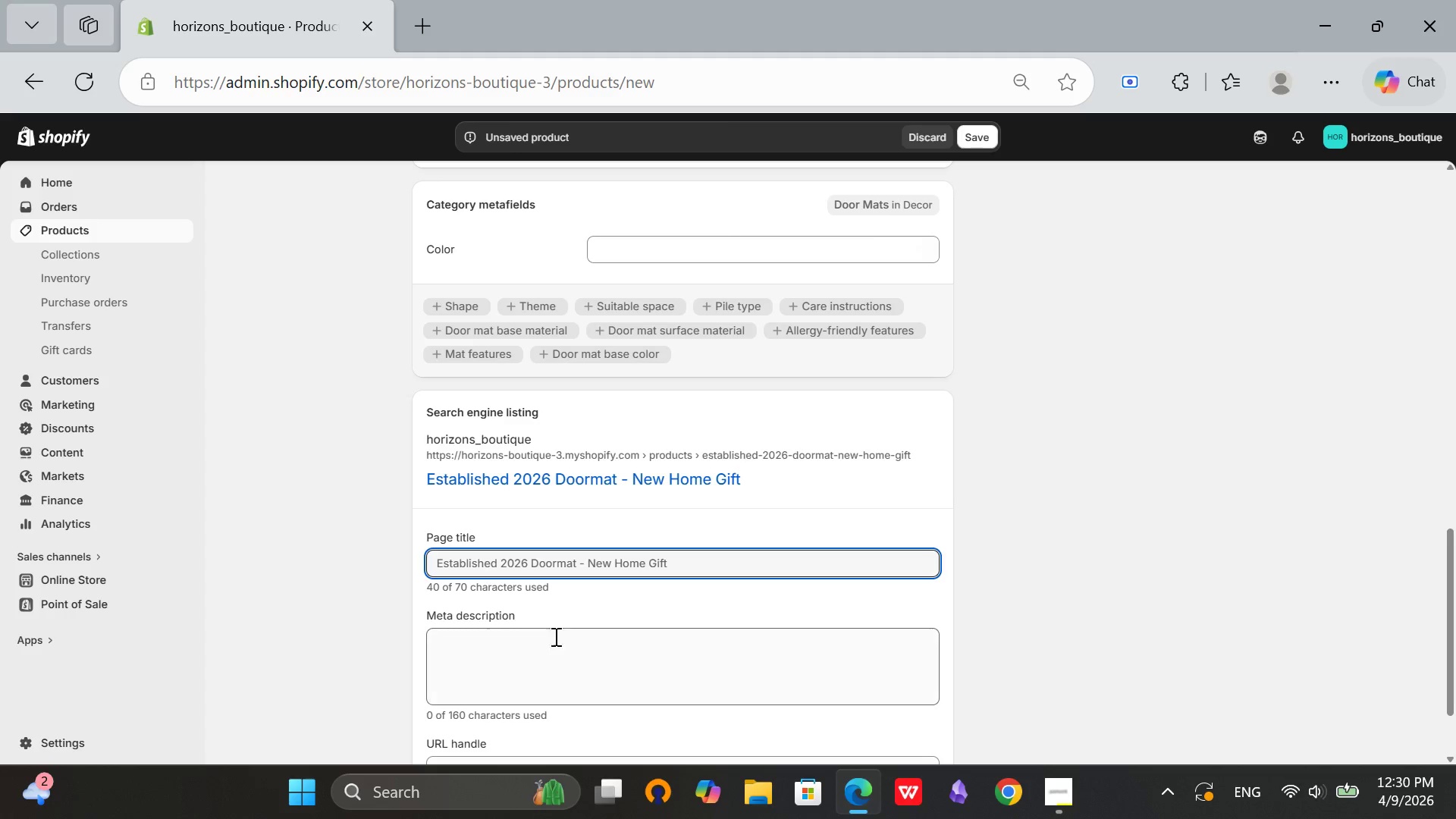 
left_click([538, 642])
 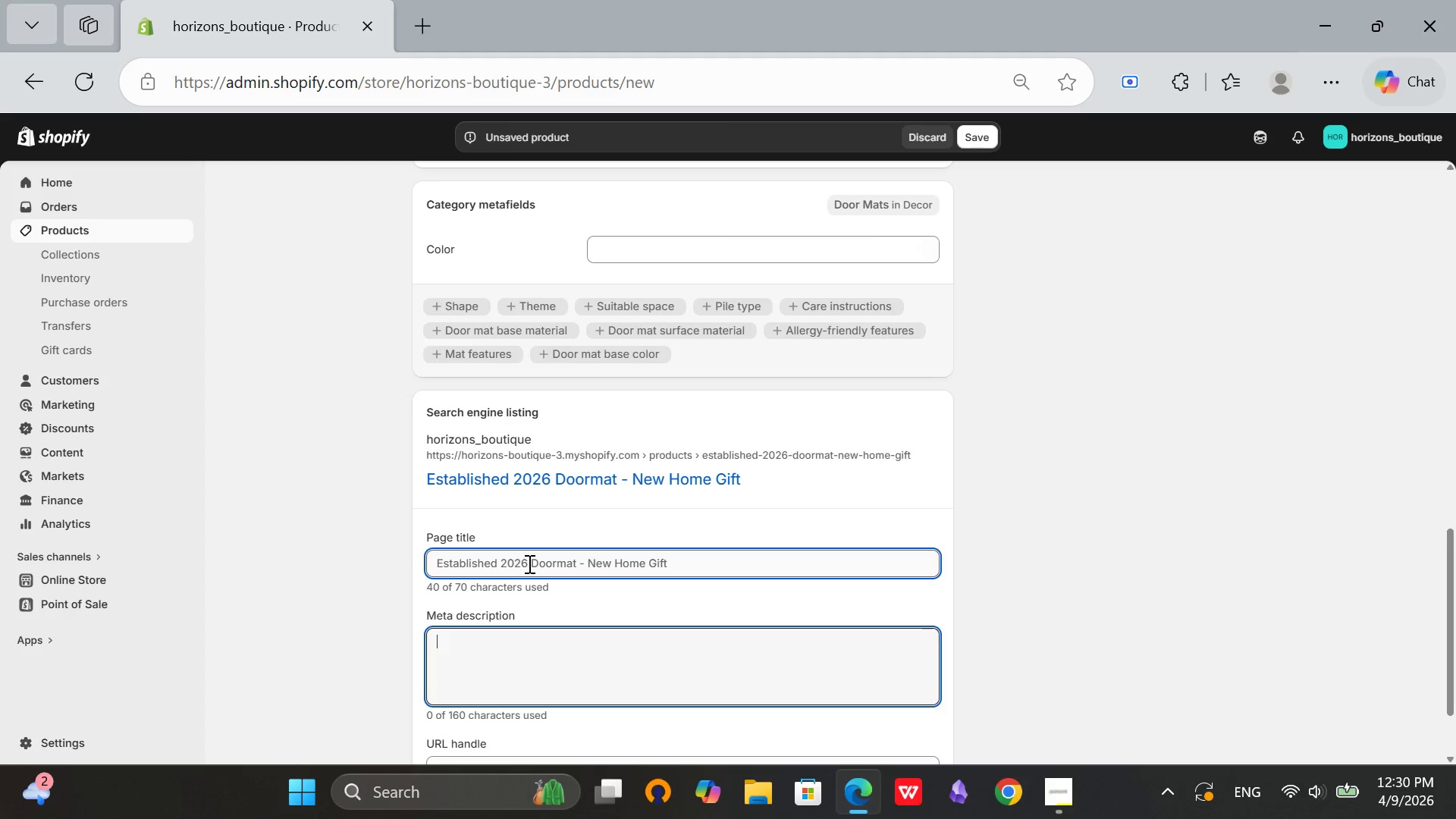 
key(CapsLock)
 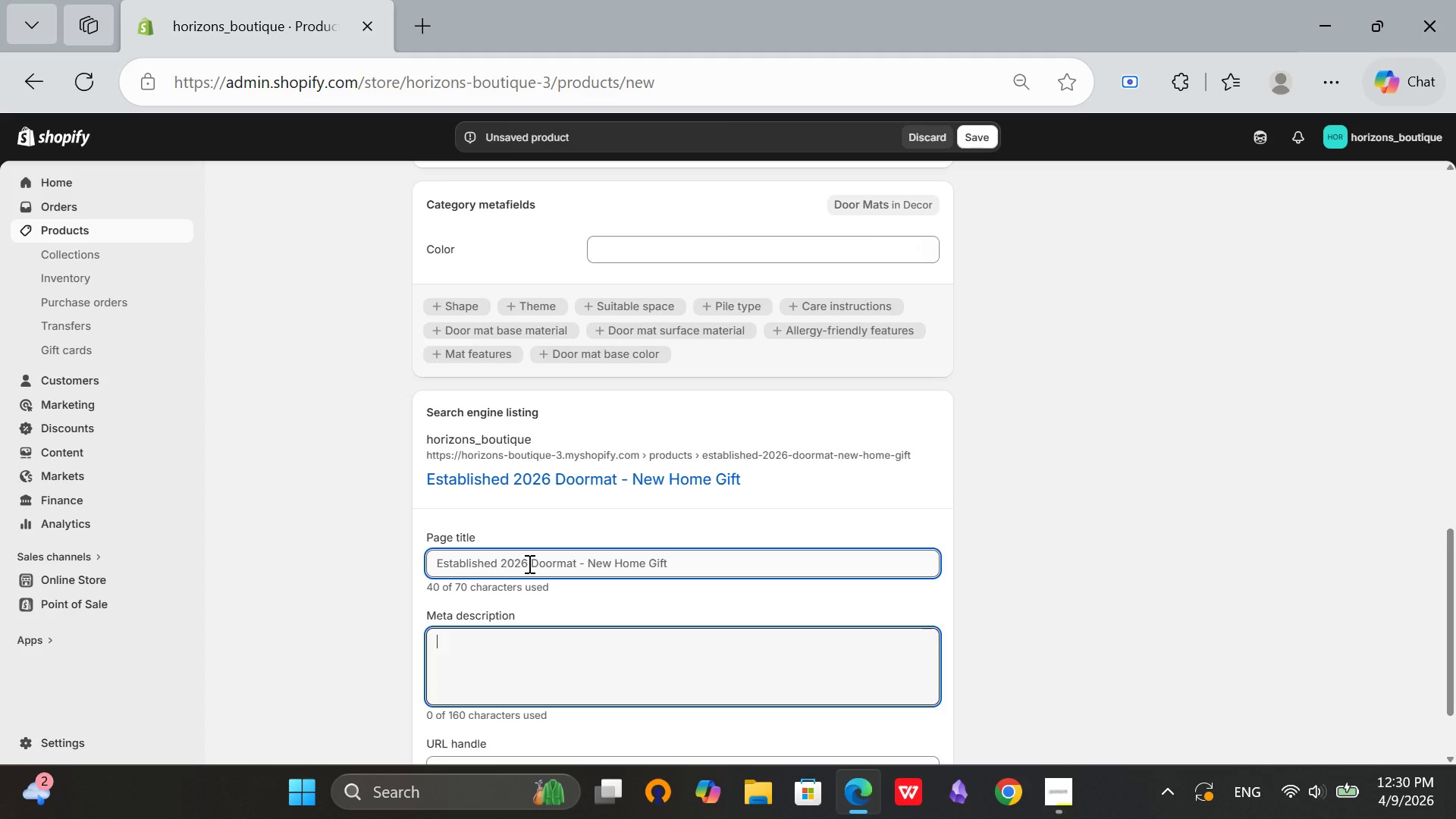 
wait(5.28)
 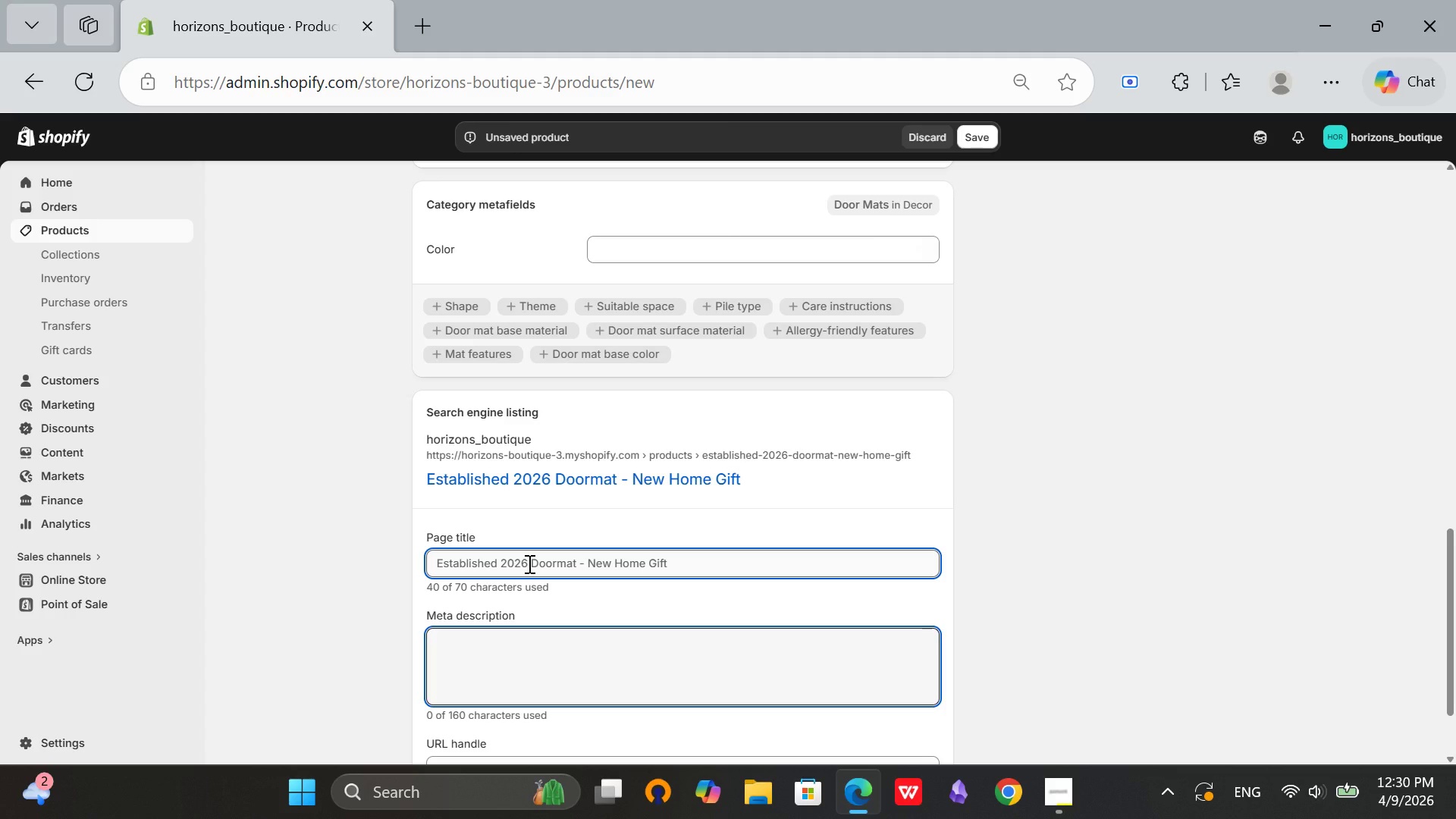 
type(Personalized Estabilished 2026 dorrmat for new home)
 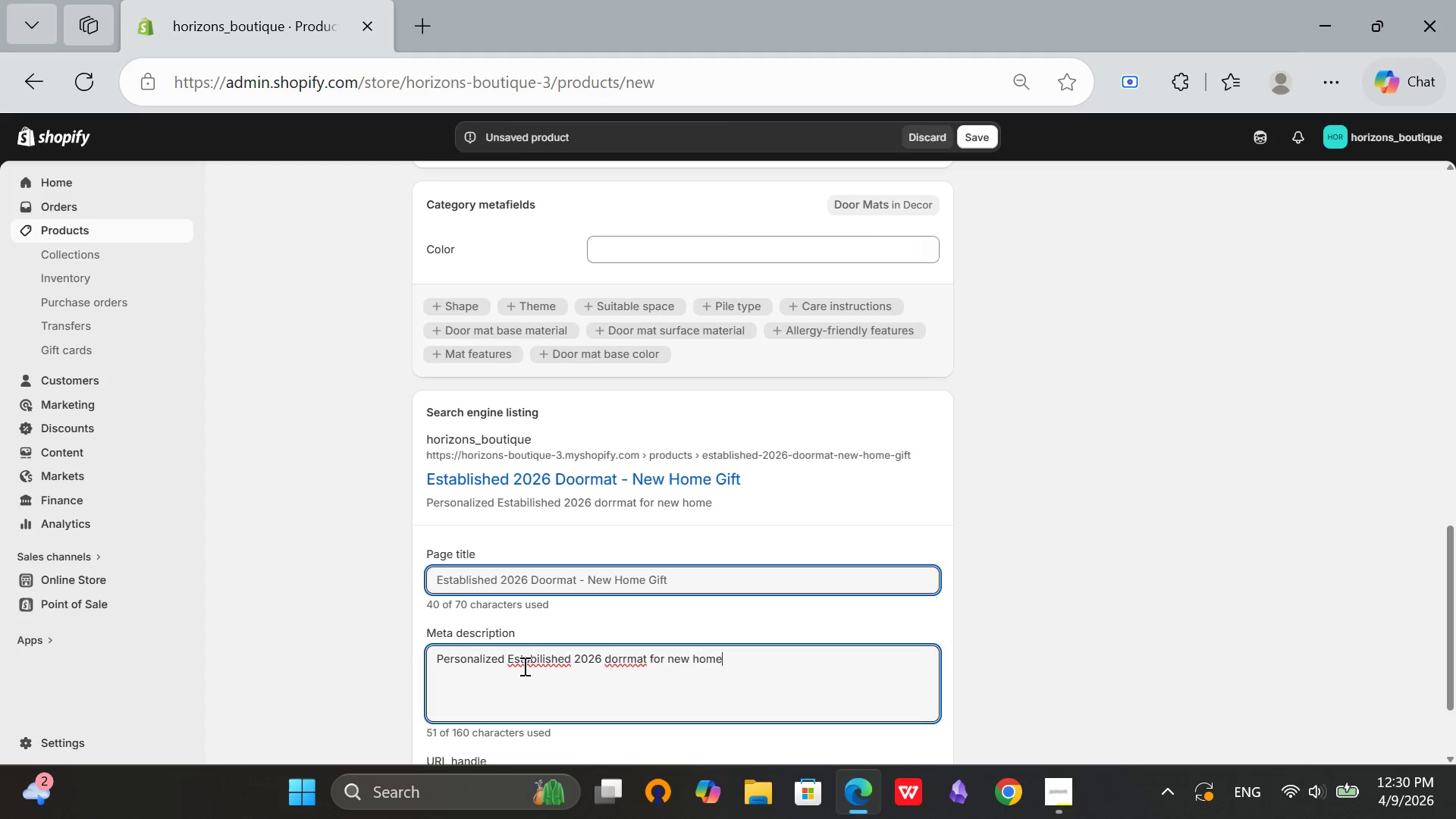 
left_click([514, 666])
 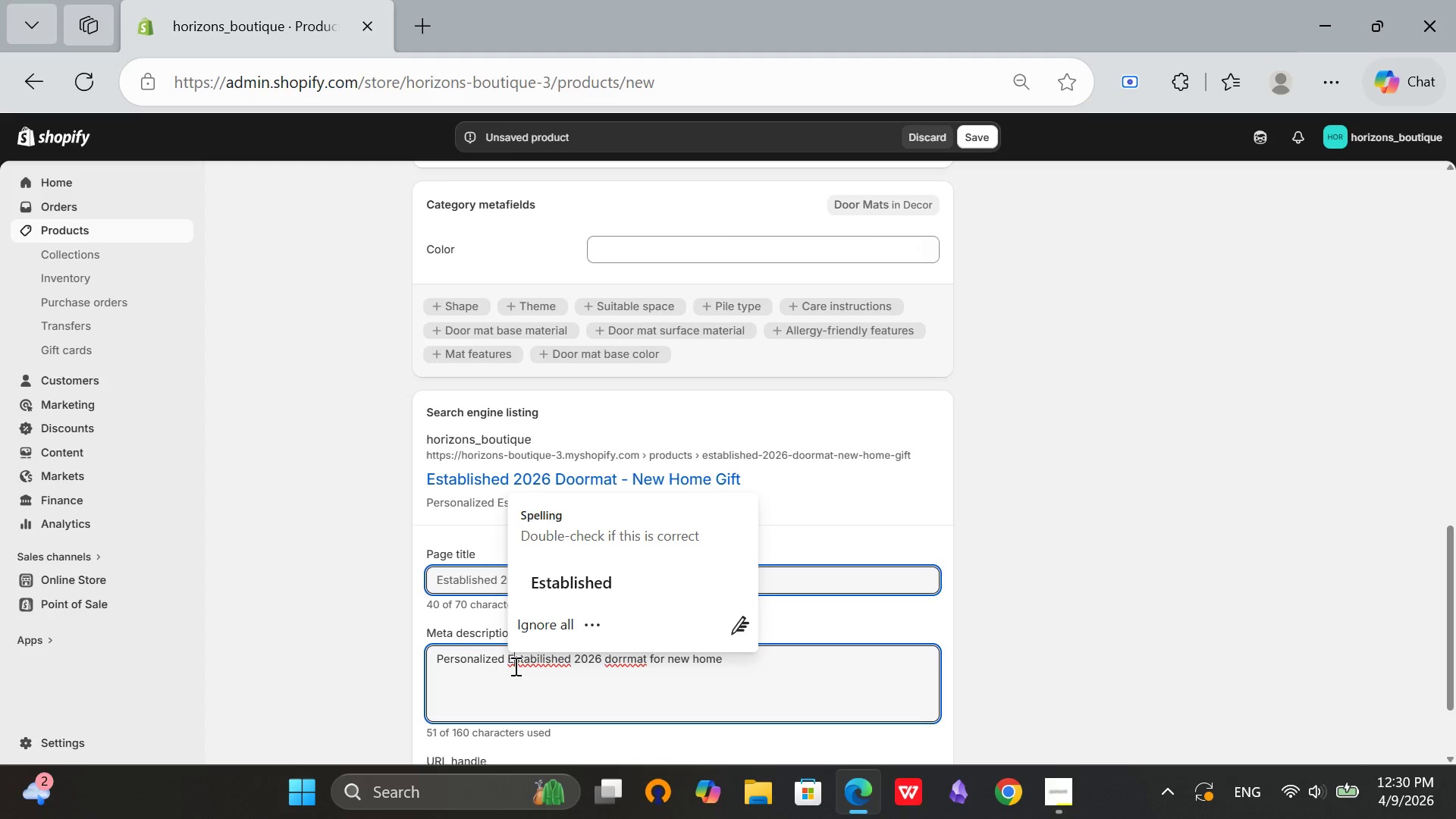 
key(Backspace)
 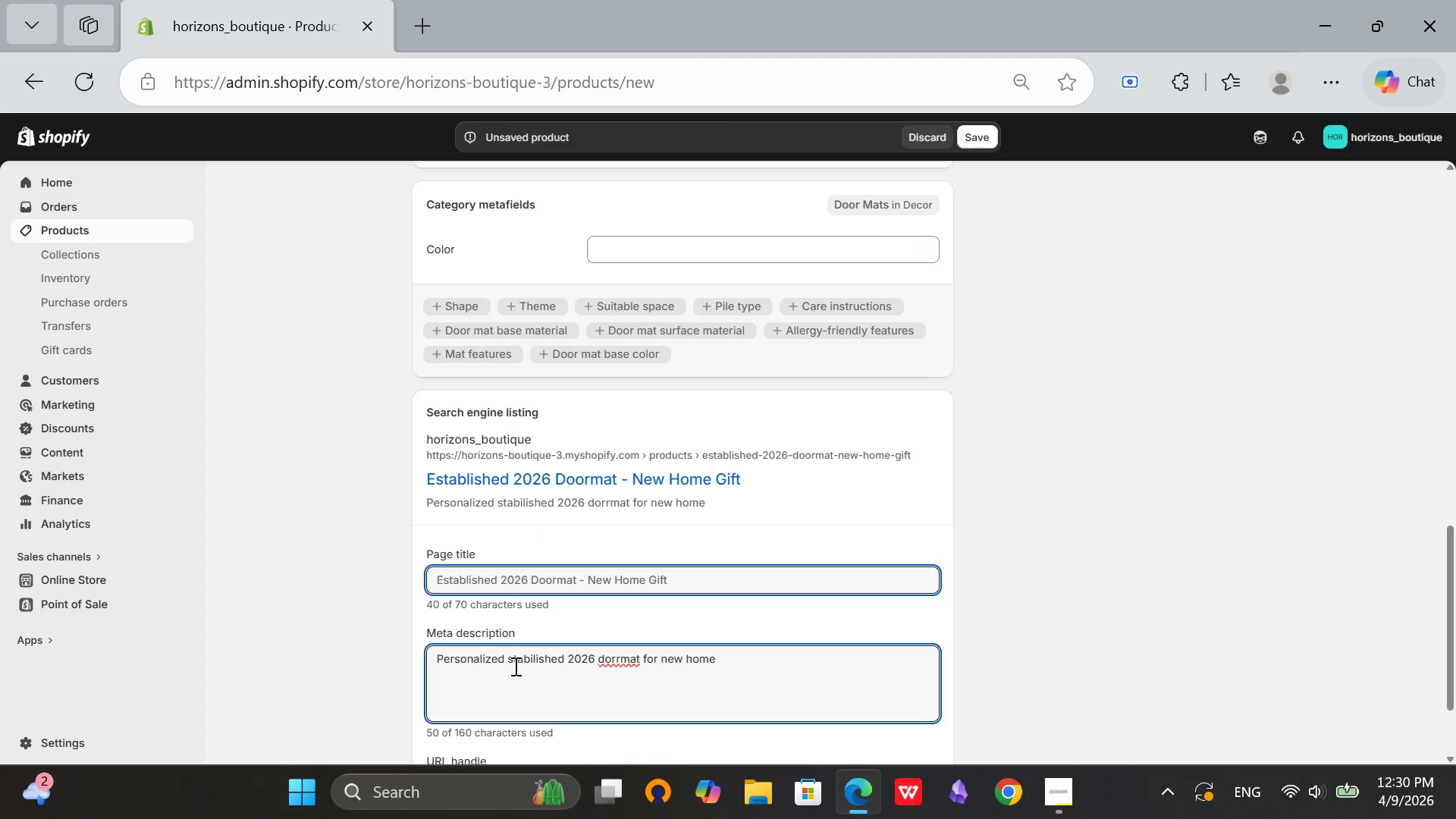 
key(E)
 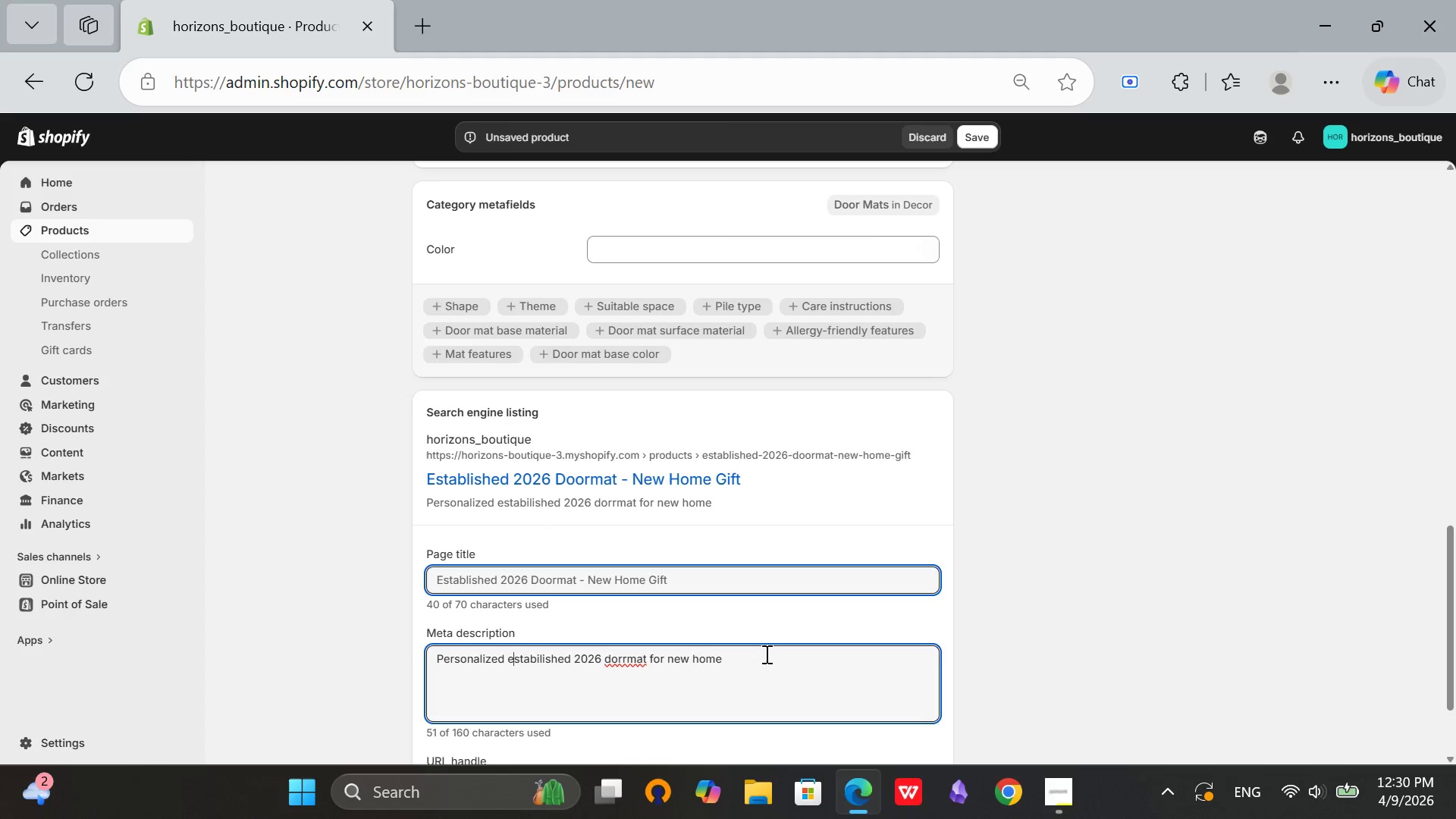 
left_click([765, 654])
 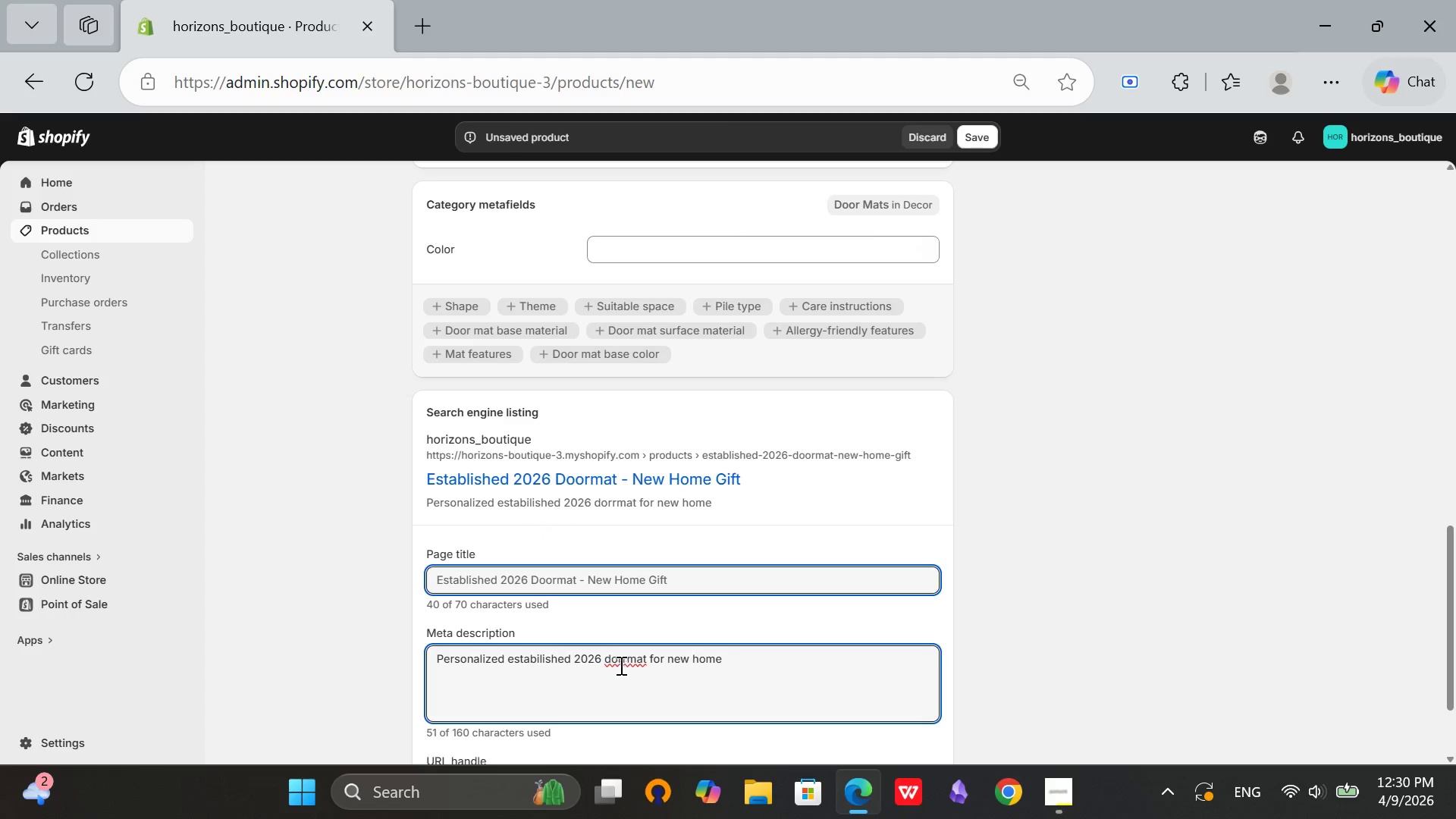 
left_click([623, 661])
 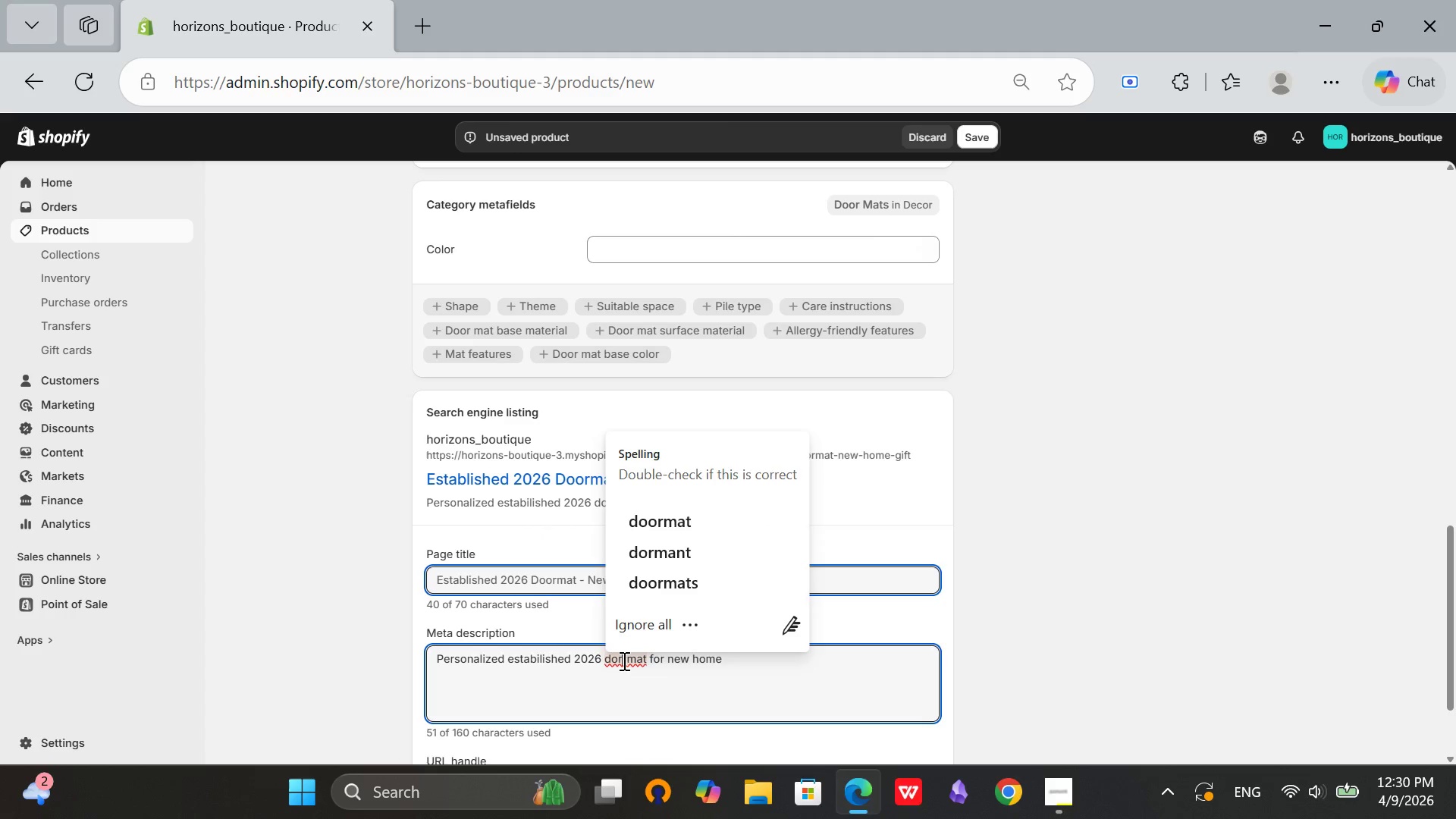 
key(Backspace)
 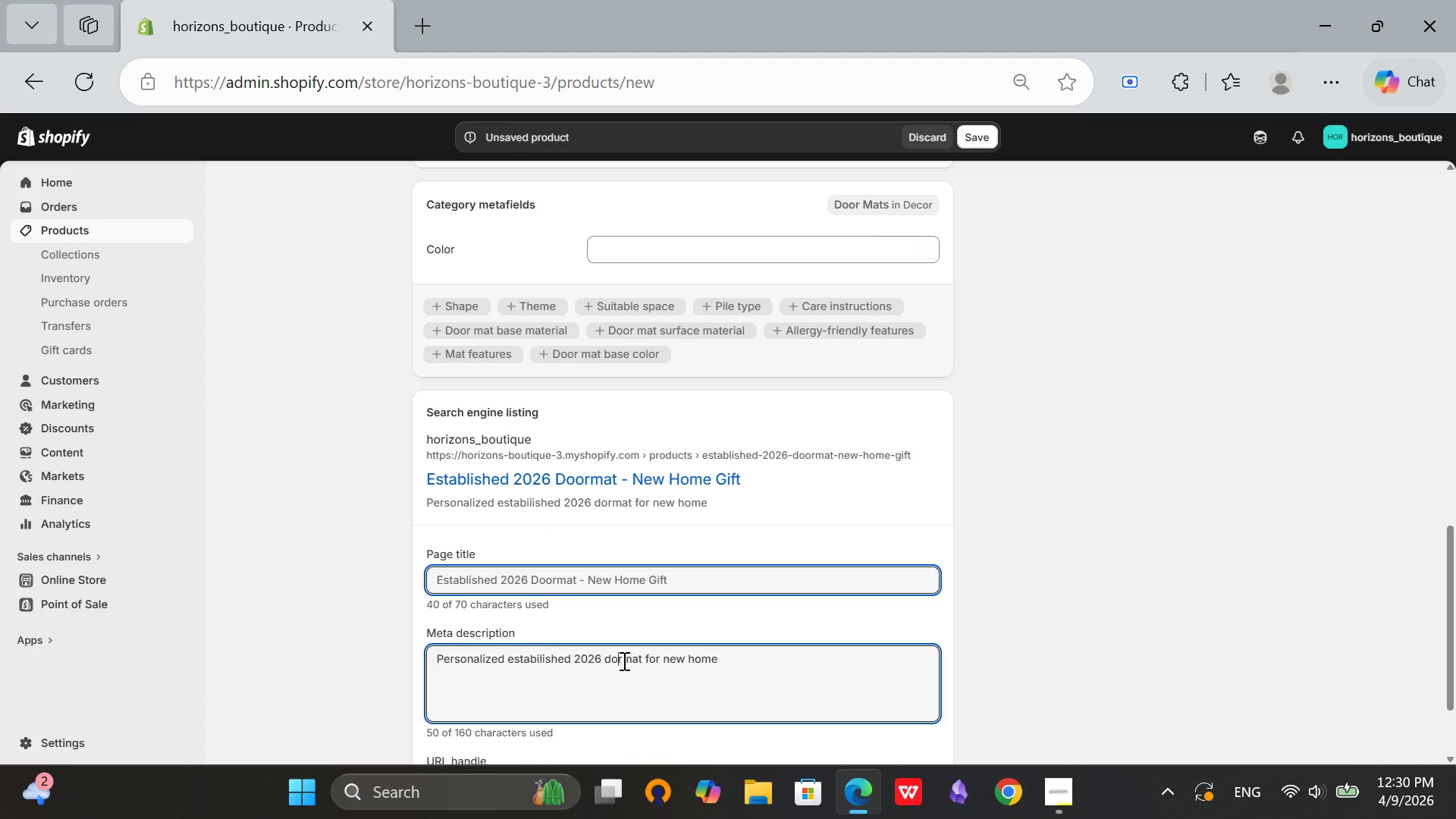 
key(O)
 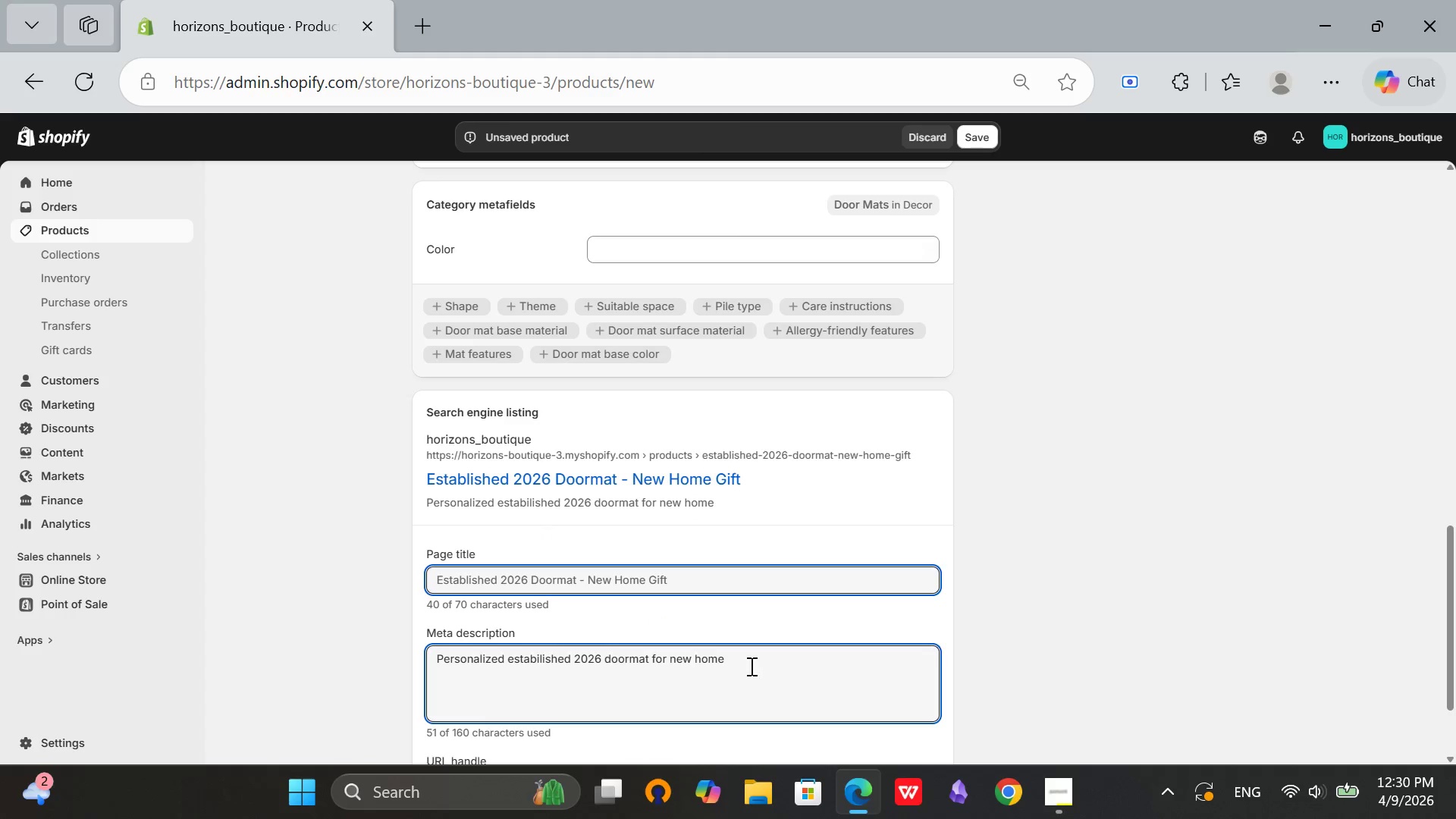 
left_click([750, 658])
 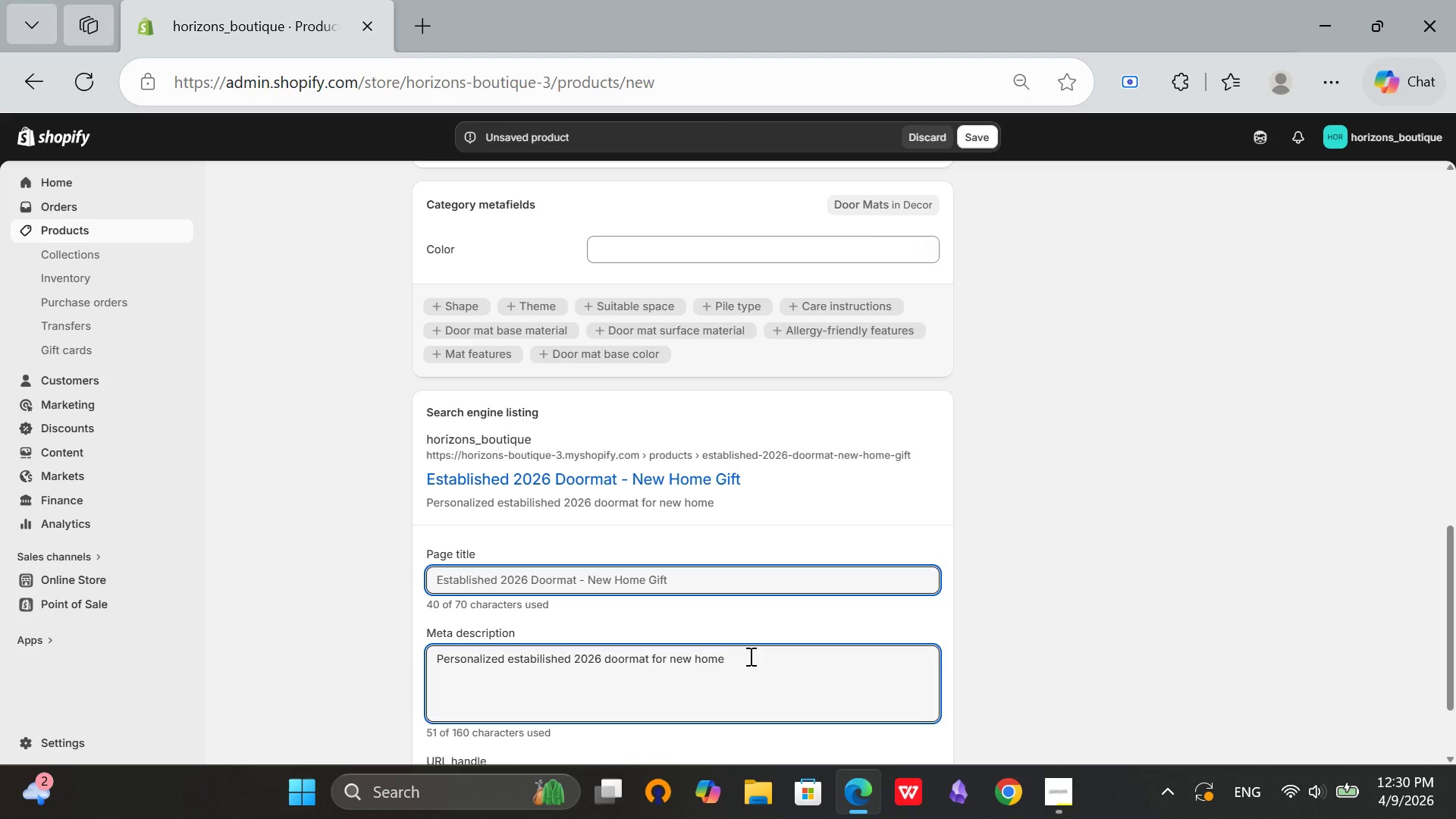 
type(. Coir fiber)
 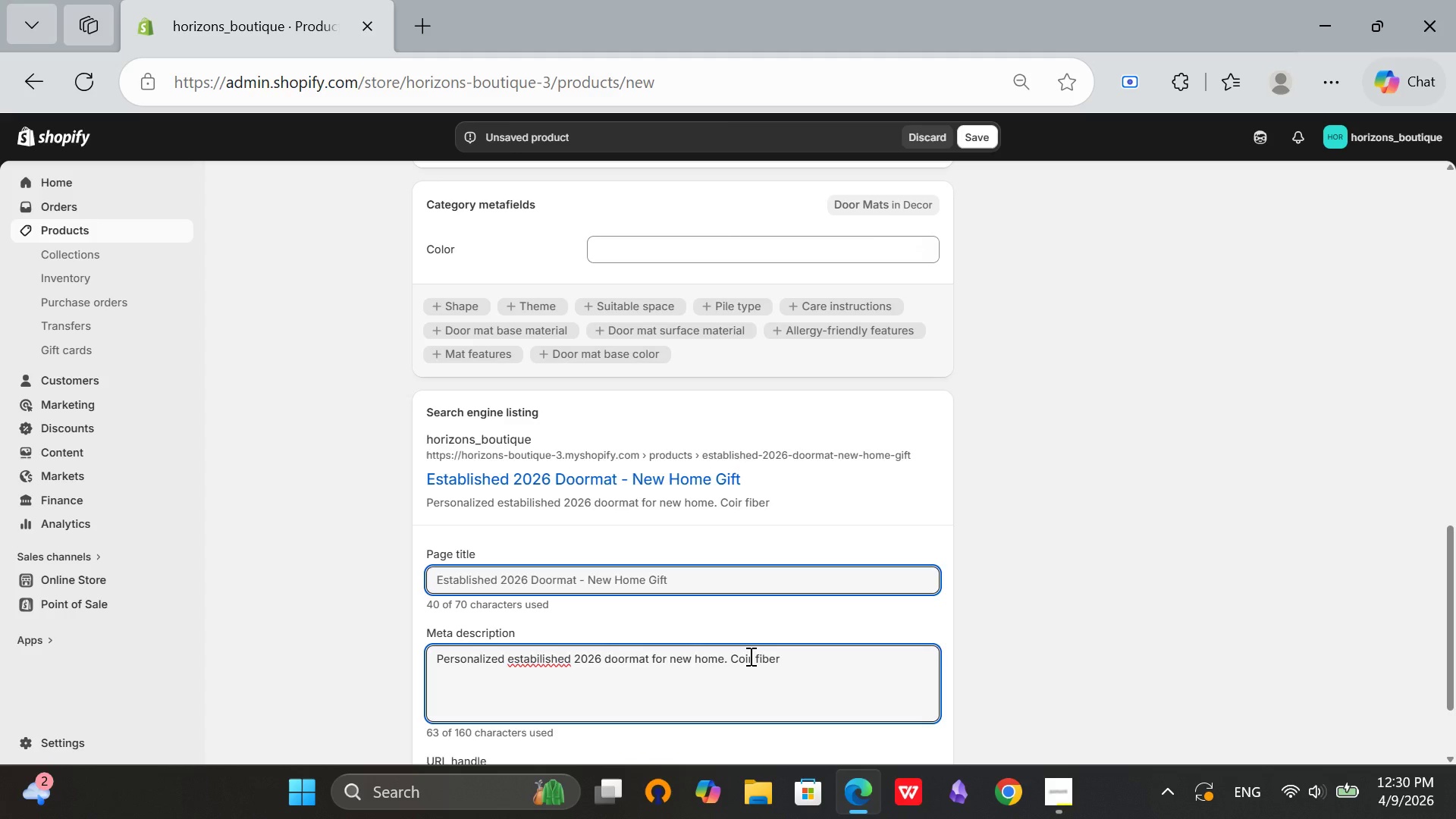 
type(. Non-slip. Perfect gift for new beginnings and fresh starts. )
 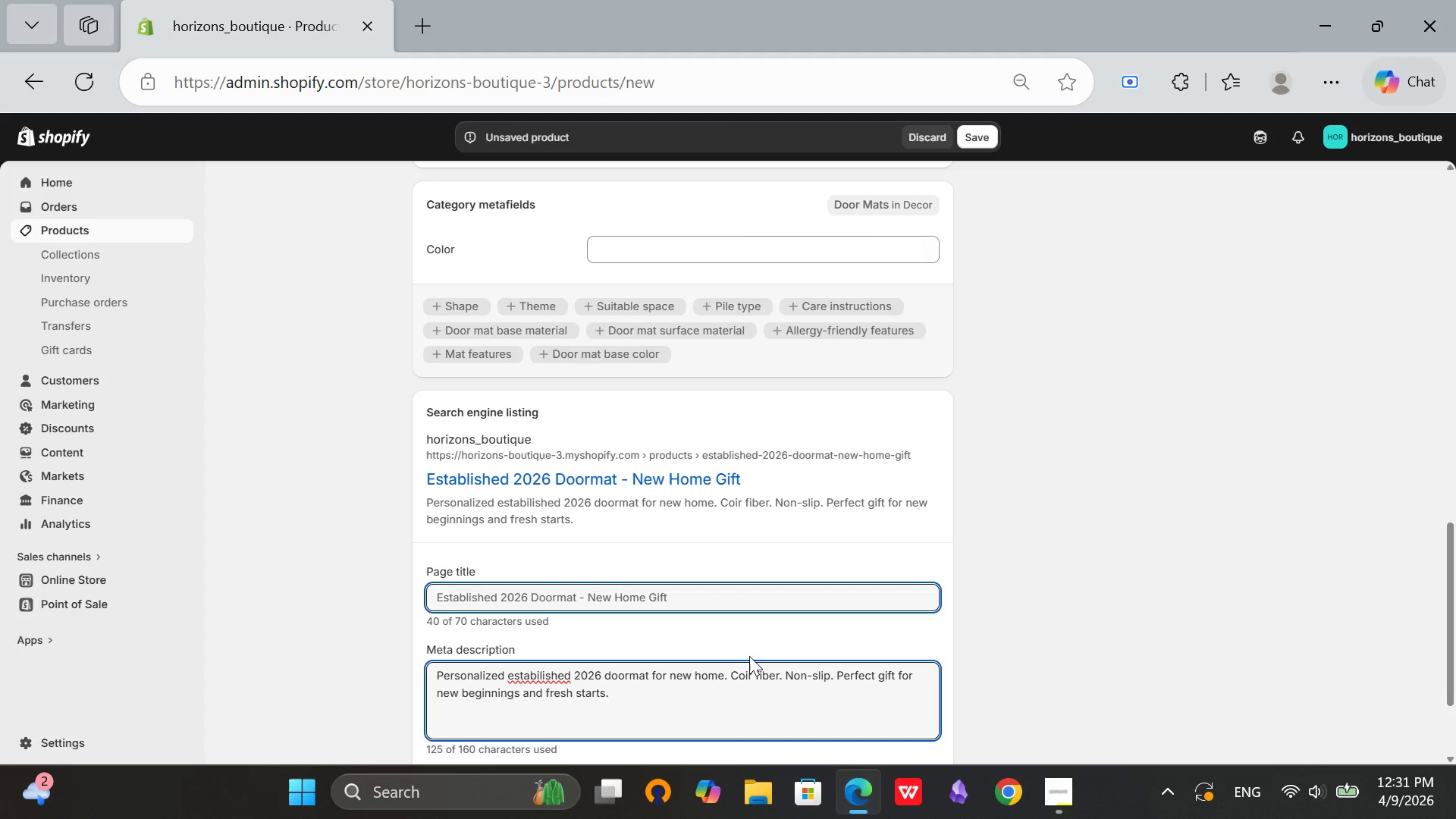 
key(ArrowLeft)
 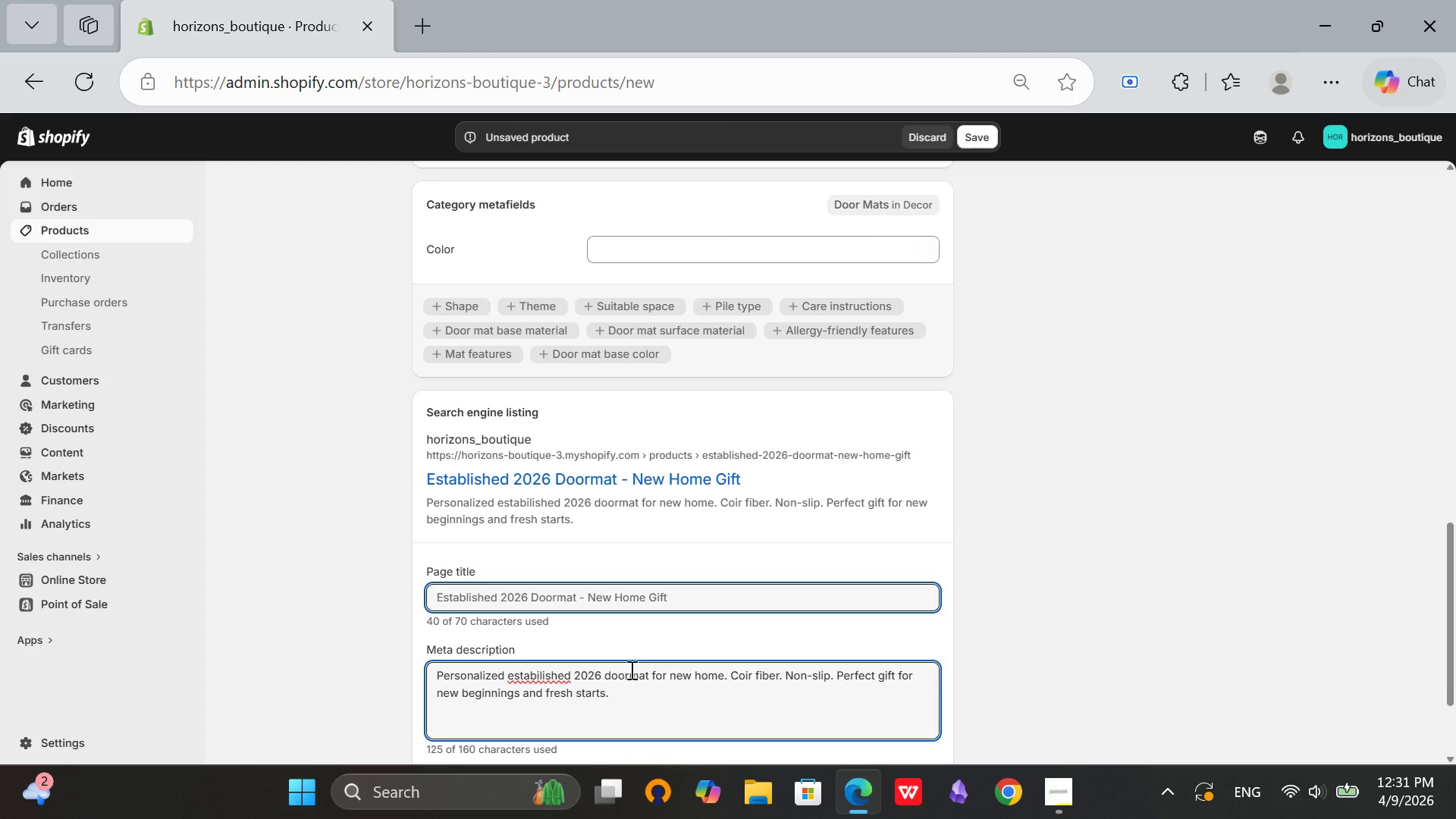 
left_click([560, 676])
 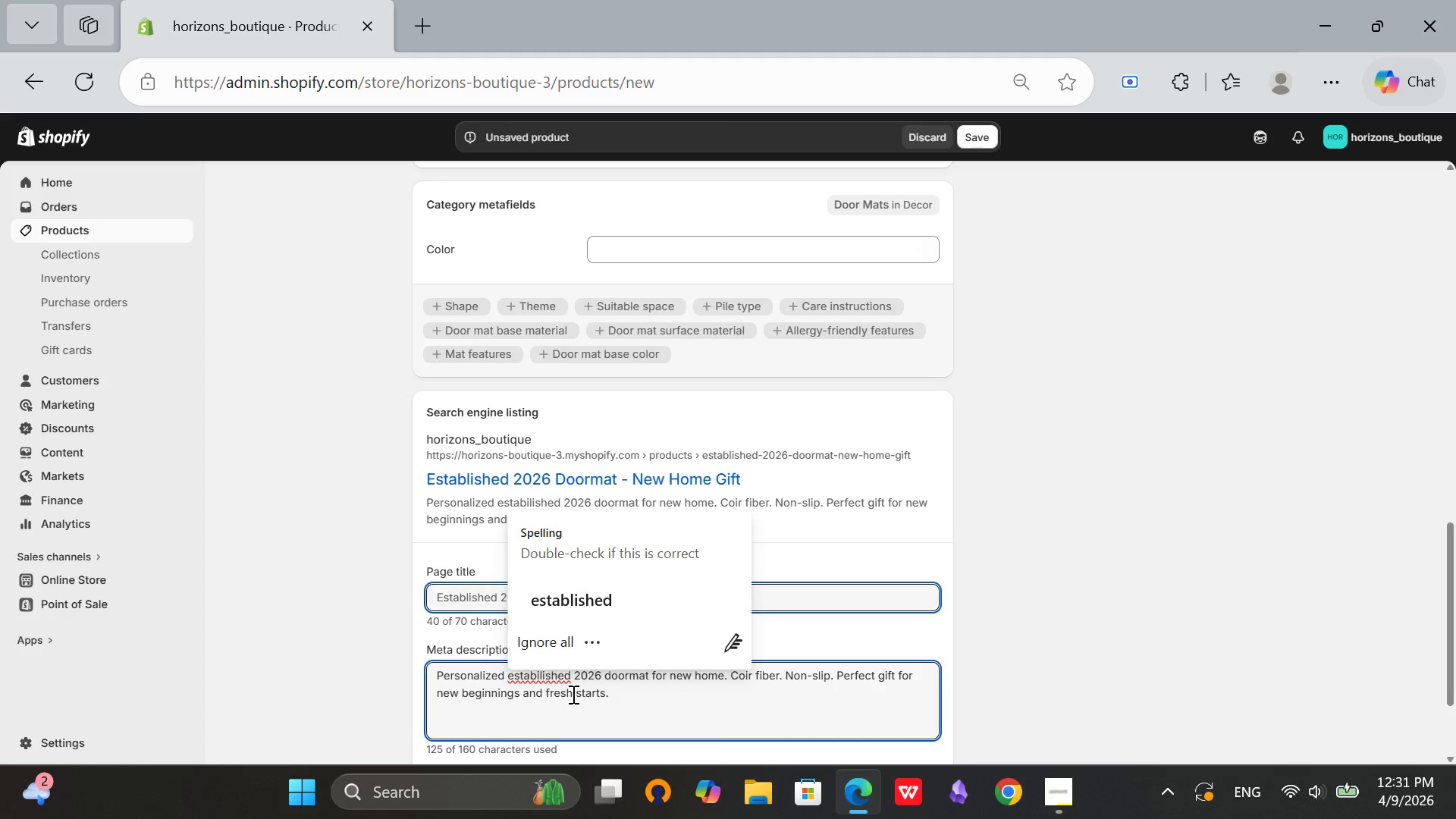 
key(ArrowLeft)
 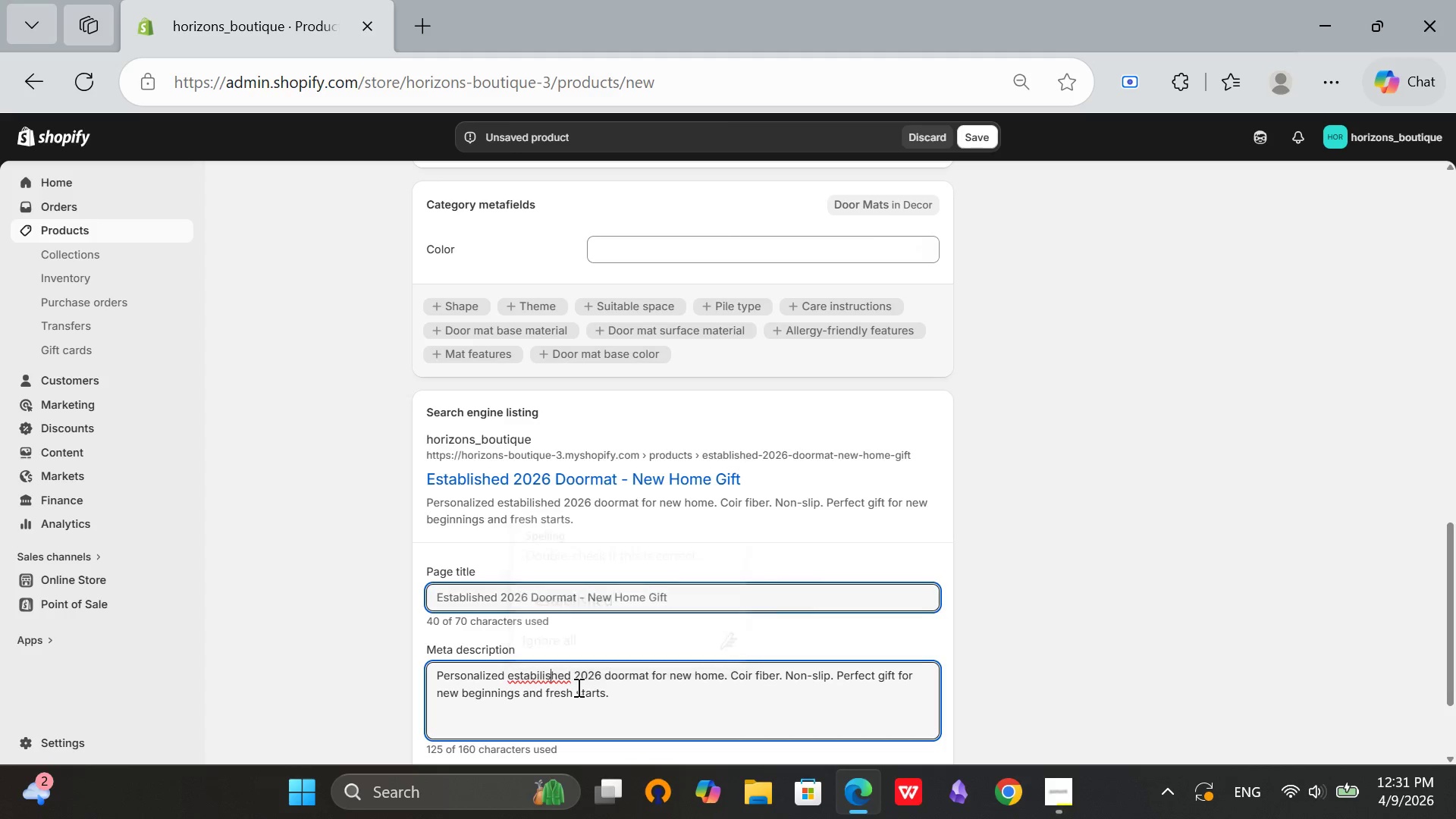 
key(ArrowLeft)
 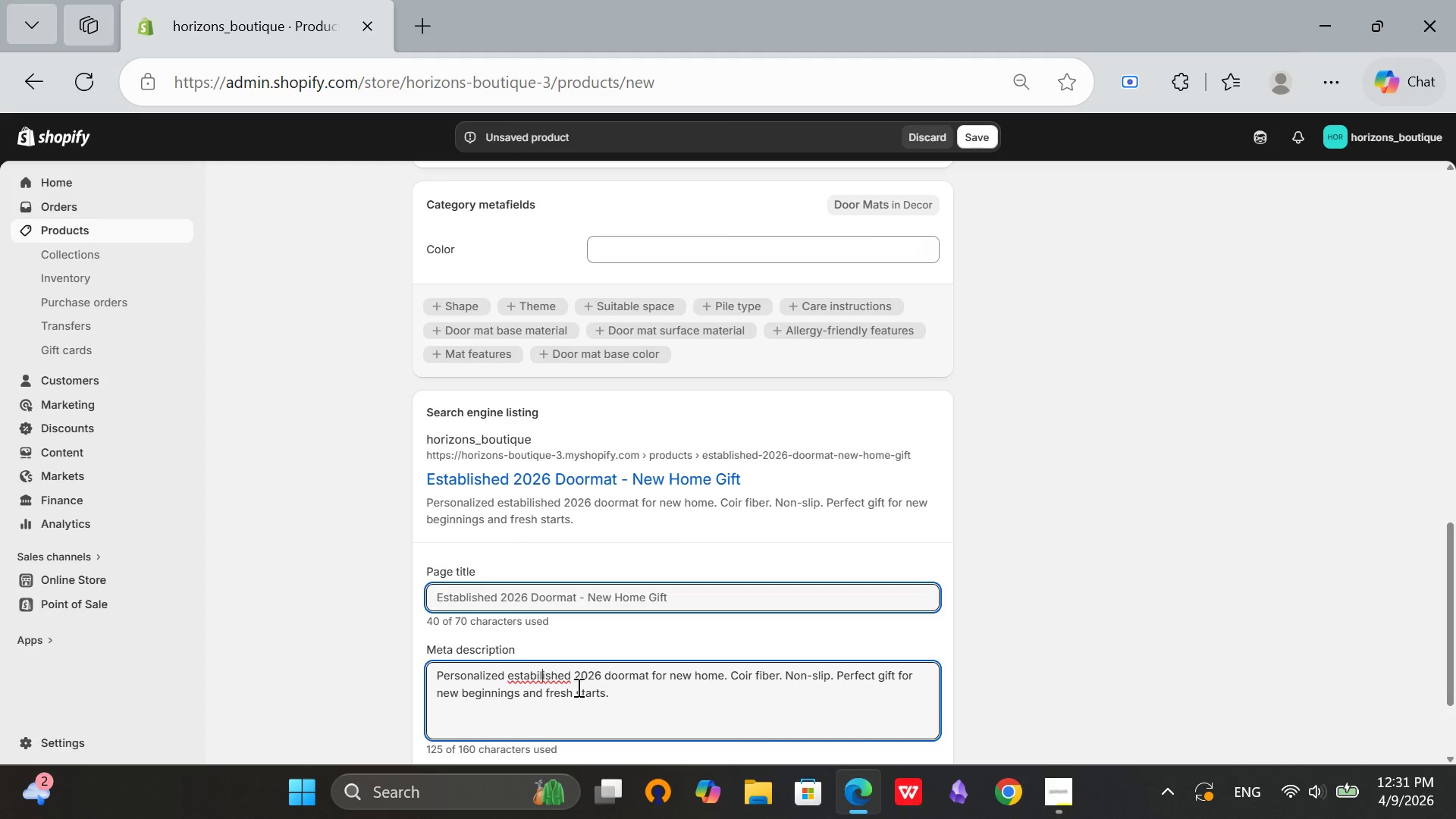 
key(ArrowLeft)
 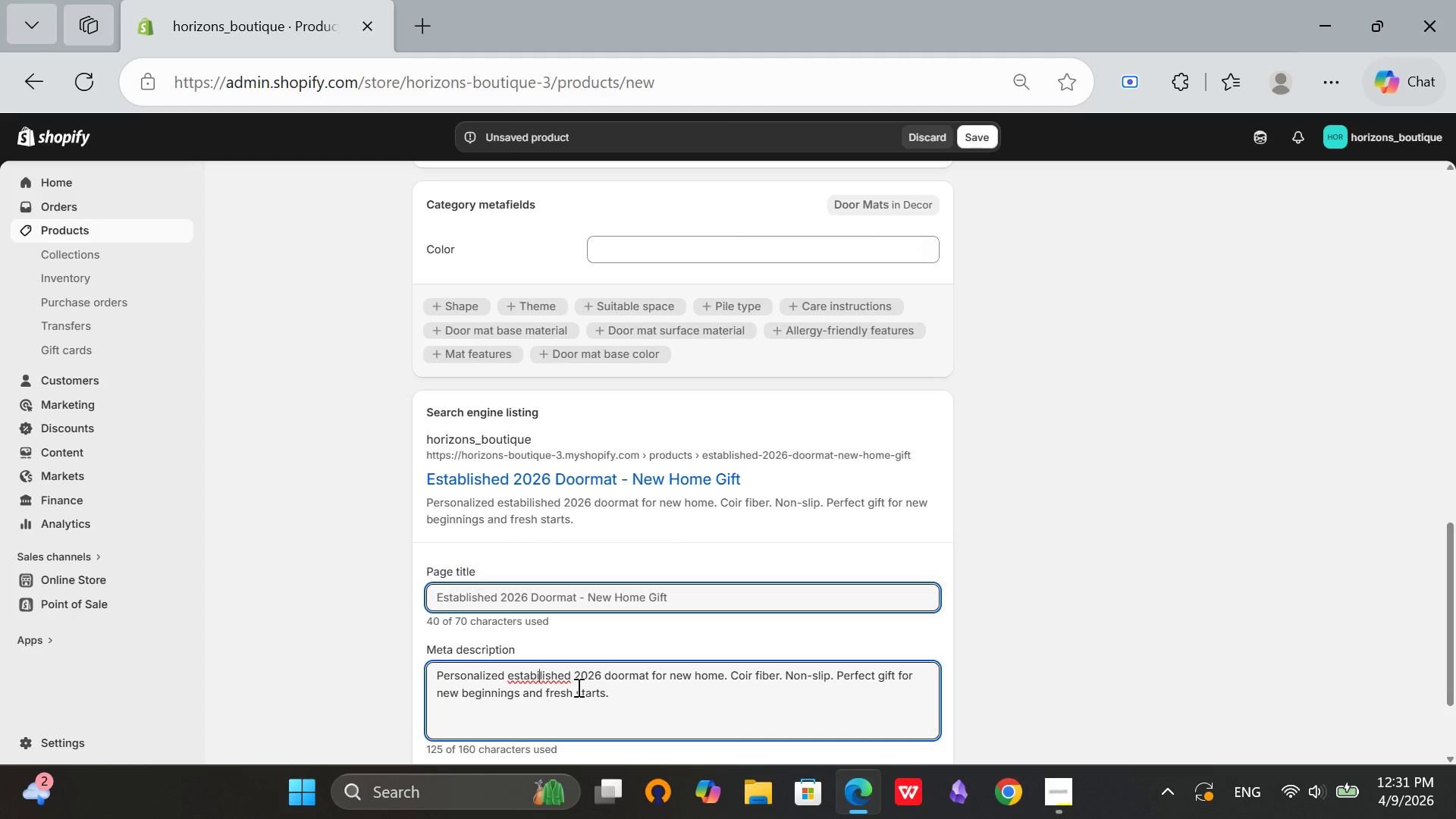 
key(ArrowLeft)
 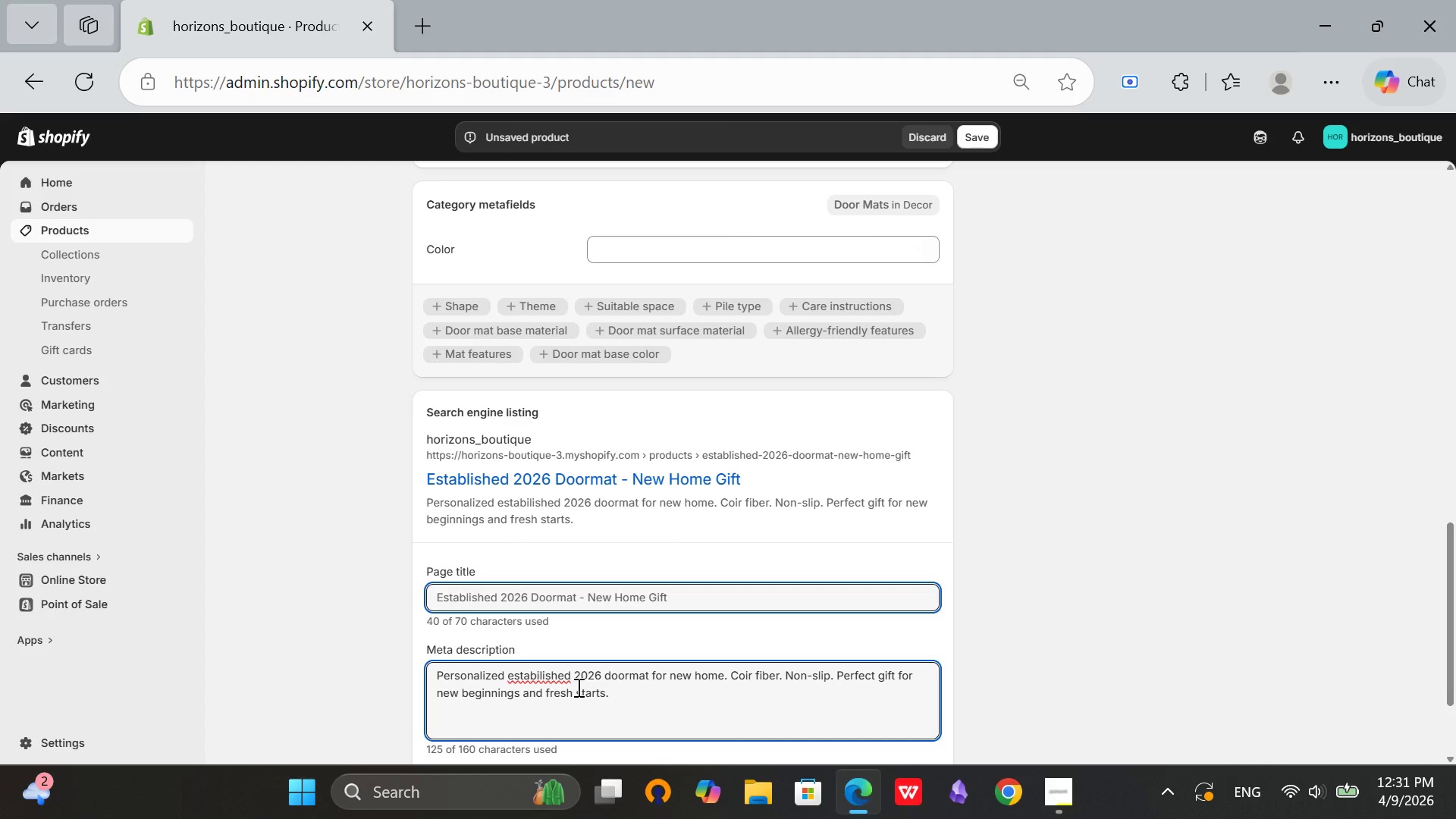 
key(Backspace)
 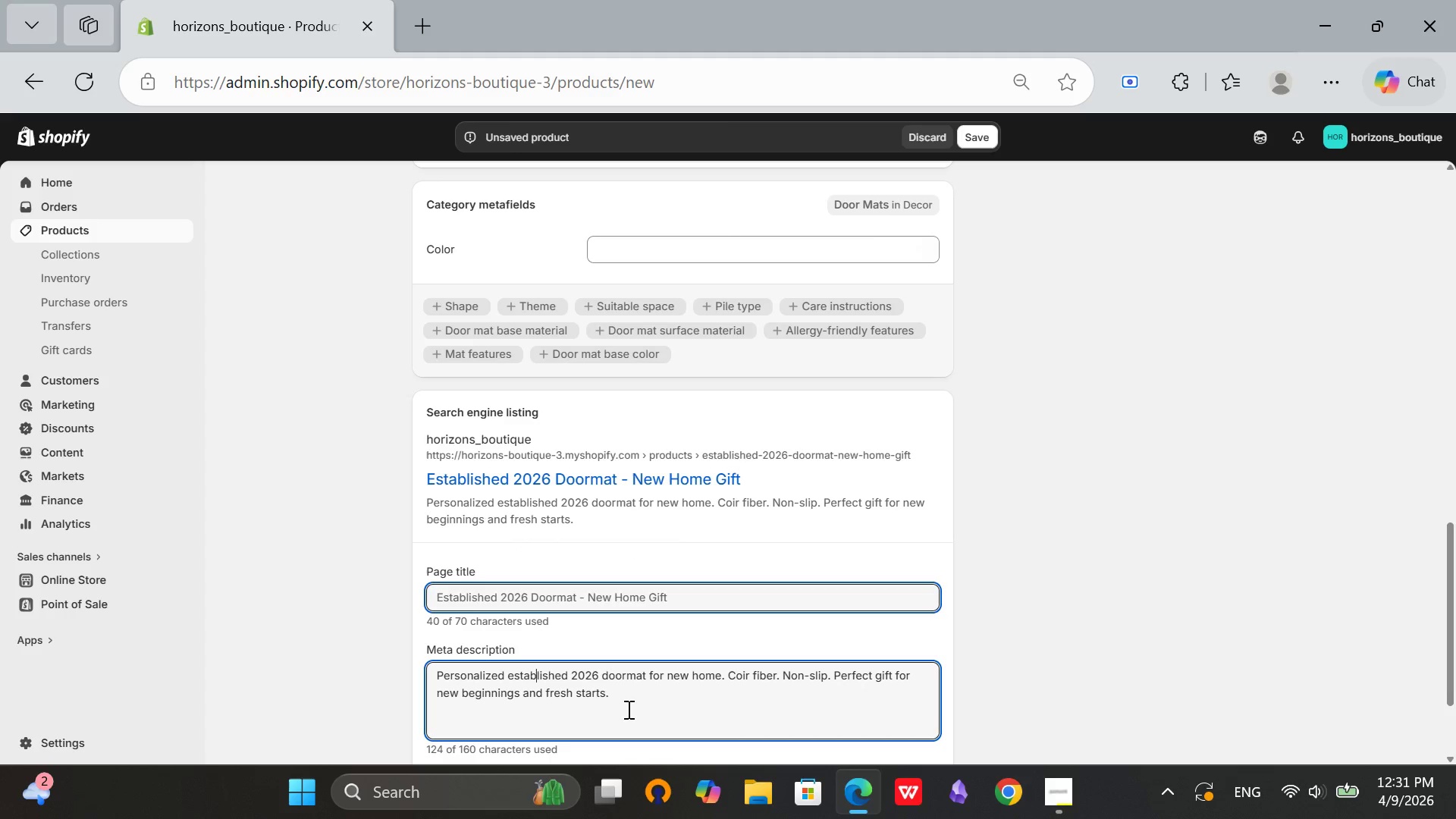 
left_click([627, 709])
 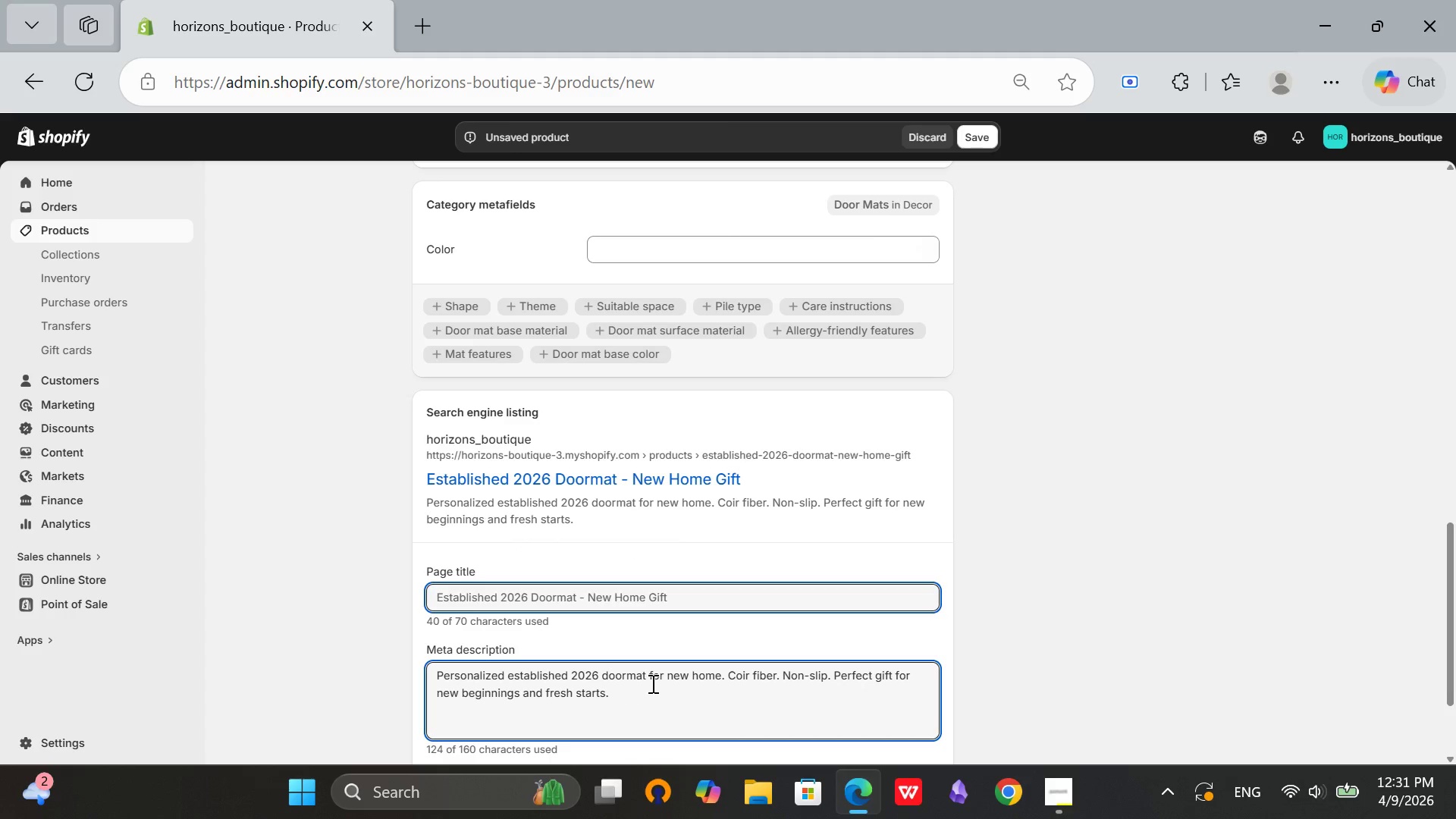 
scroll: coordinate [664, 679], scroll_direction: down, amount: 2.0
 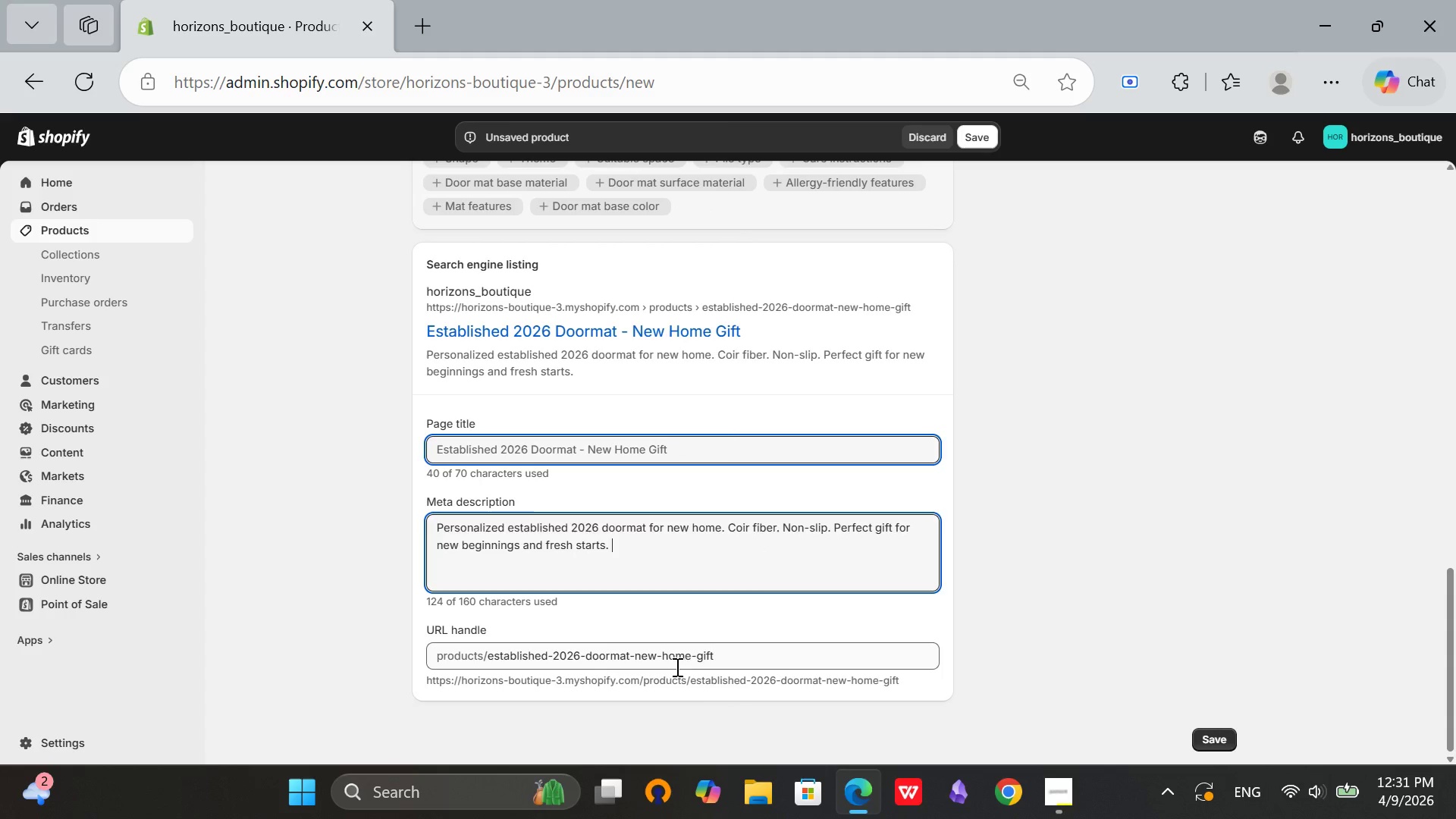 
scroll: coordinate [730, 639], scroll_direction: up, amount: 6.0
 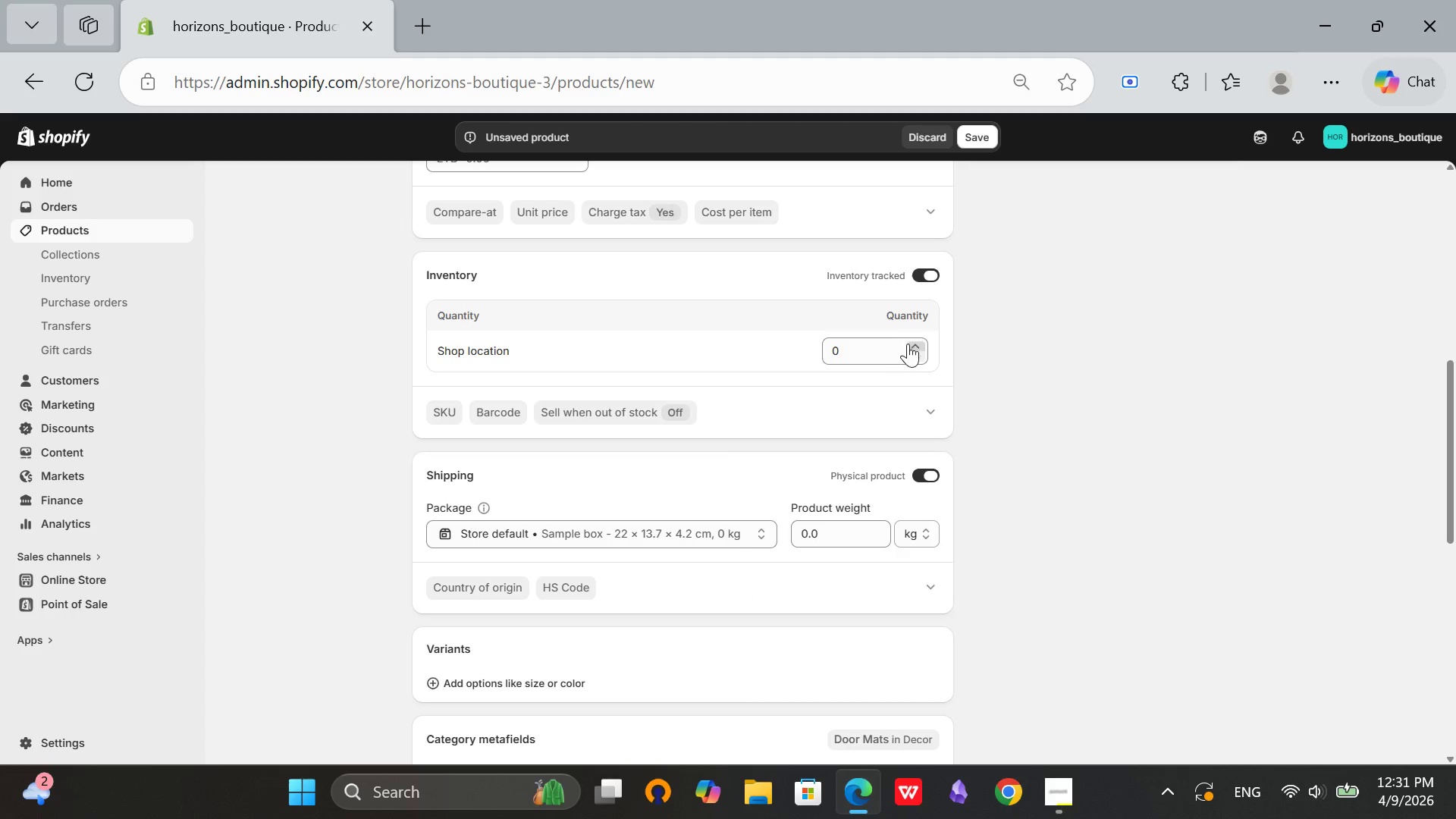 
left_click([858, 353])
 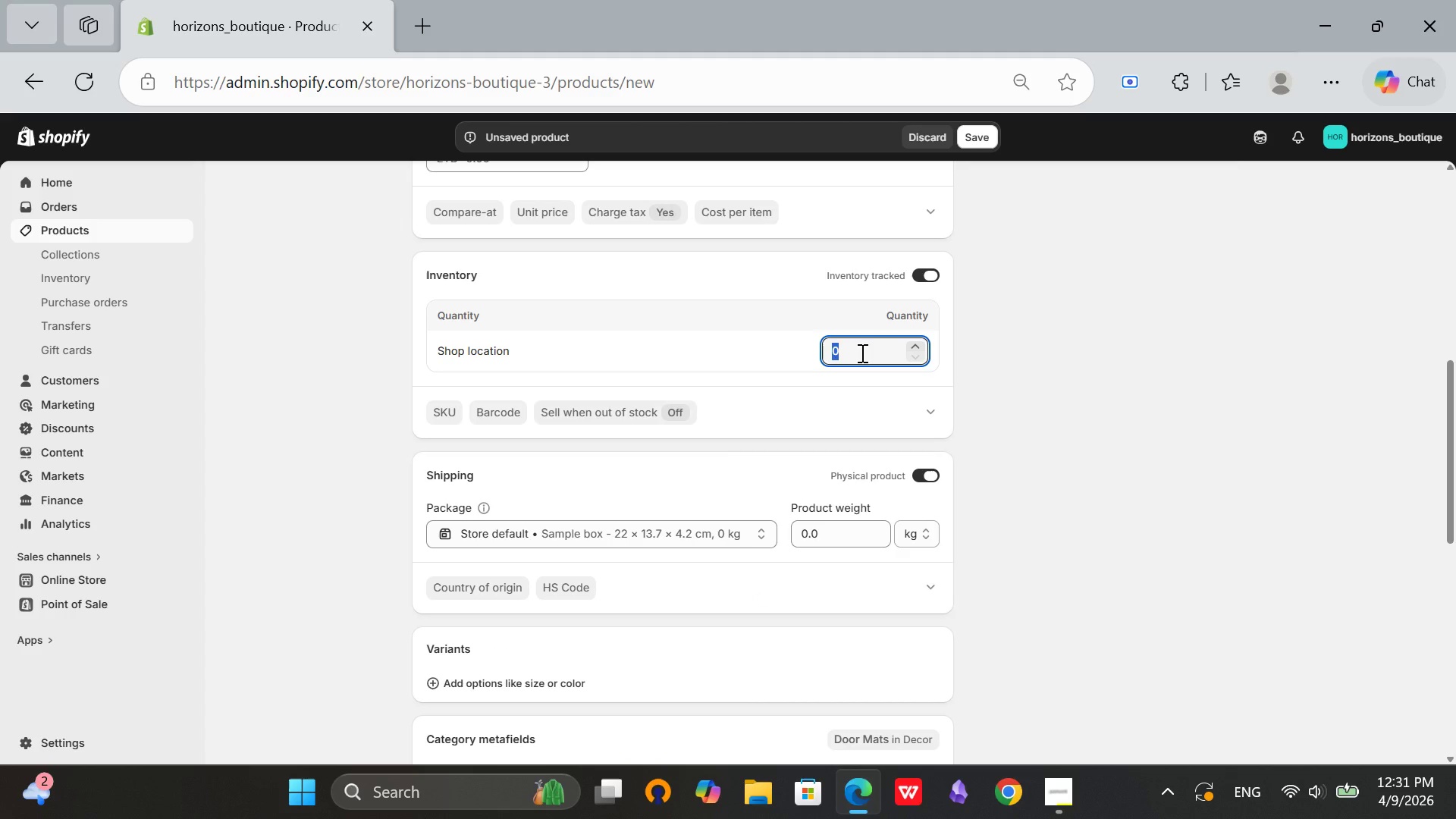 
left_click([861, 353])
 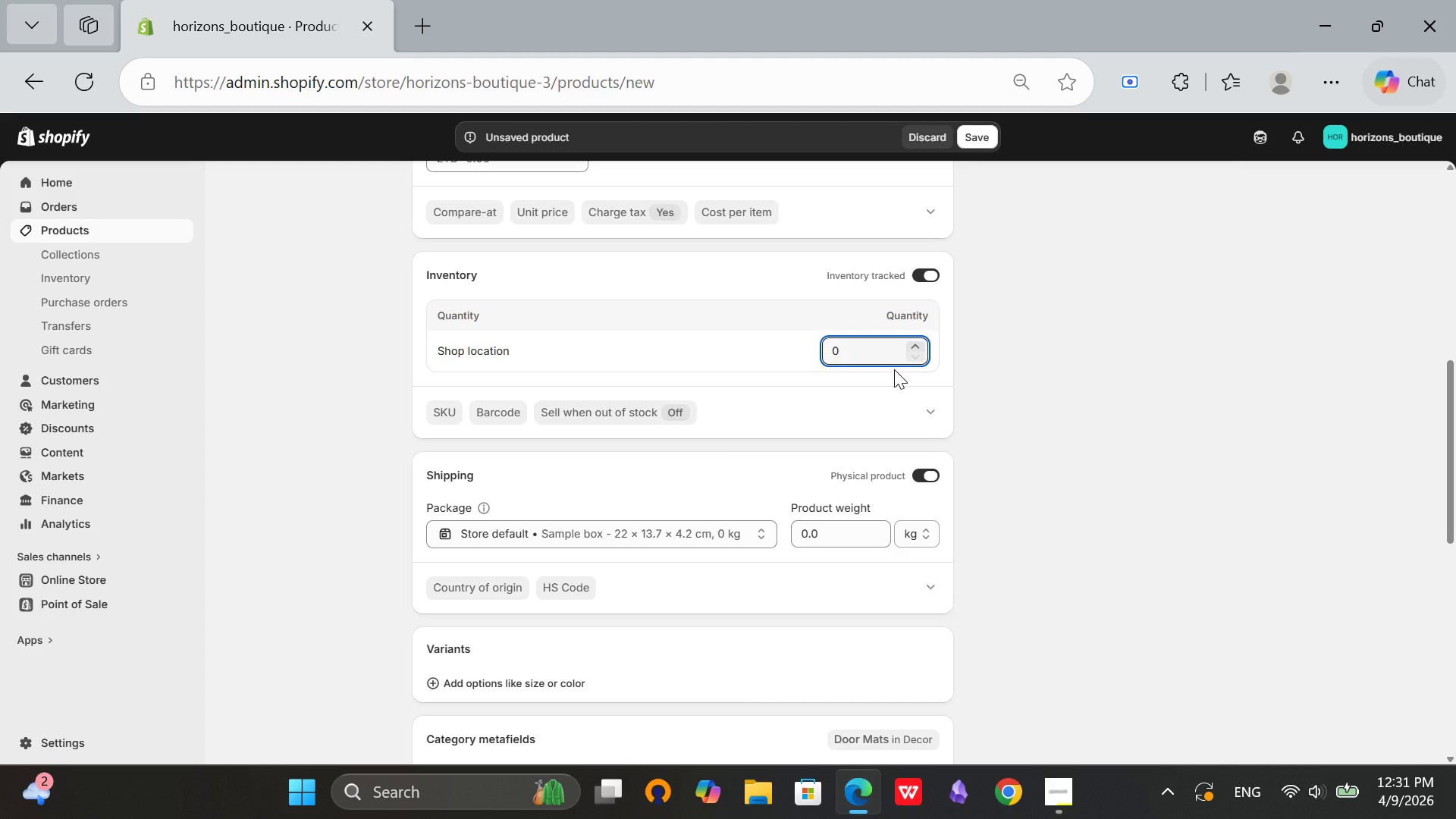 
type(23)
 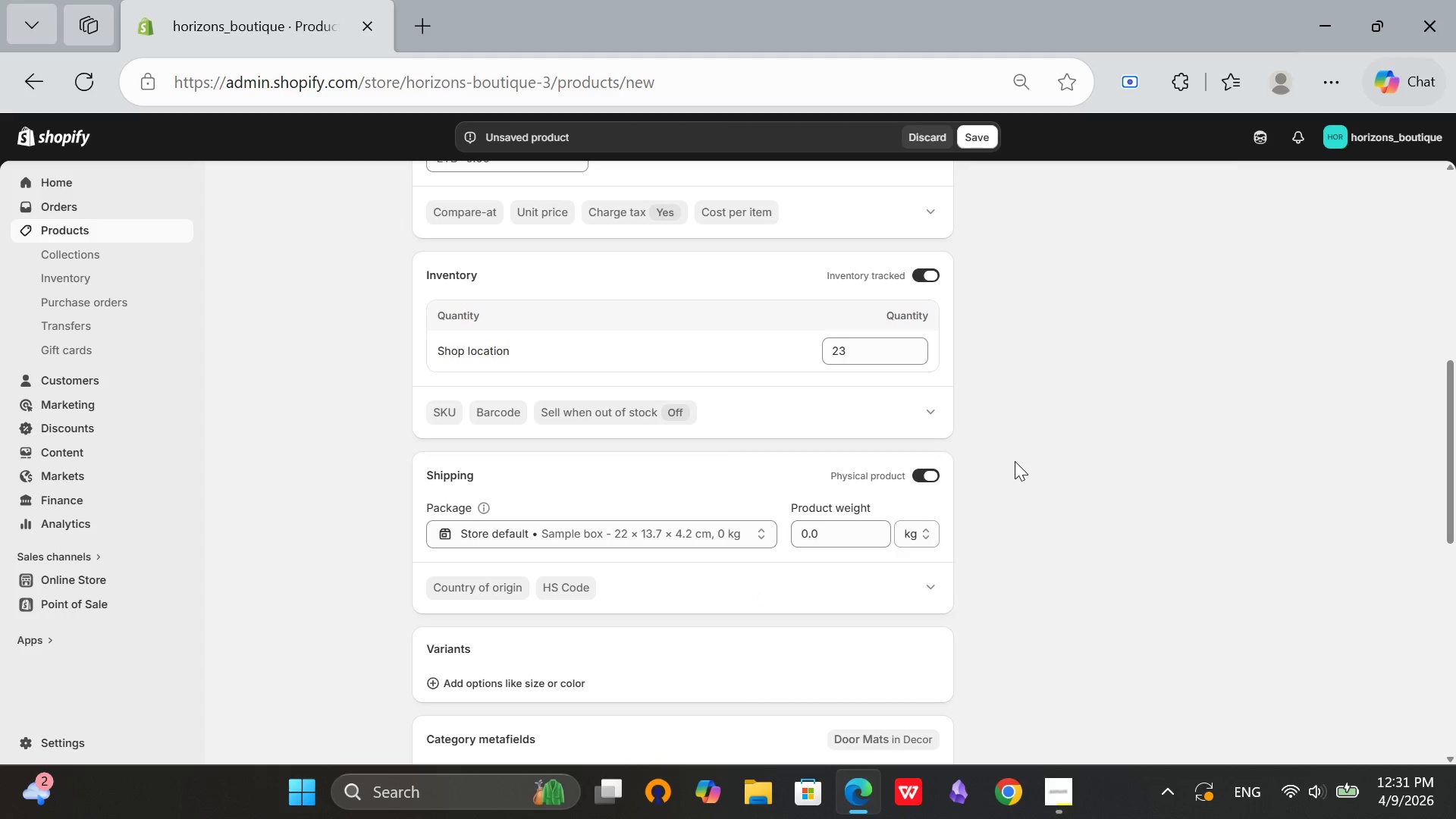 
scroll: coordinate [873, 528], scroll_direction: up, amount: 7.0
 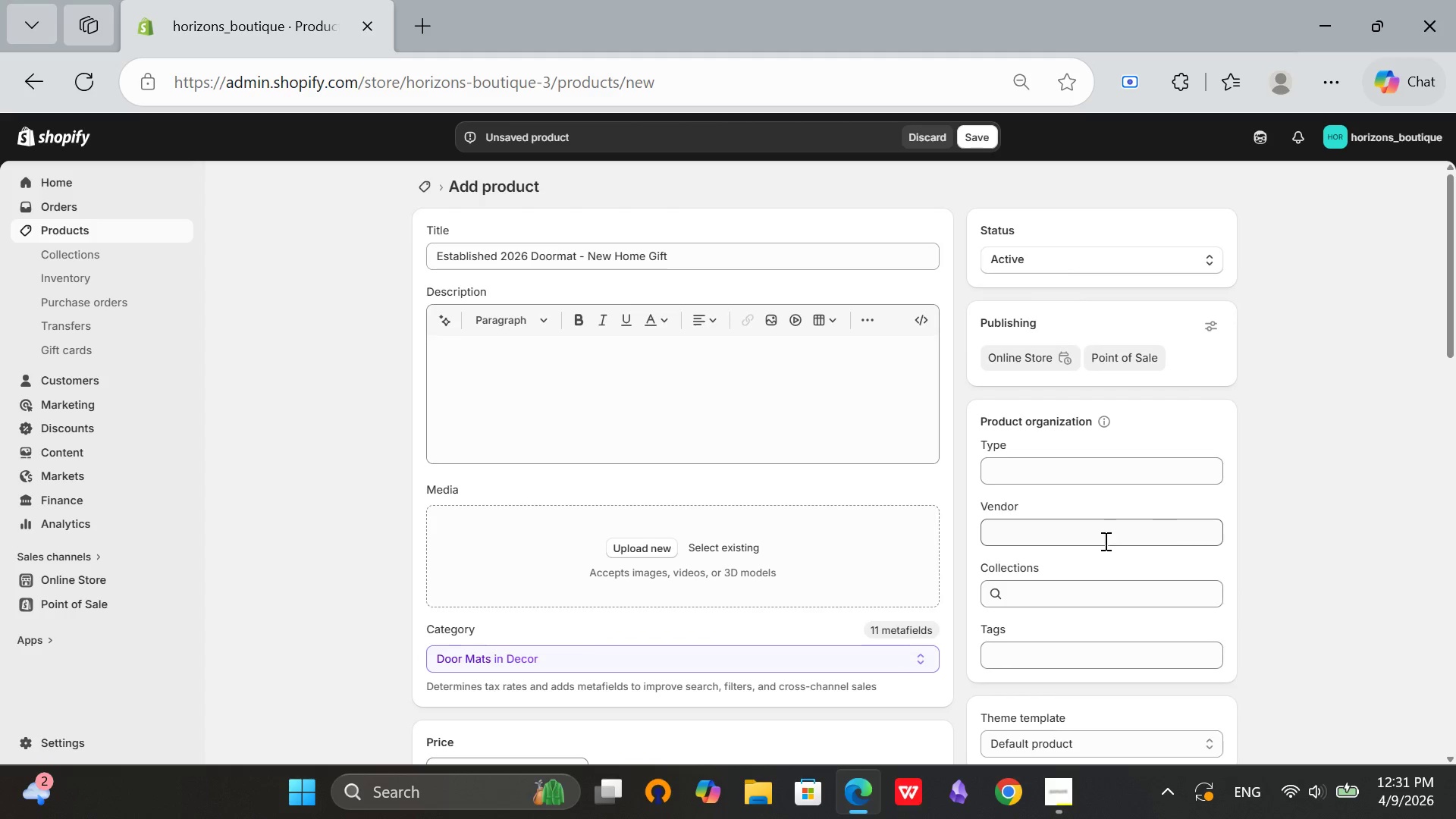 
left_click([1062, 666])
 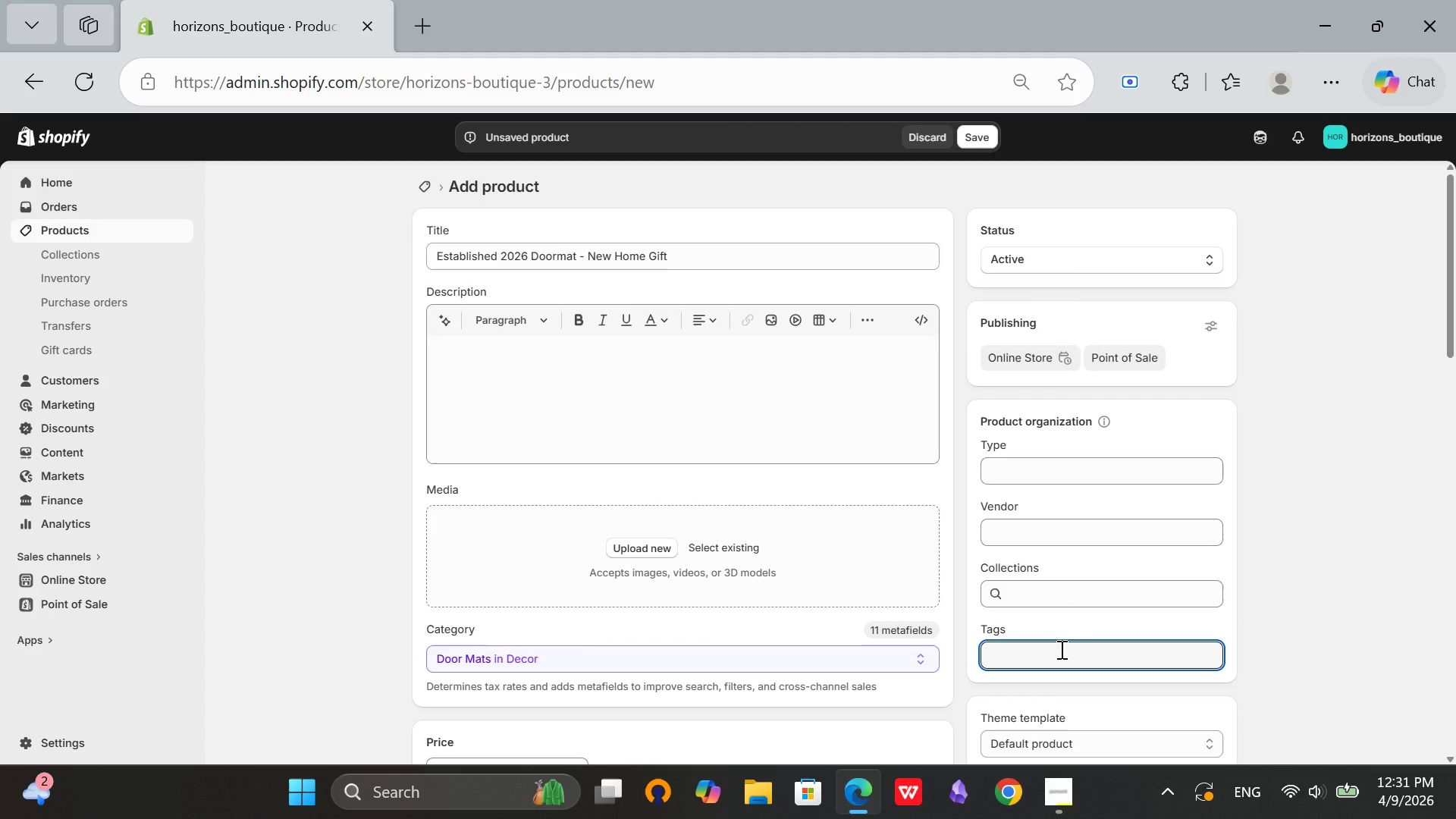 
type(home decor)
 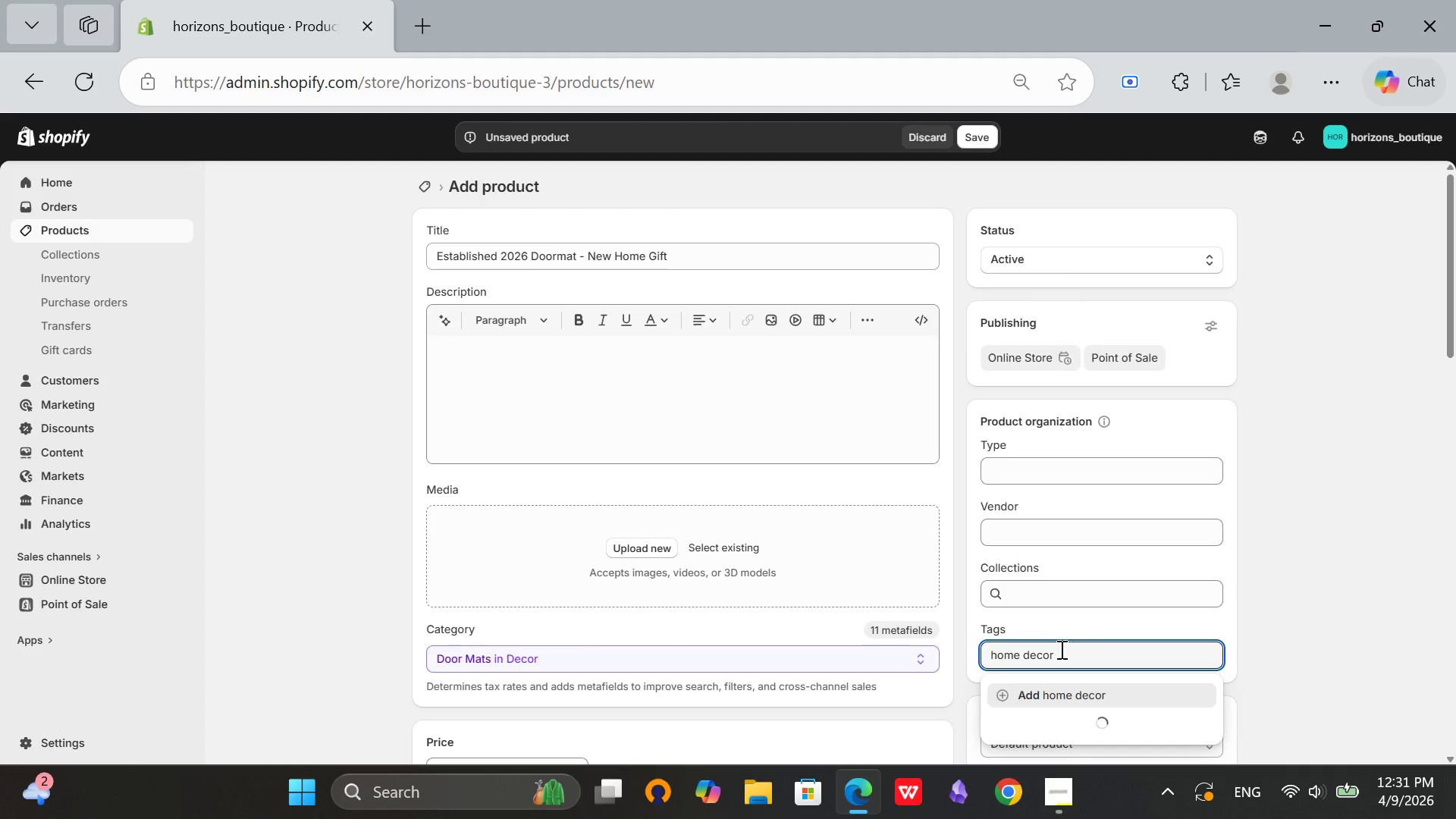 
key(Enter)
 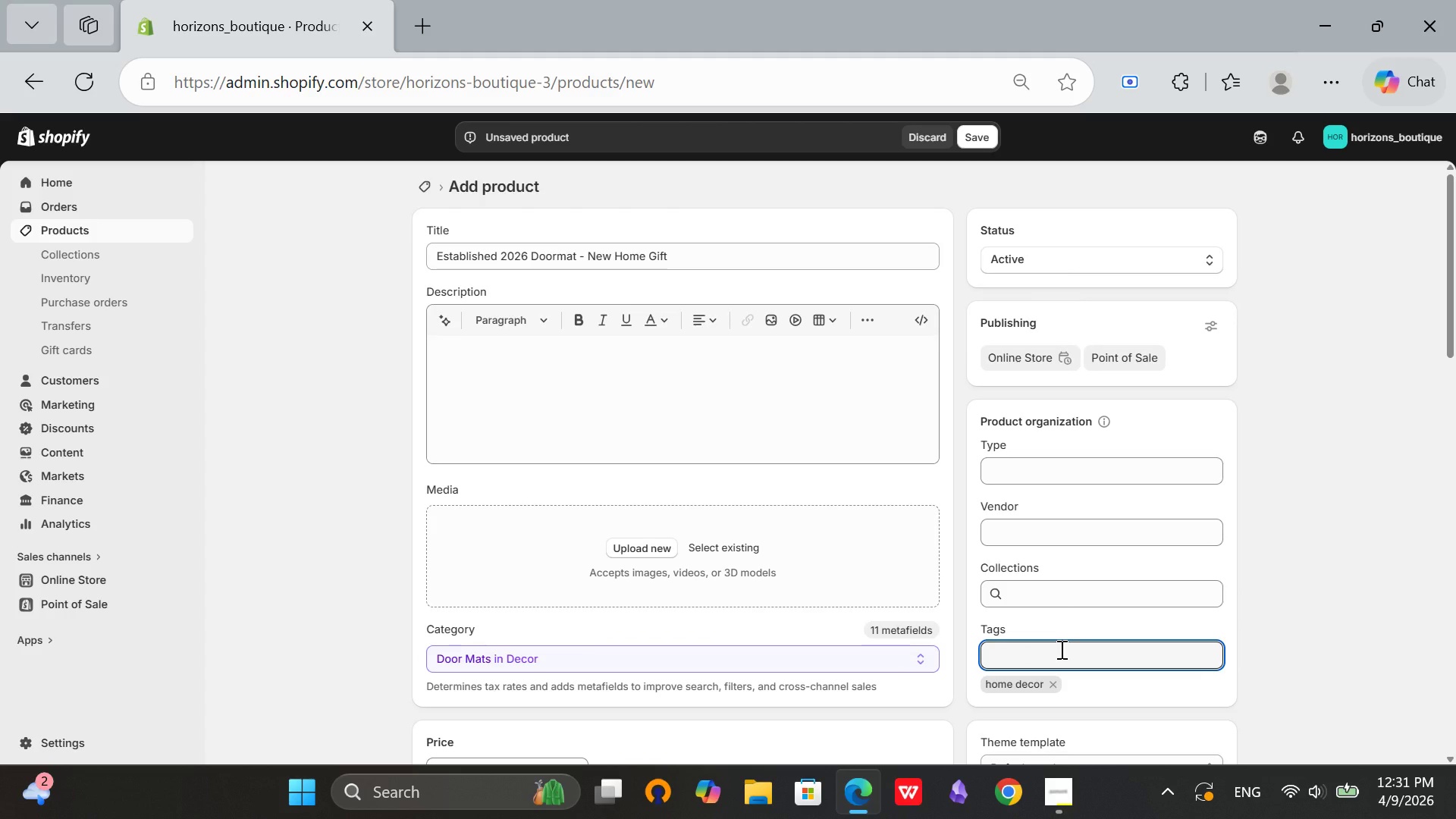 
type(new chaoter)
 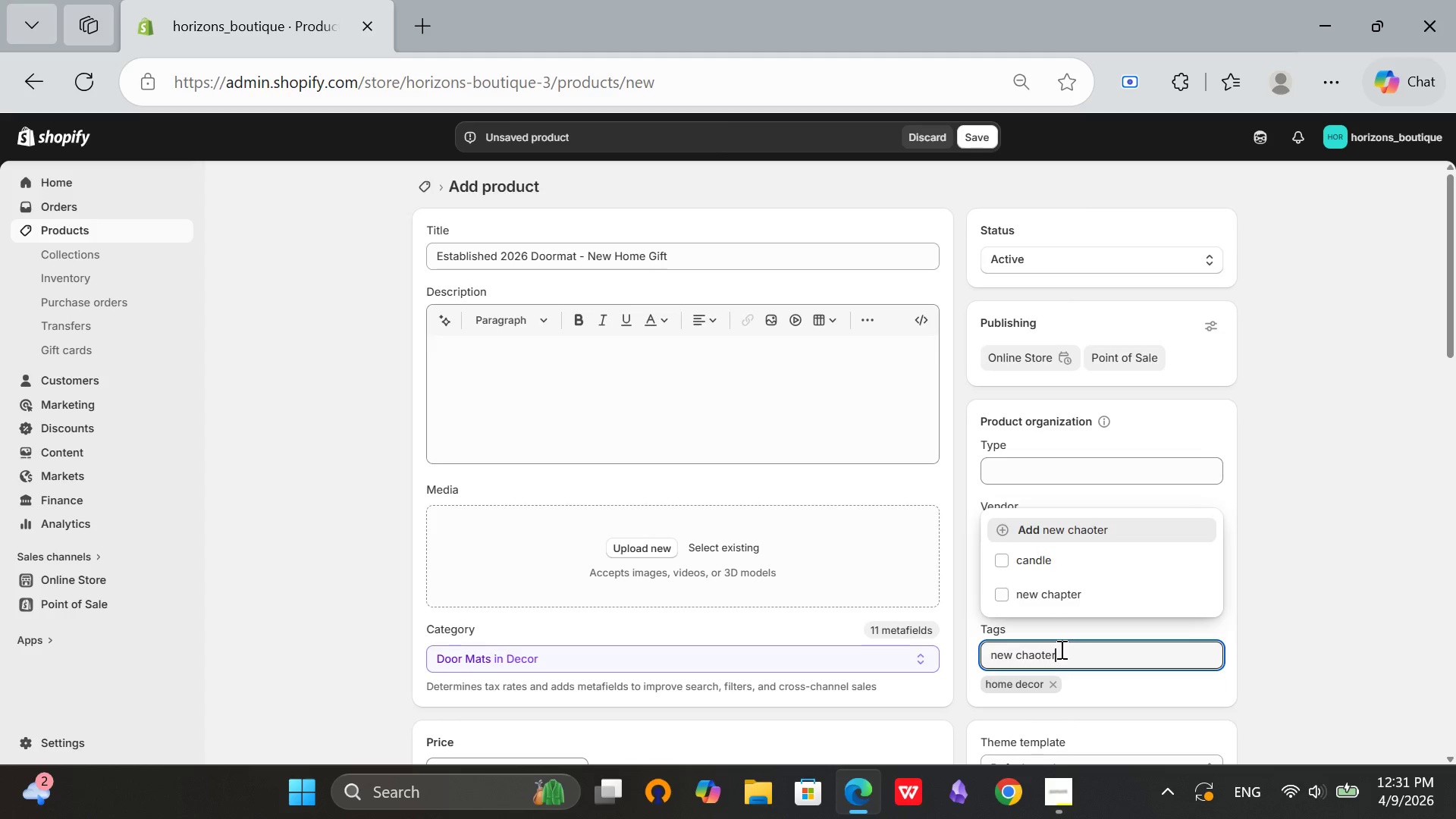 
key(Enter)
 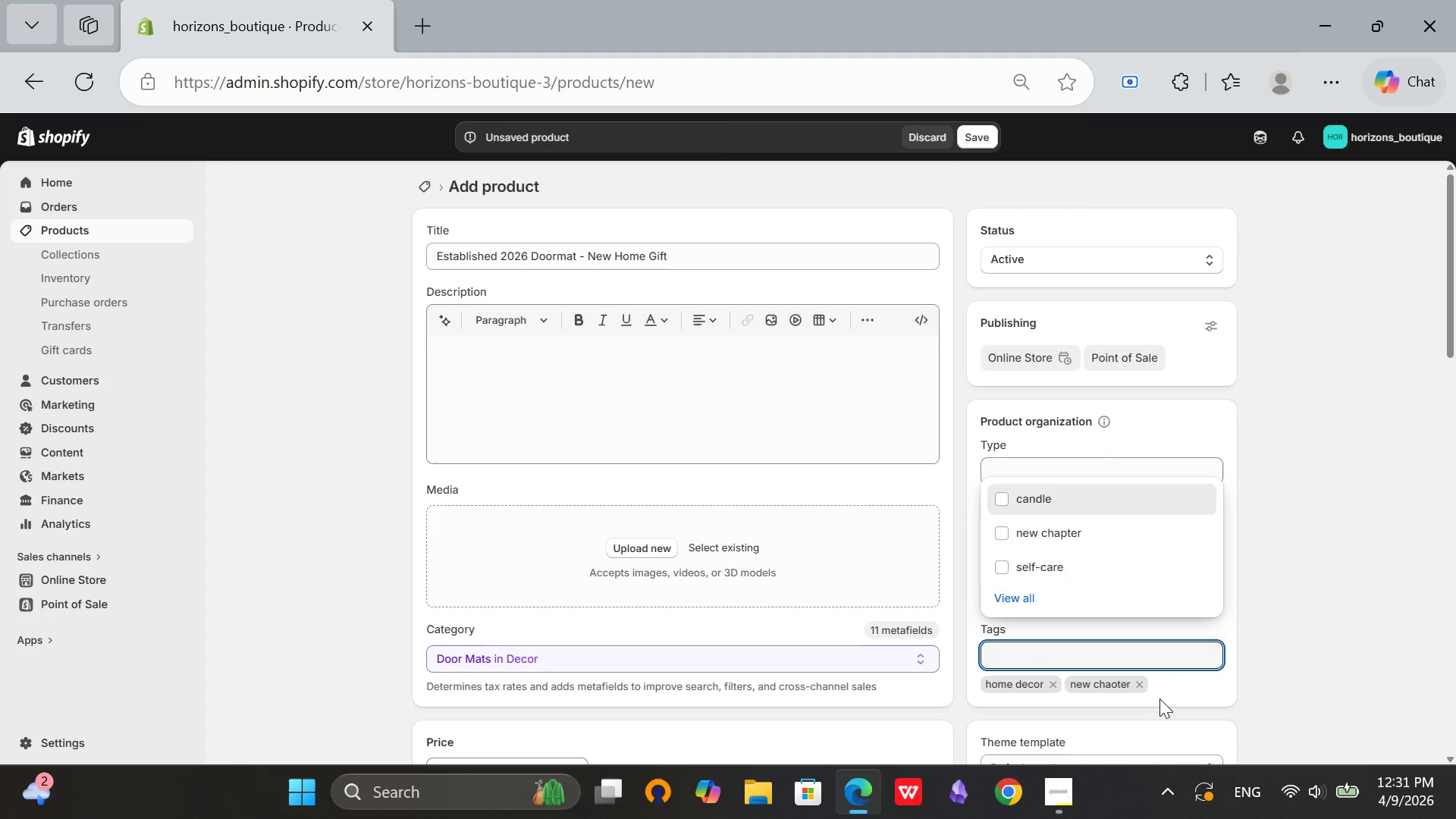 
left_click([1136, 683])
 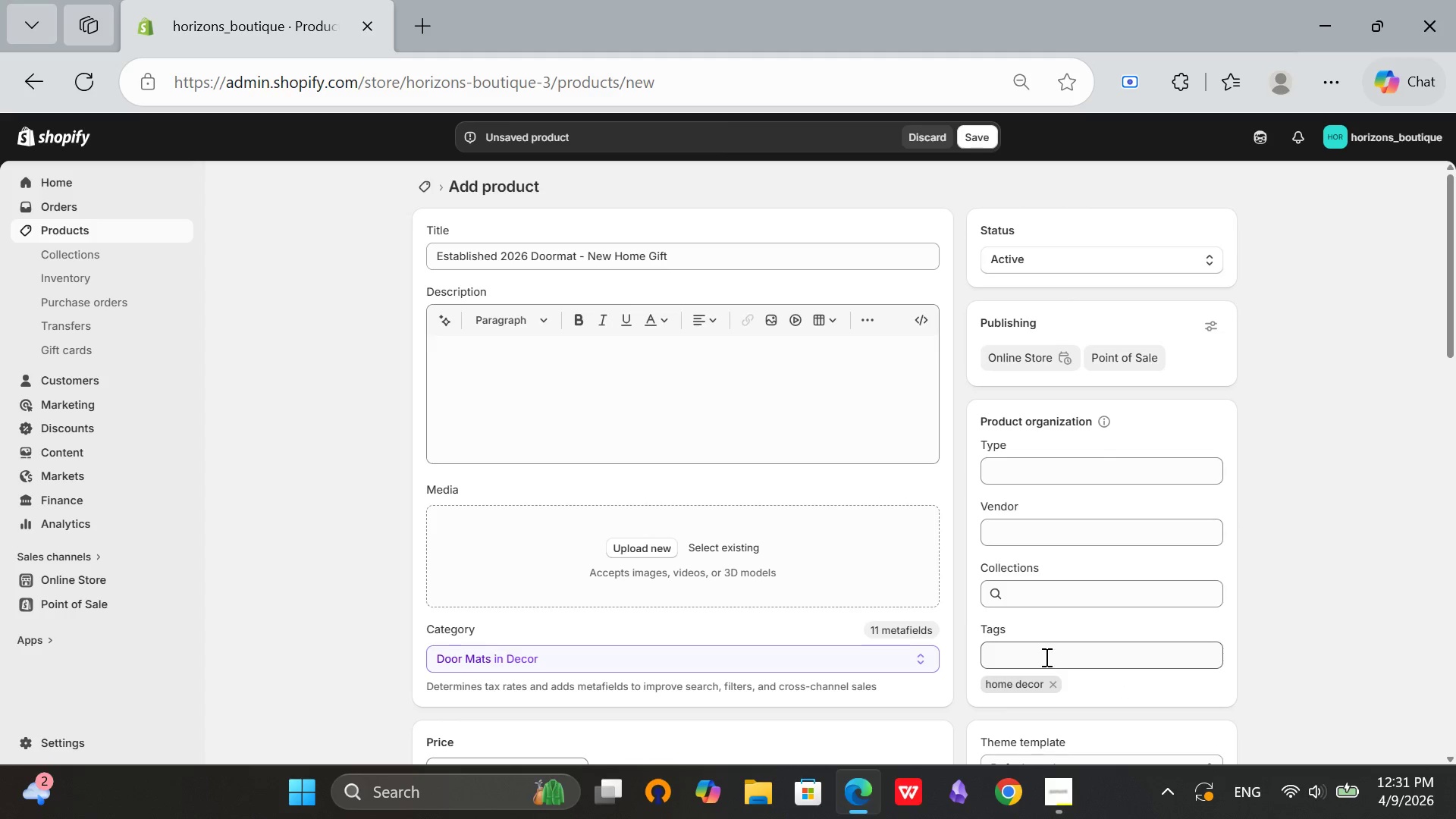 
left_click([1045, 657])
 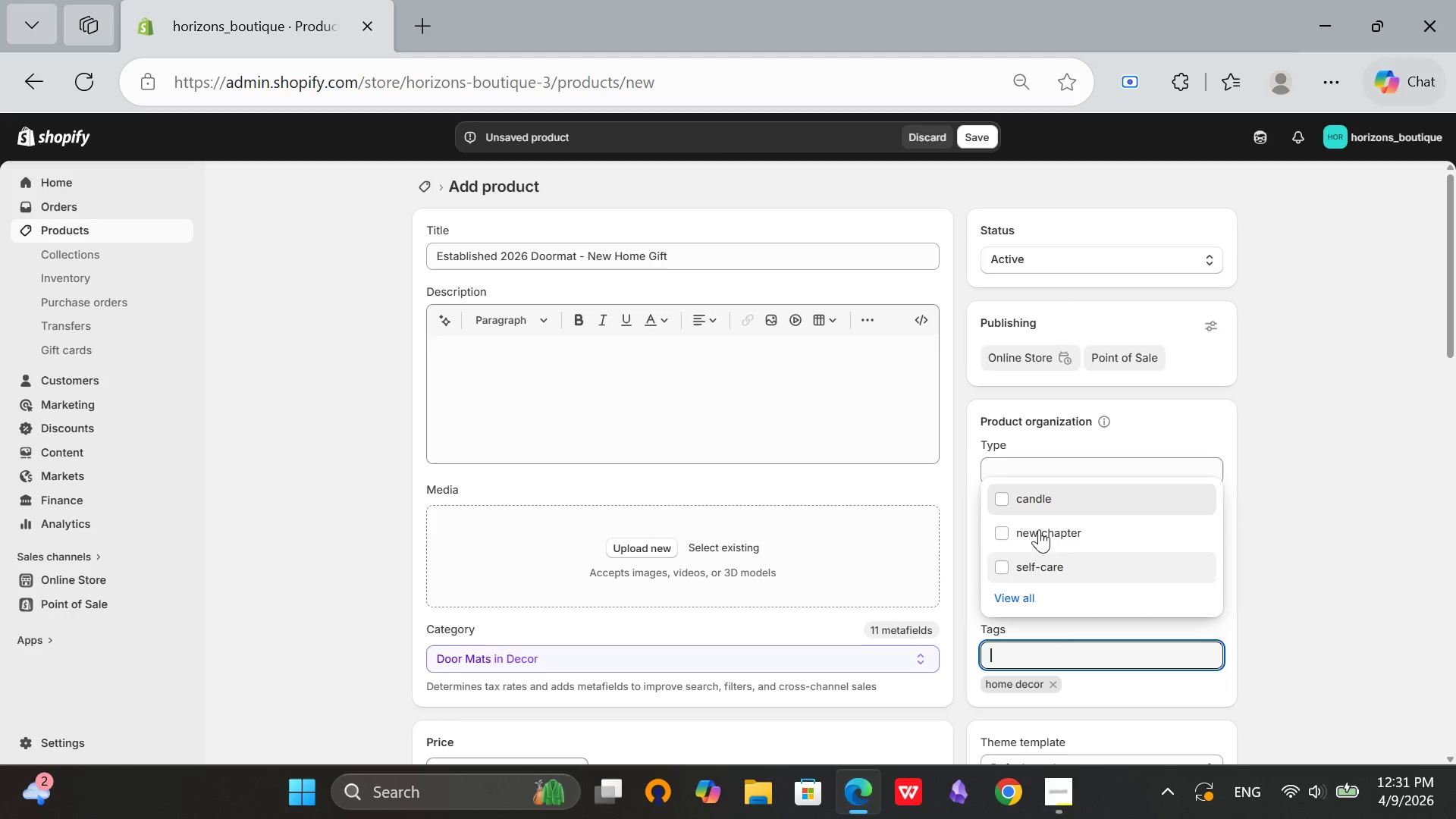 
left_click([1039, 529])
 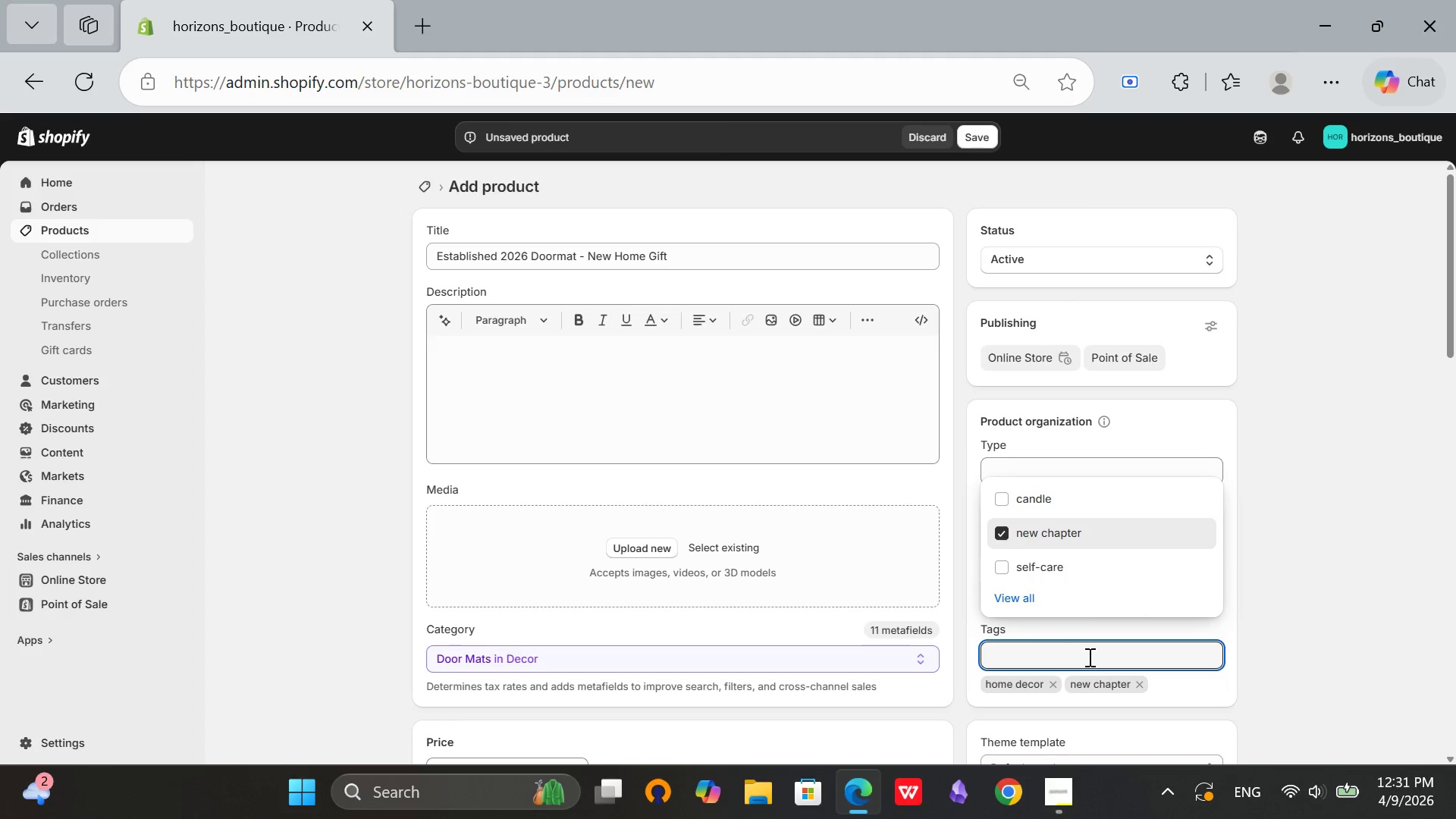 
type(personalized)
 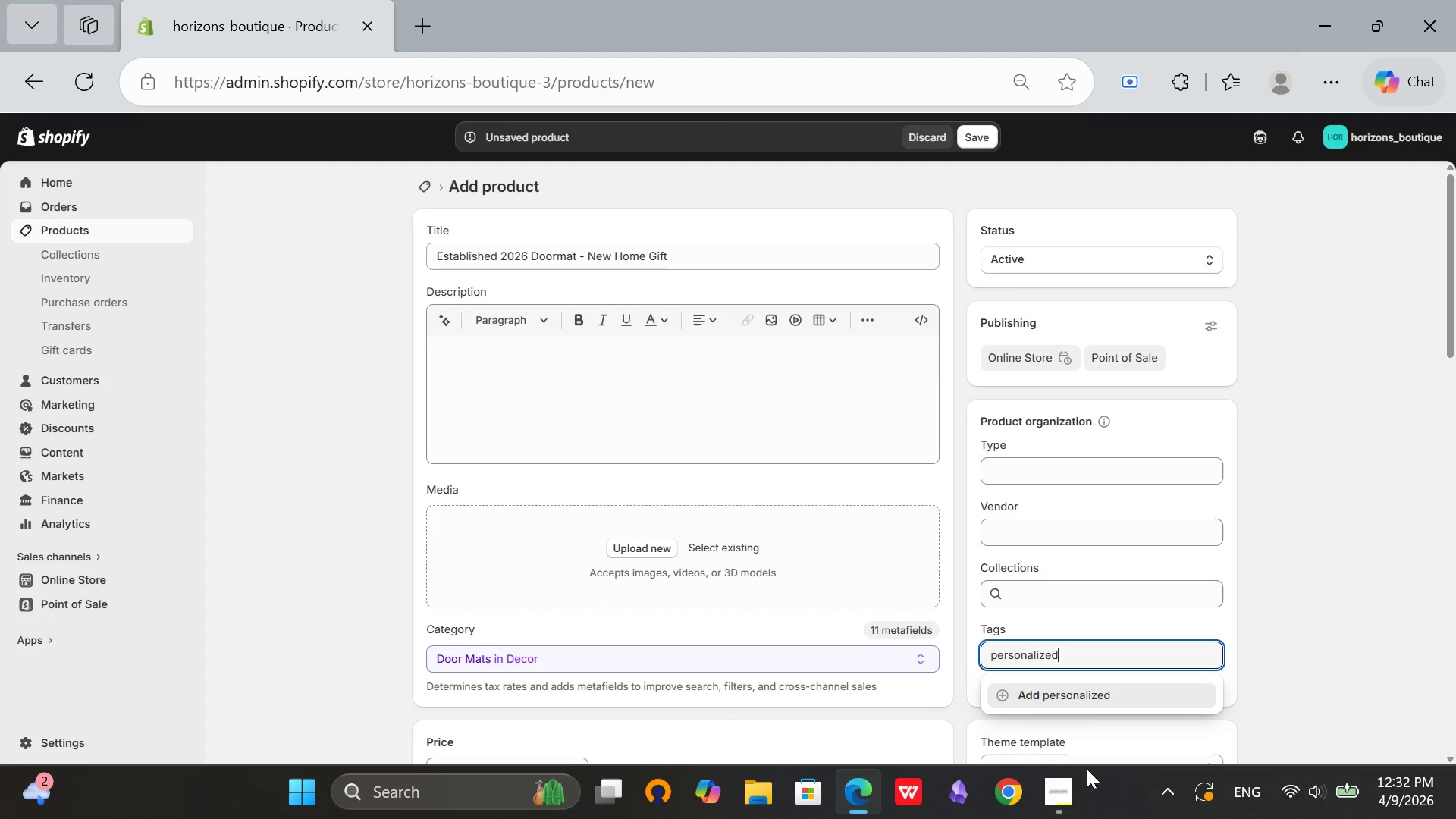 
left_click([1068, 695])
 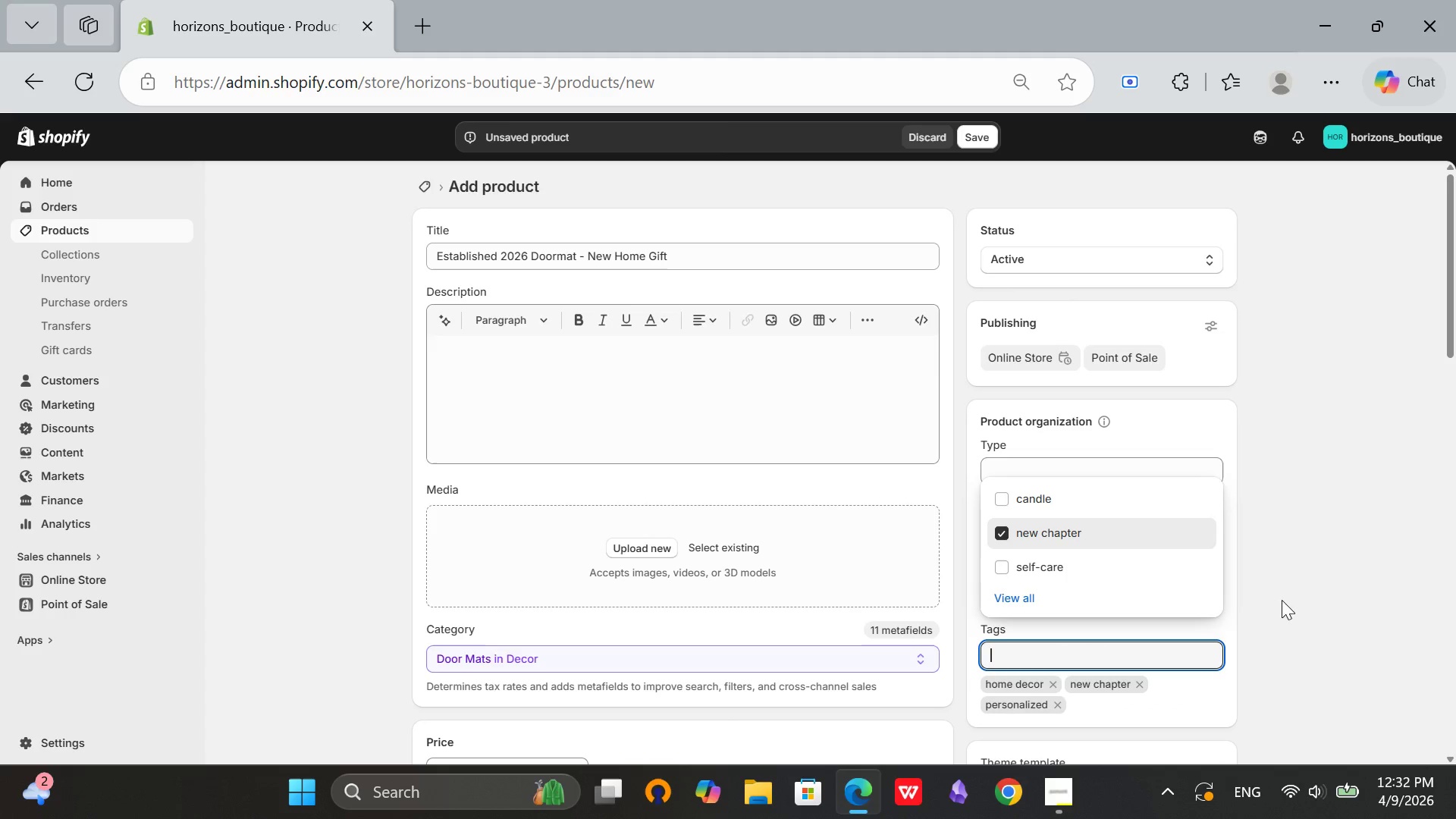 
left_click([1308, 588])
 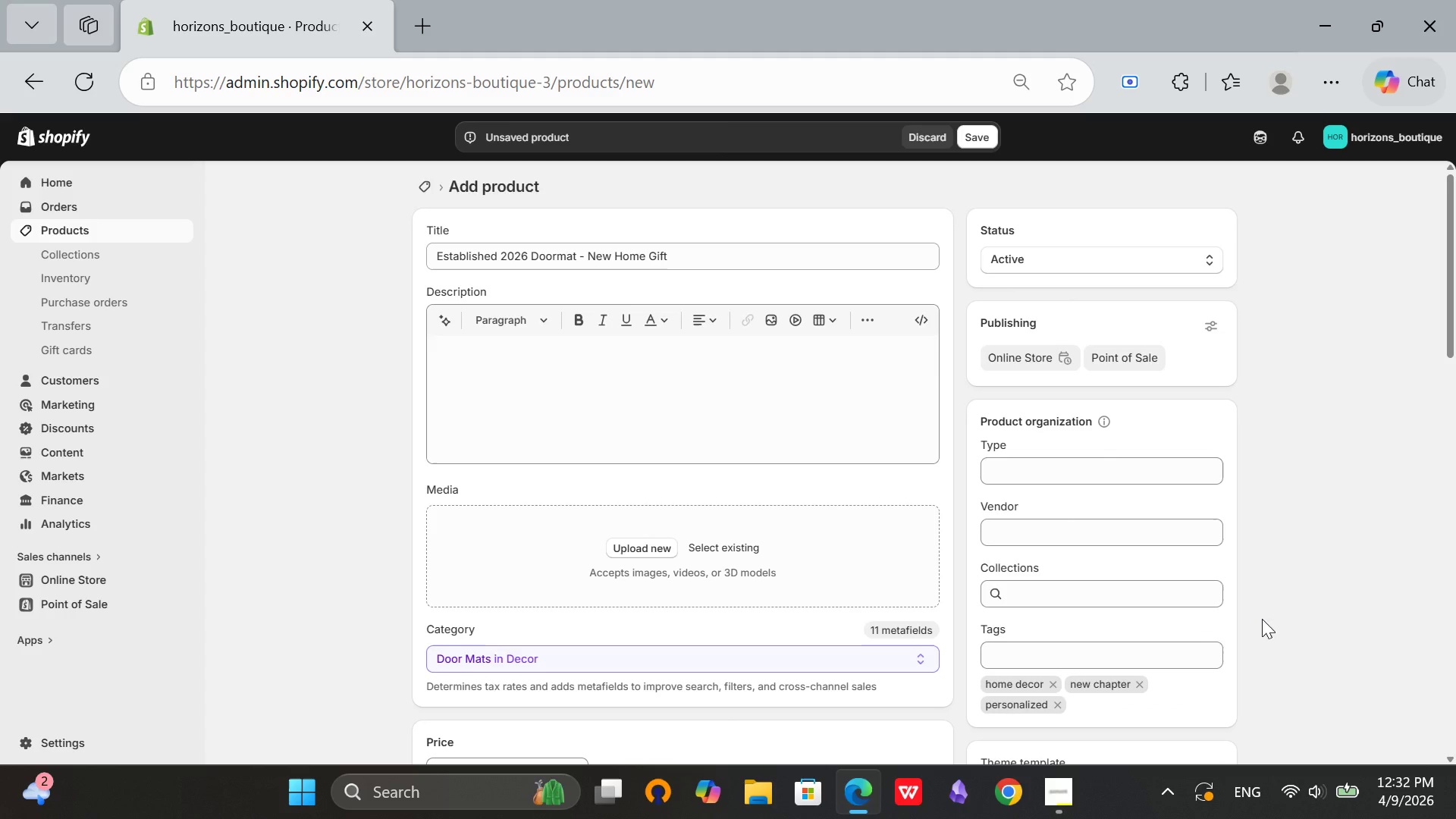 
scroll: coordinate [1166, 648], scroll_direction: down, amount: 3.0
 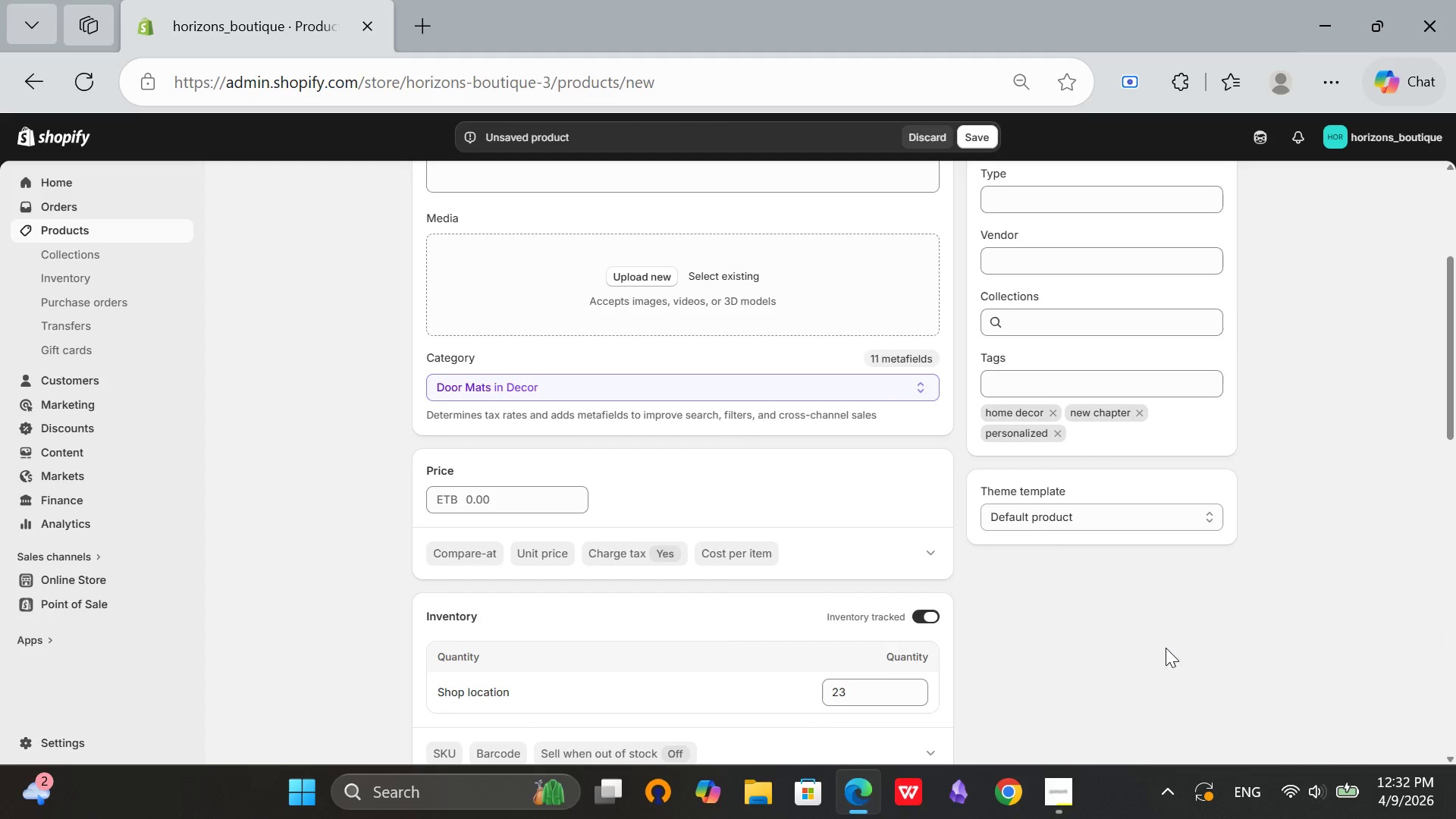 
scroll: coordinate [1166, 648], scroll_direction: up, amount: 5.0
 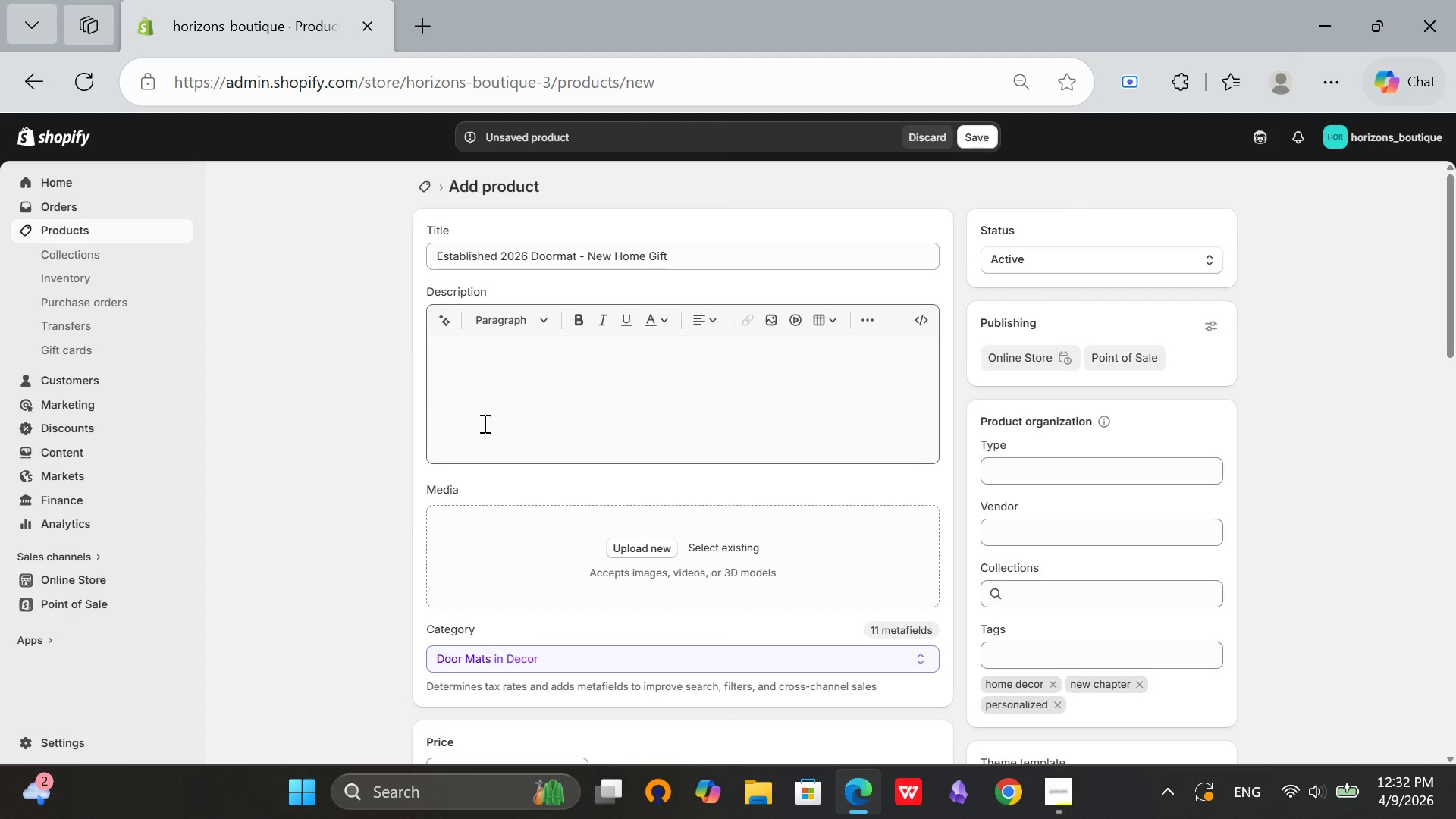 
left_click([486, 413])
 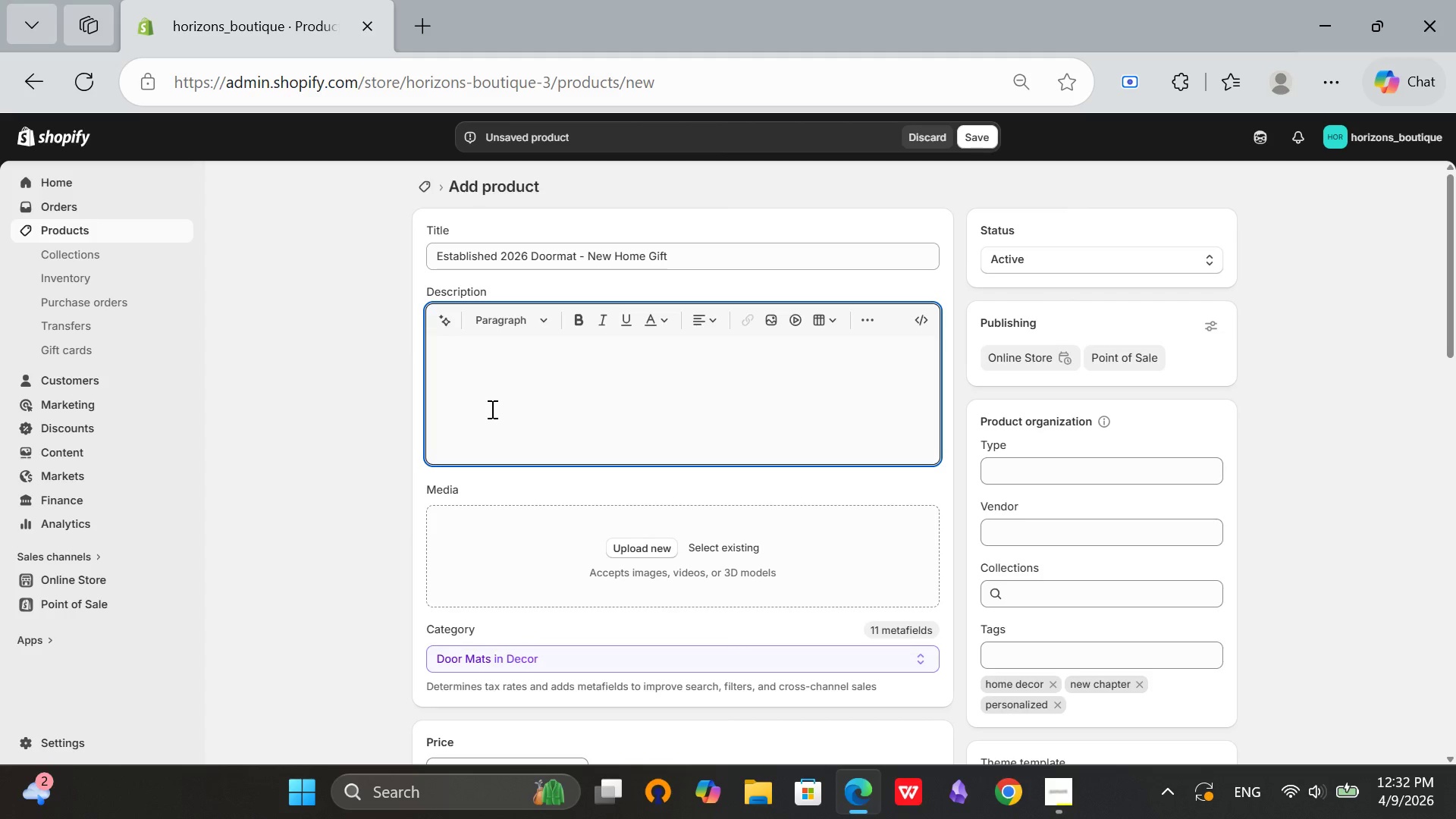 
type(Welcome Home. Your new chapter starts here.)
 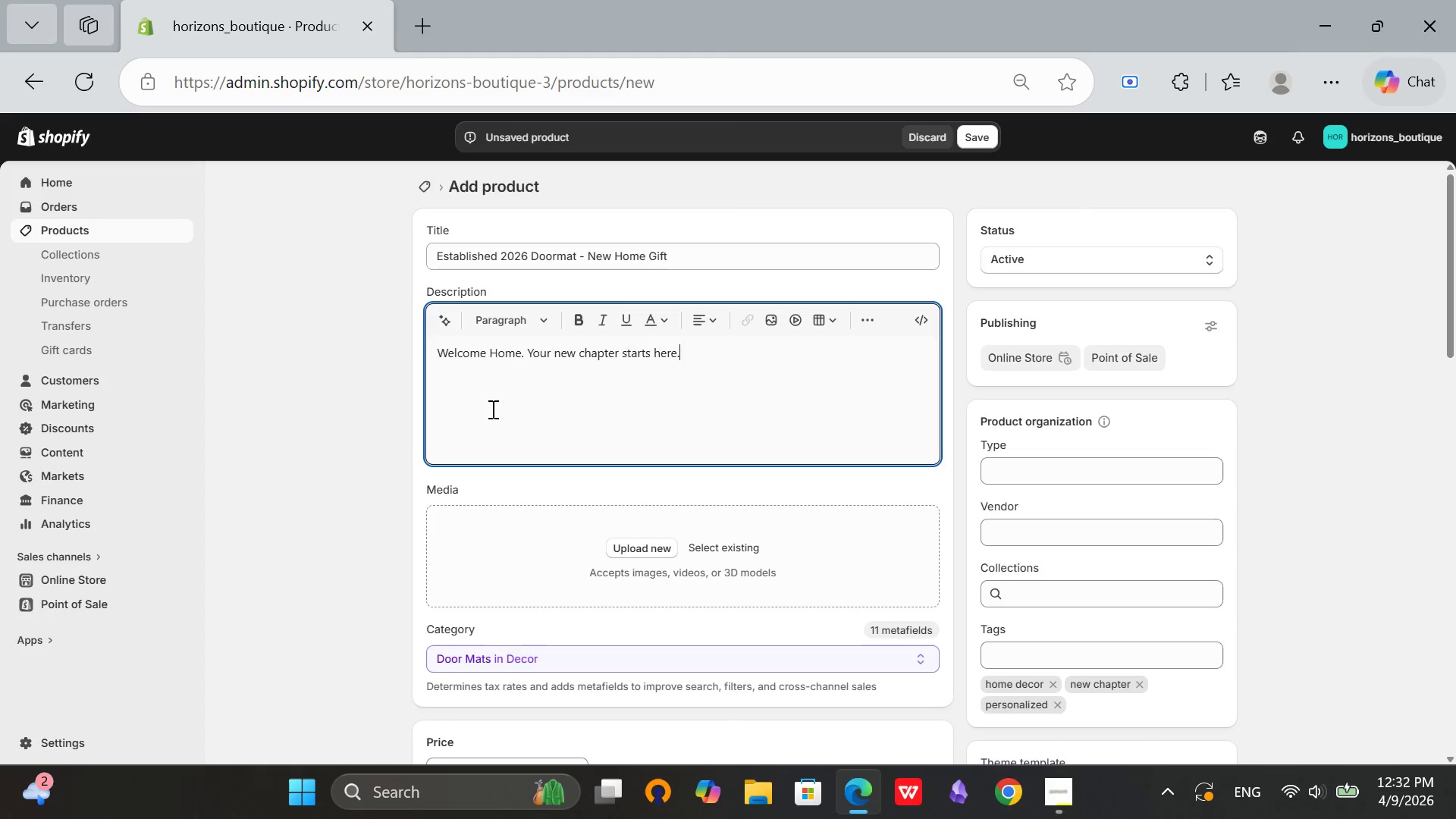 
key(Enter)
 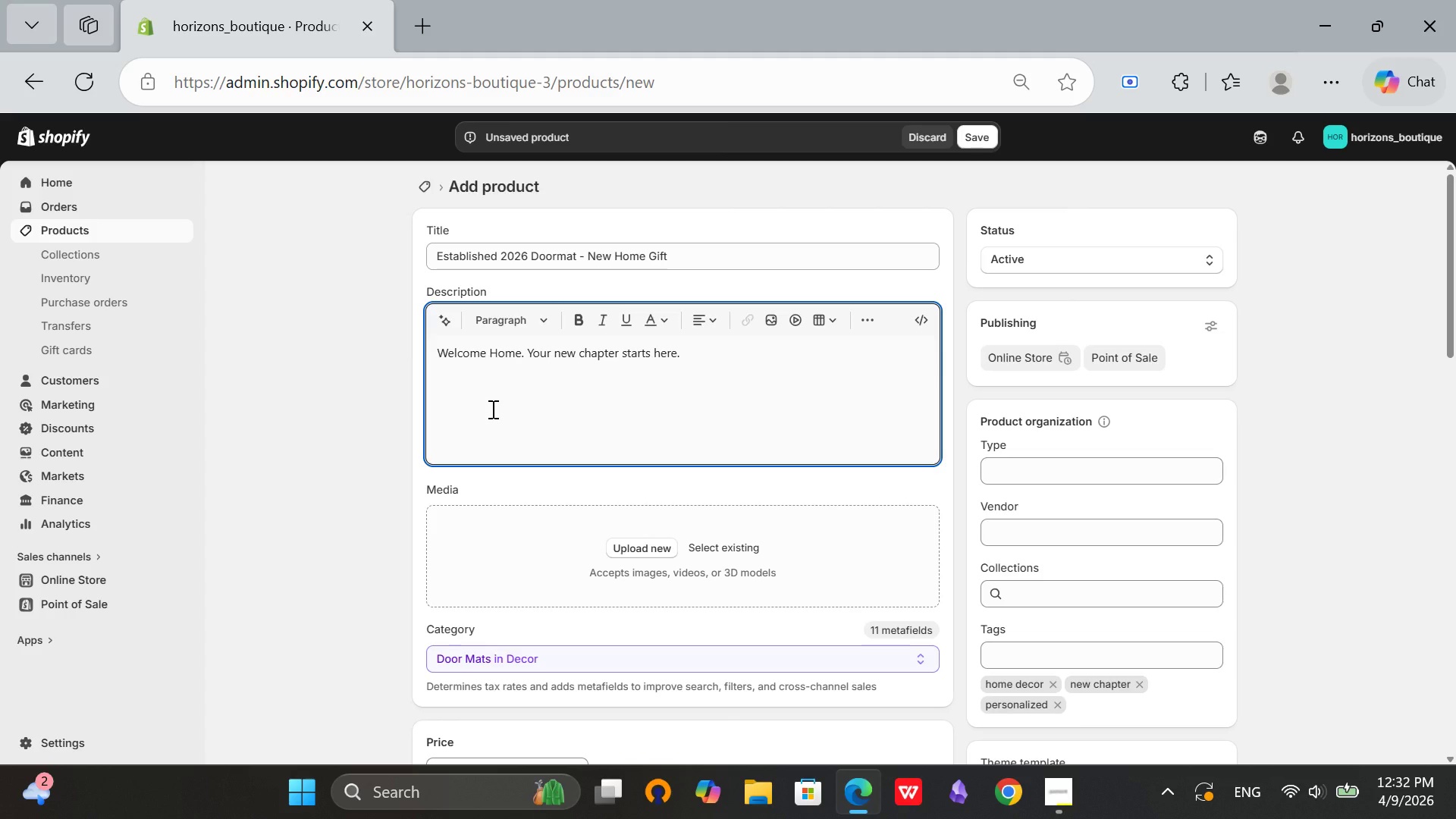 
type(Featue)
key(Backspace)
type(res: )
 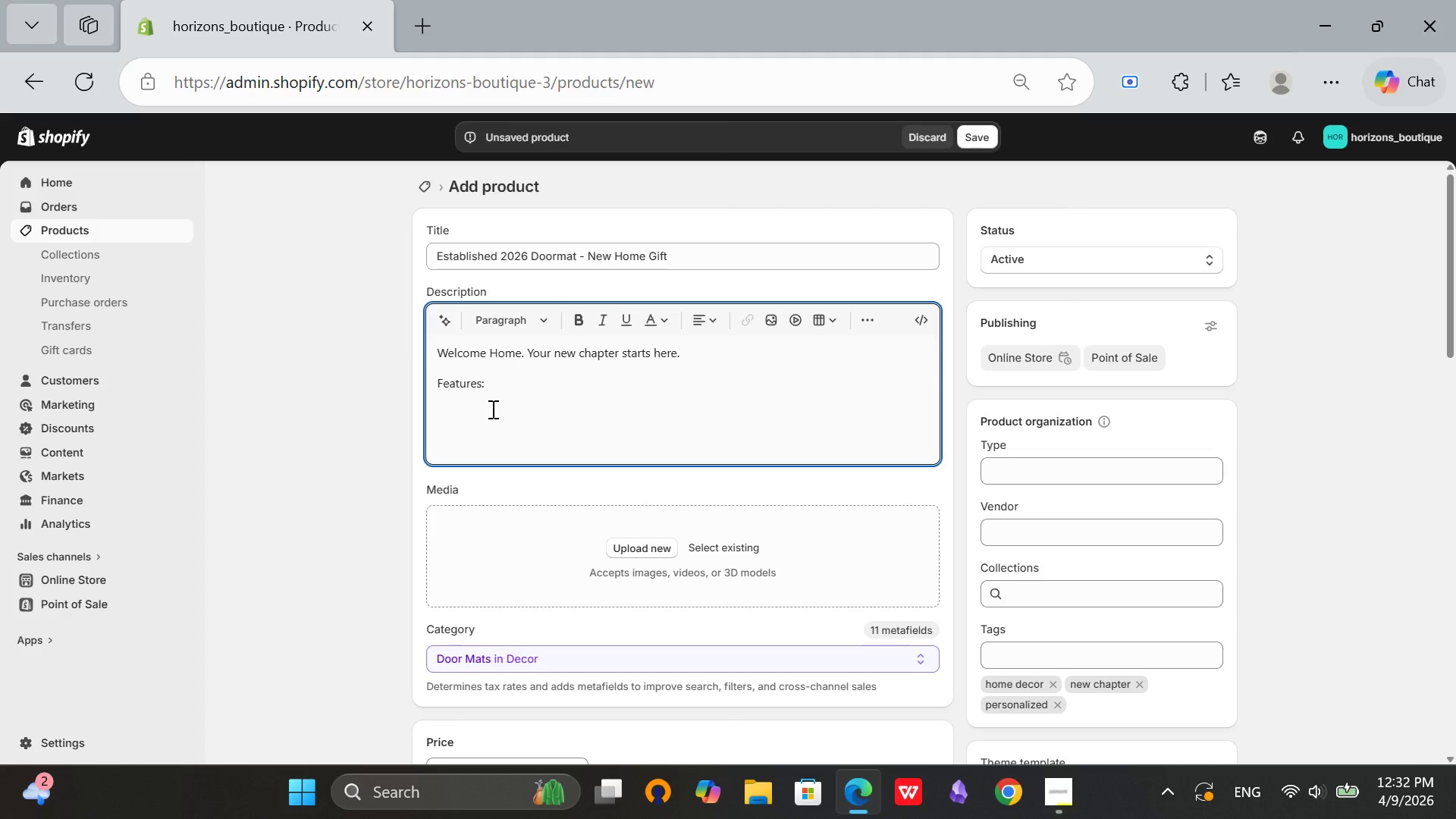 
key(Enter)
 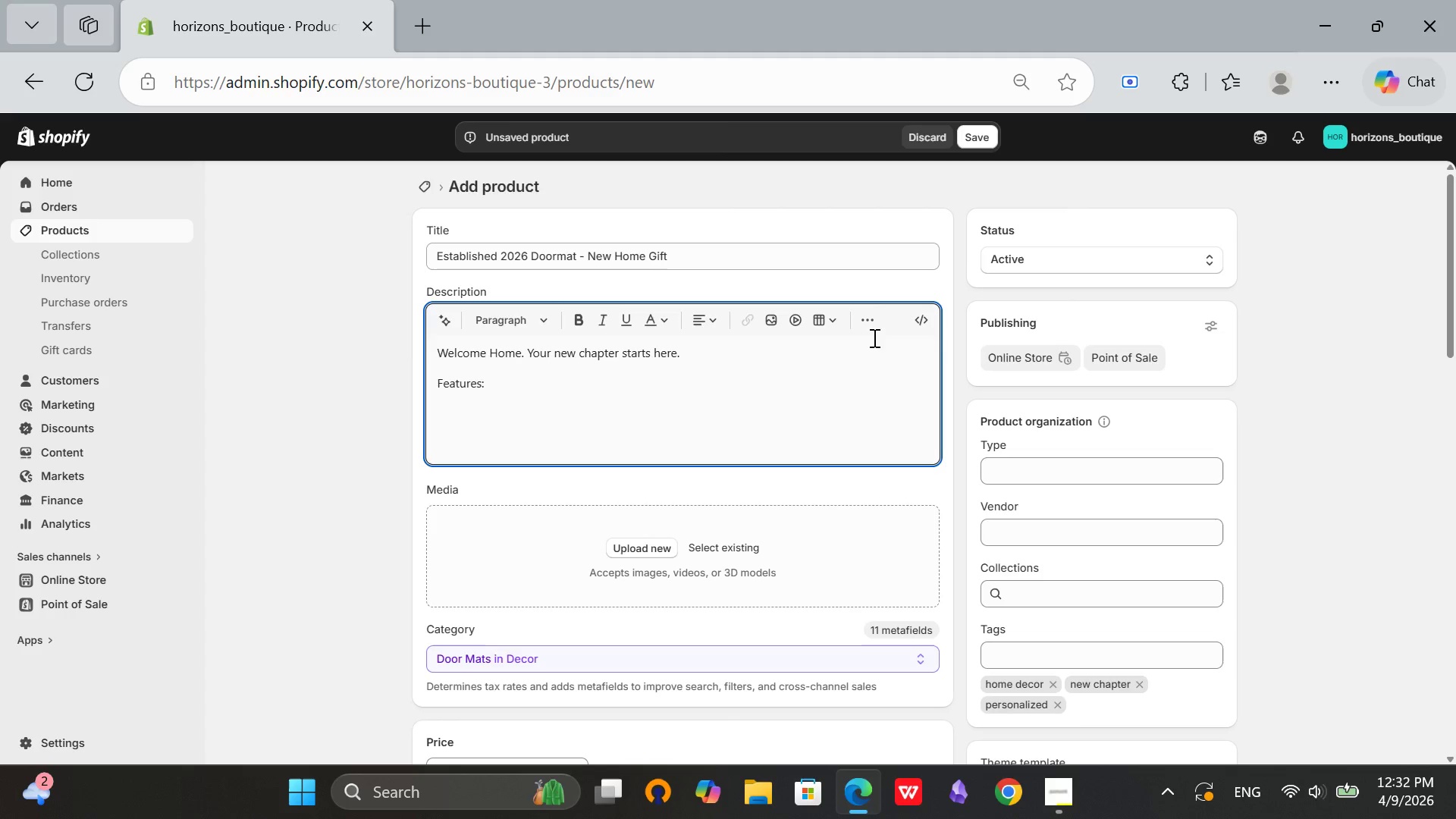 
left_click([868, 318])
 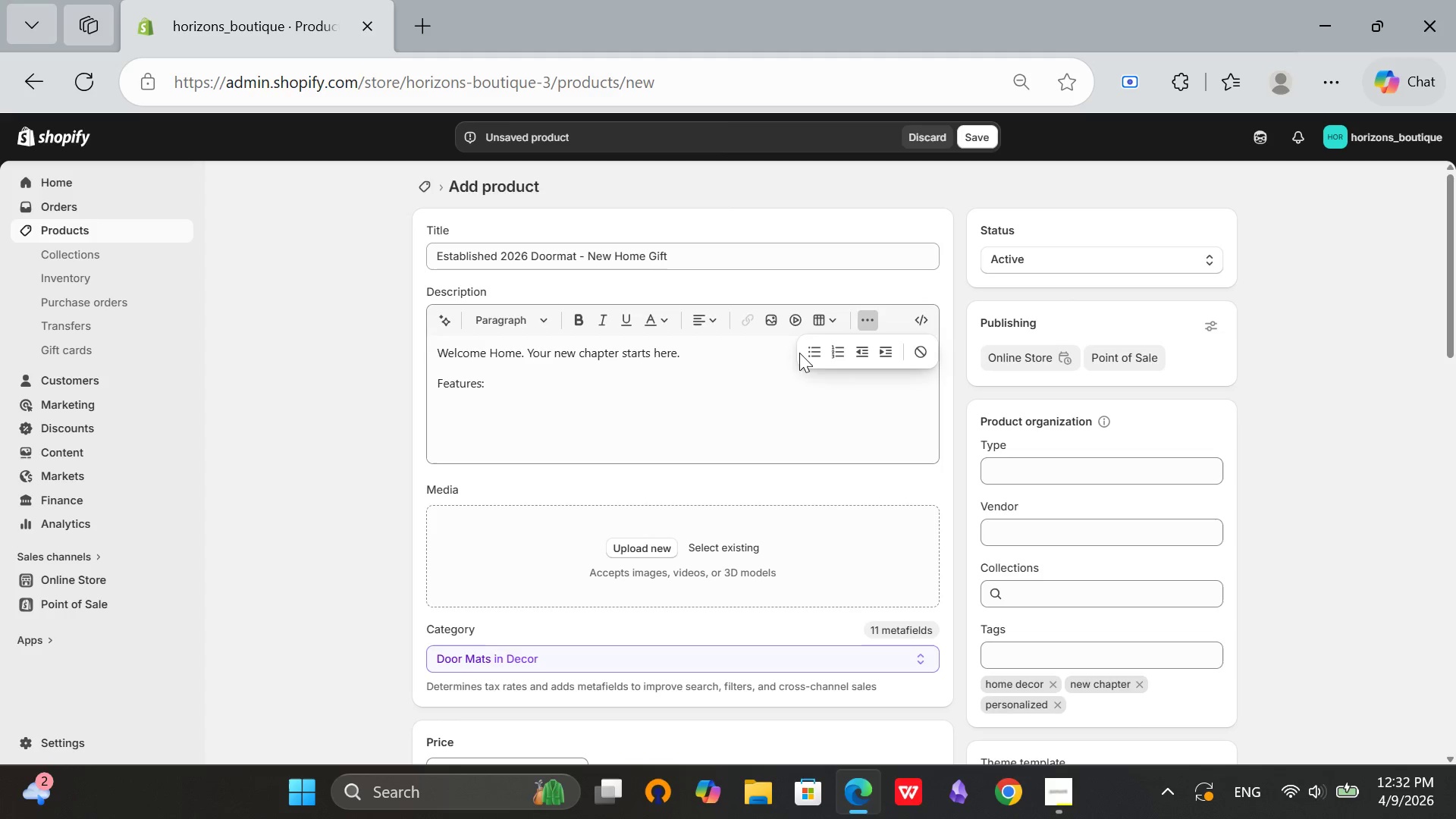 
left_click([811, 354])
 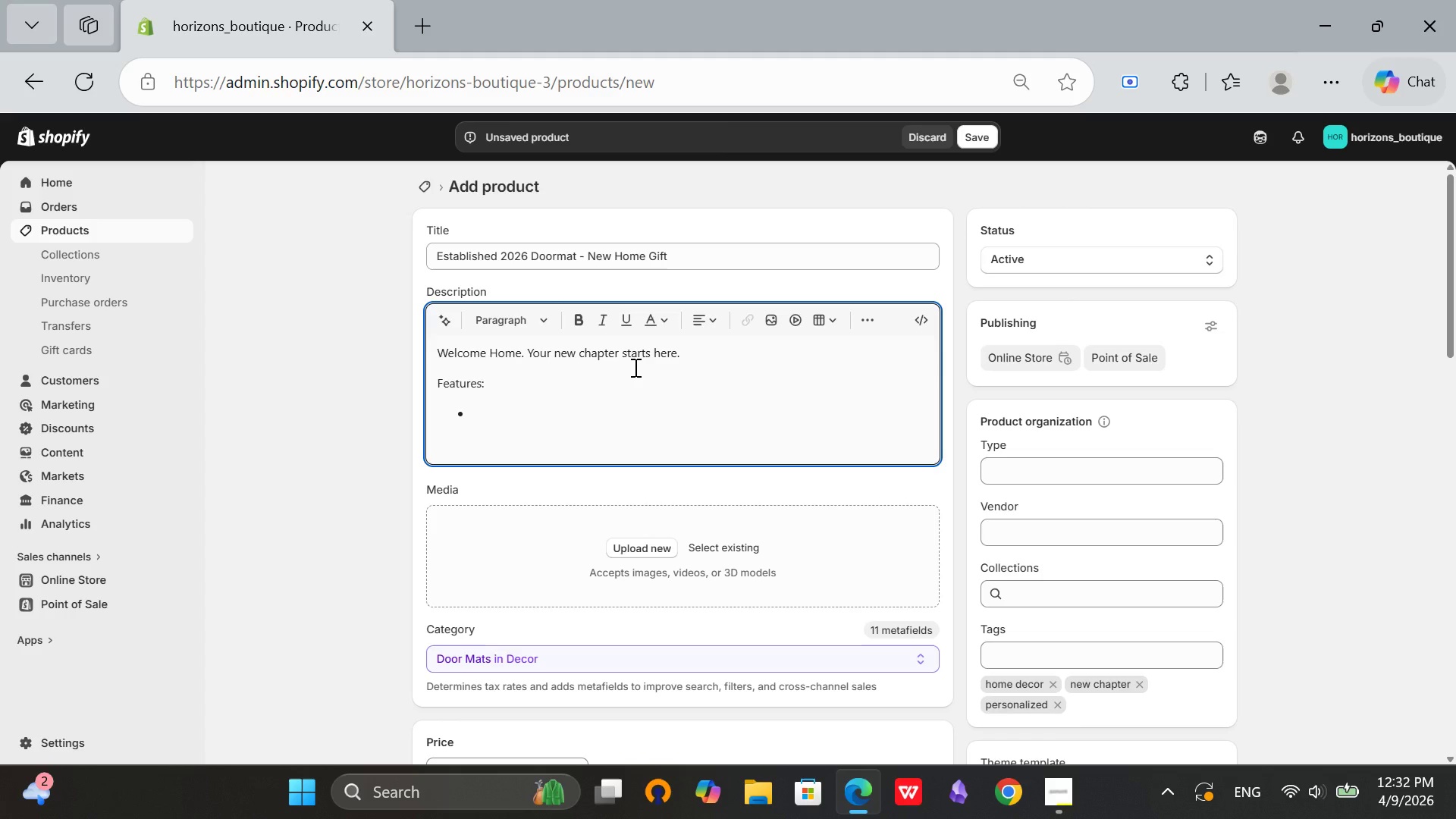 
type(Coir fiber material)
 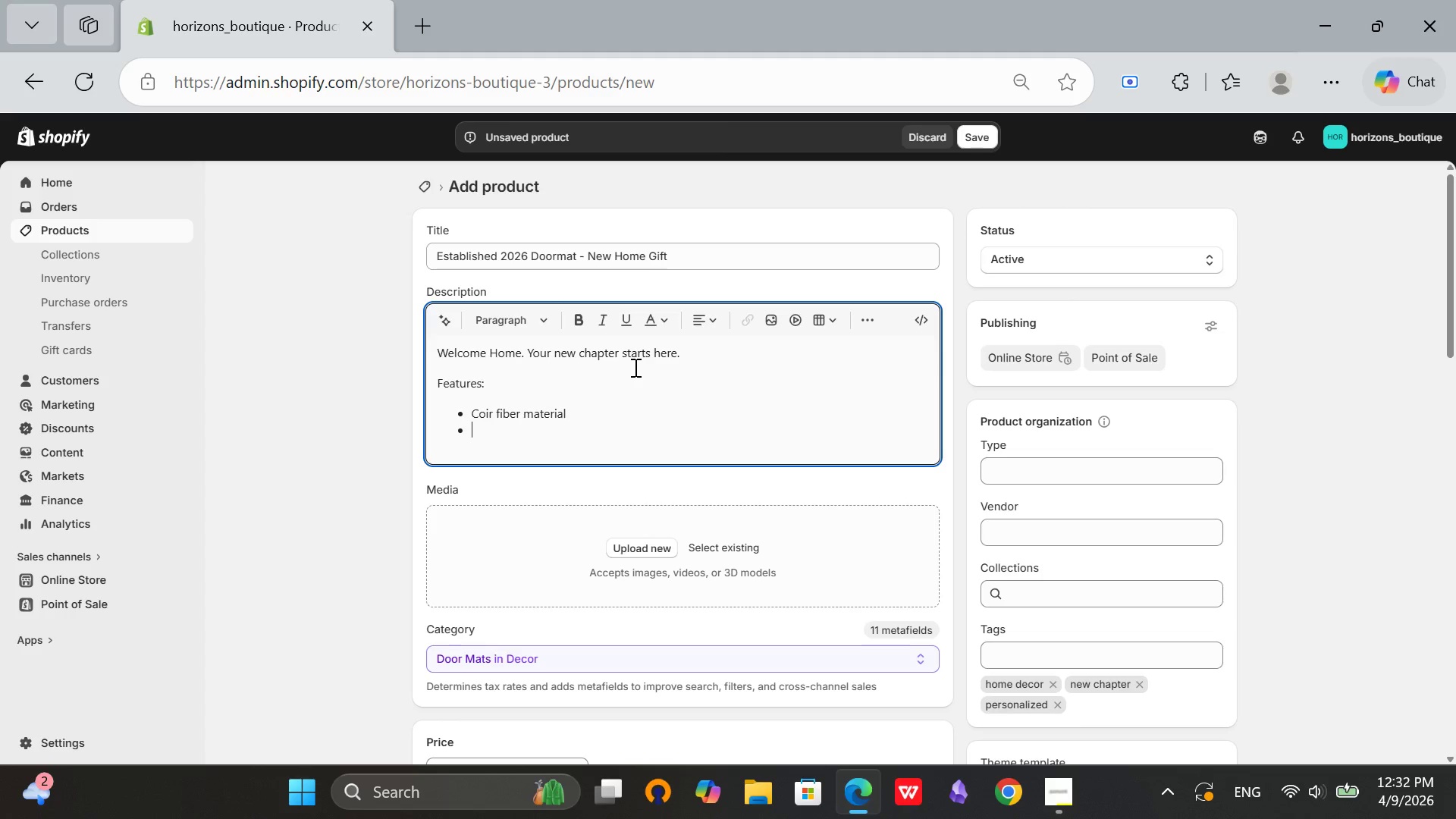 
key(Enter)
 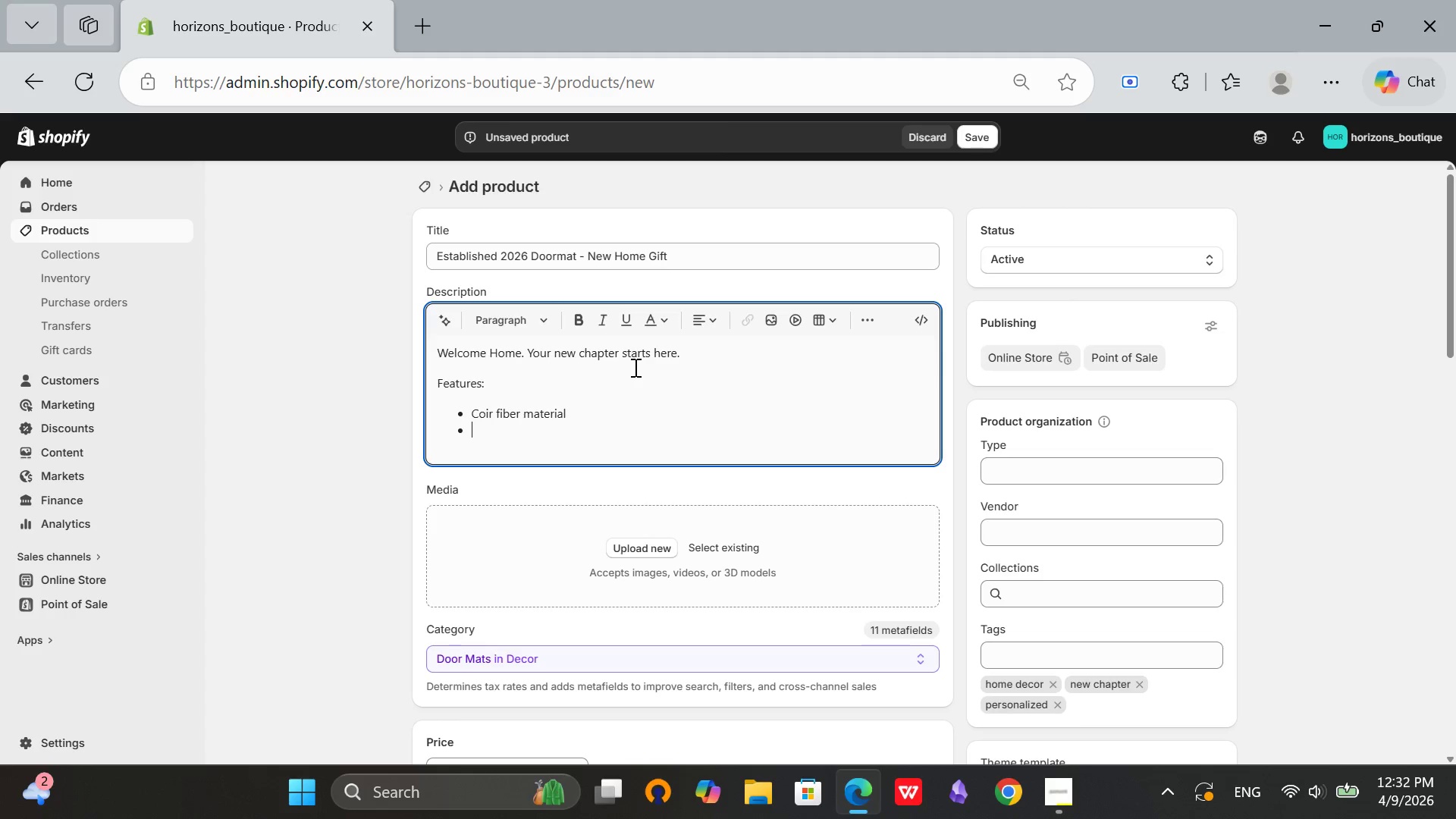 
type(Personalized year)
 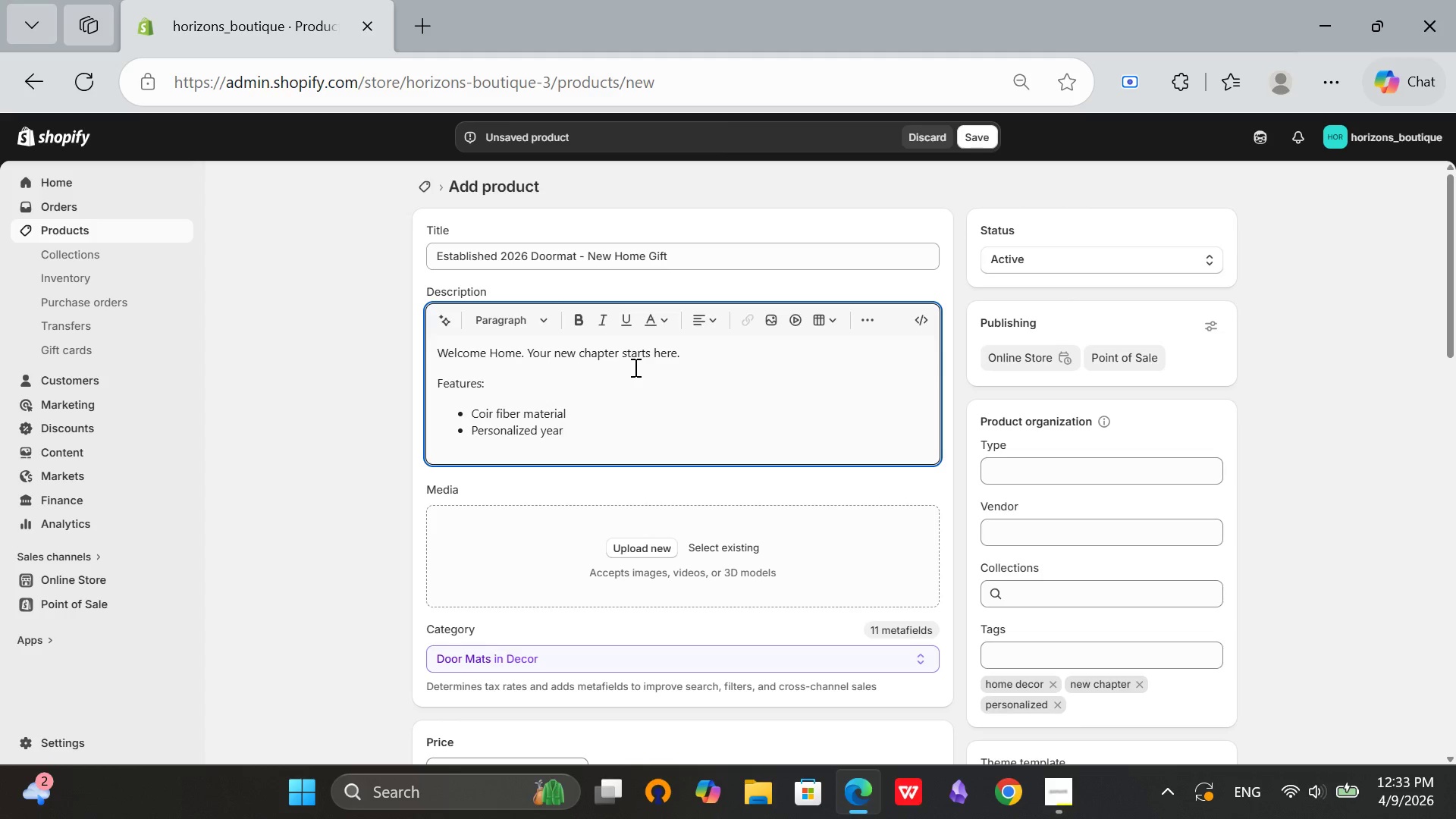 
key(Enter)
 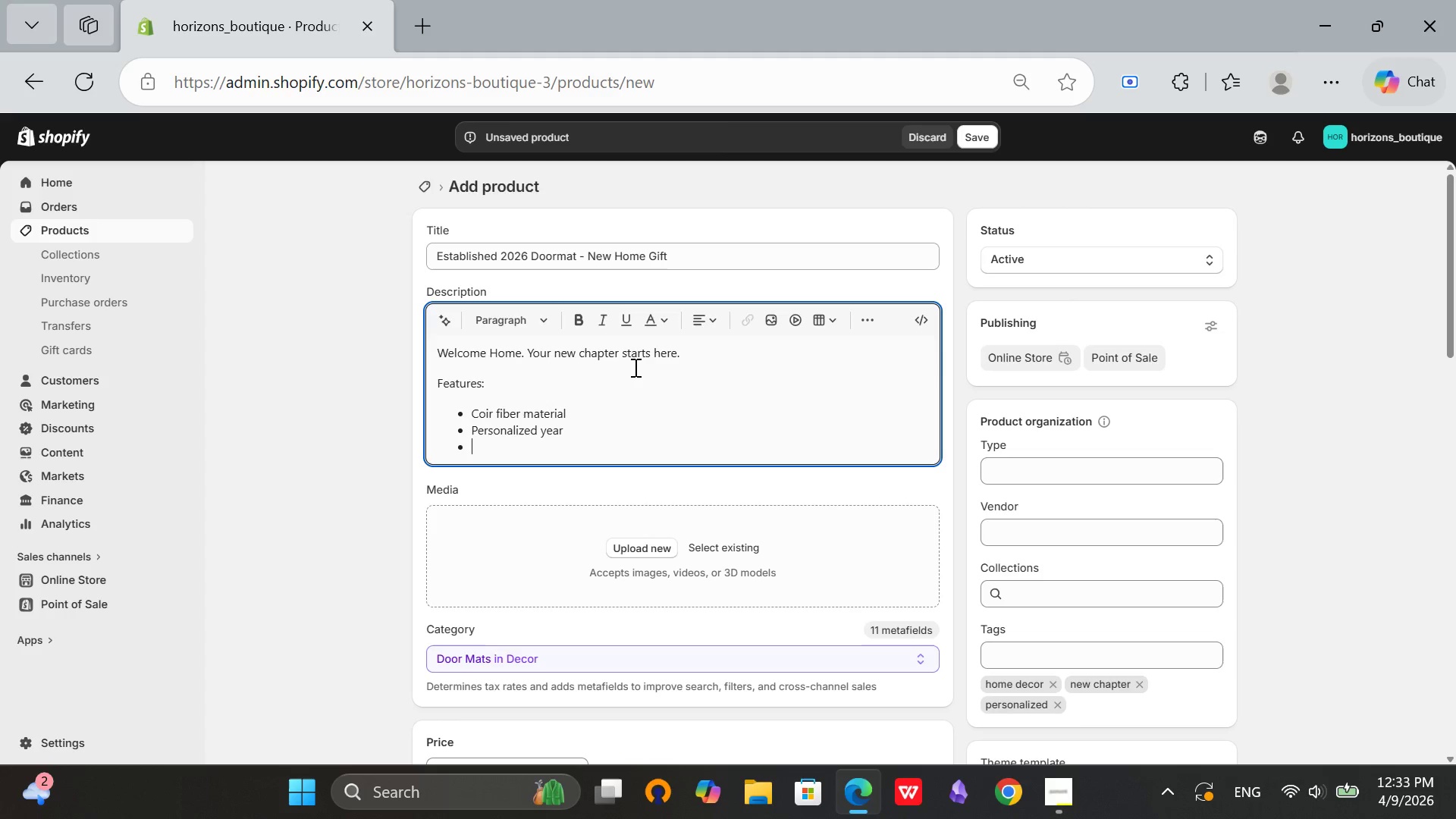 
type(Non-slip backing)
 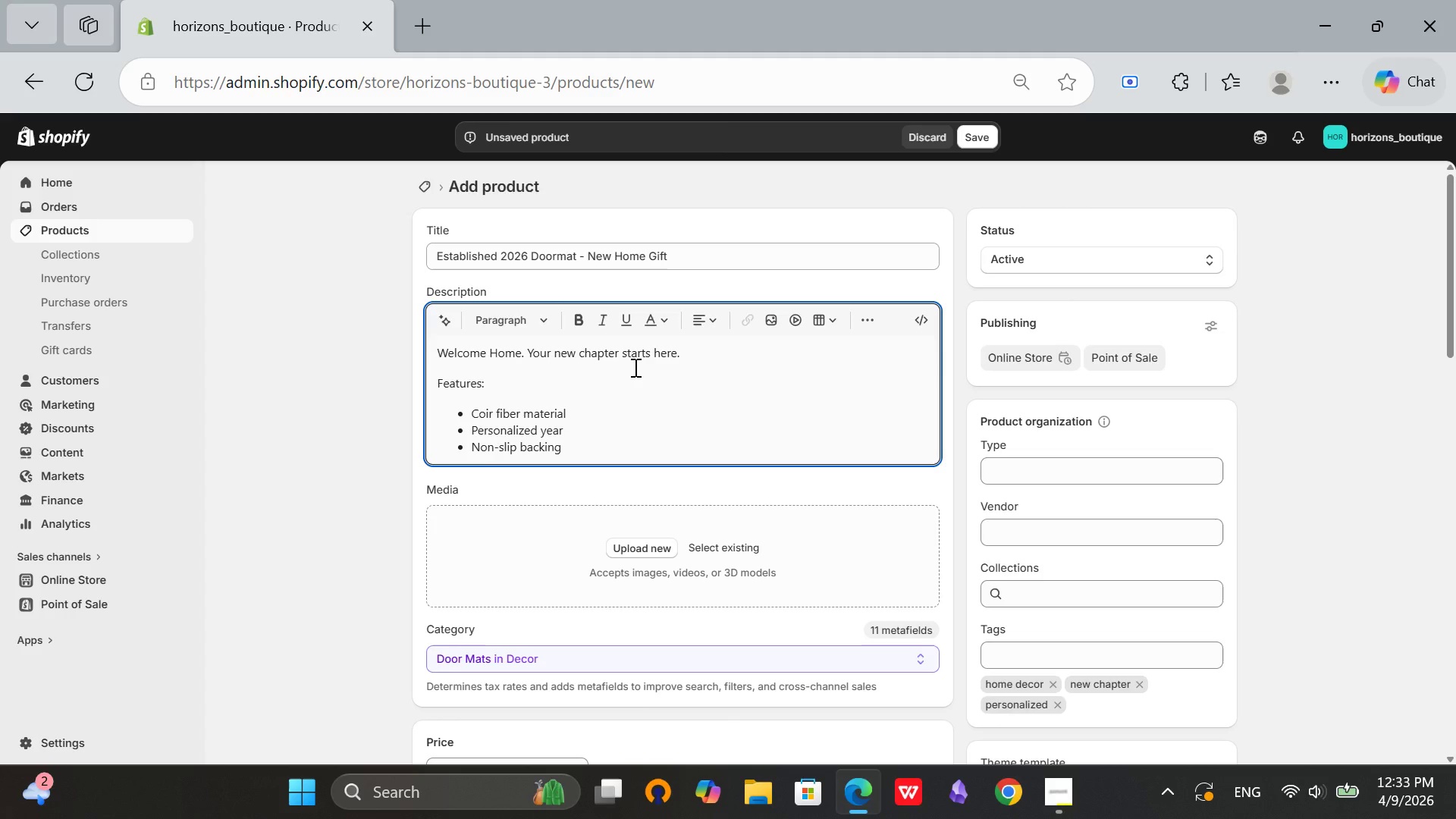 
key(Enter)
 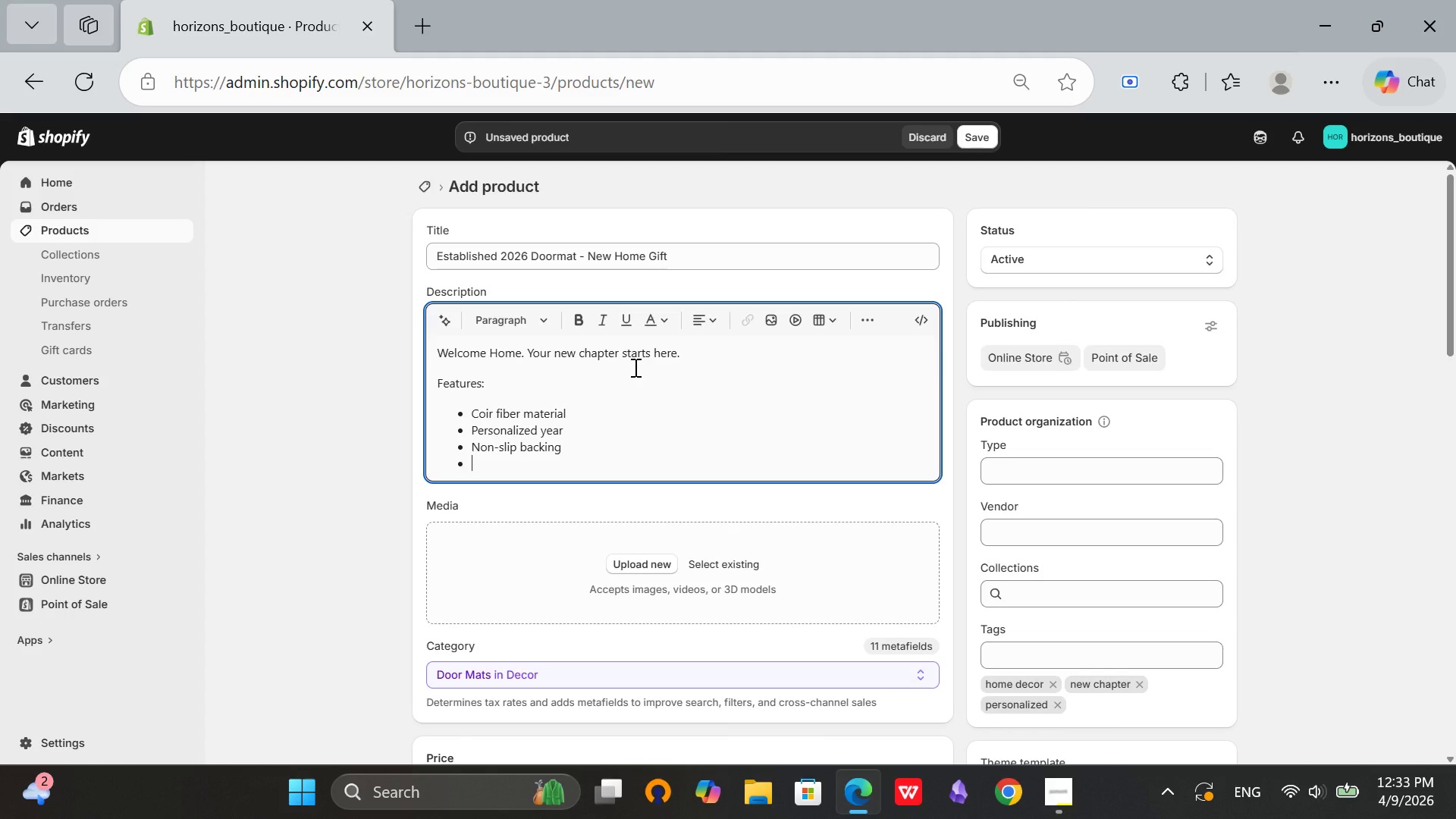 
type(Weather resistant)
 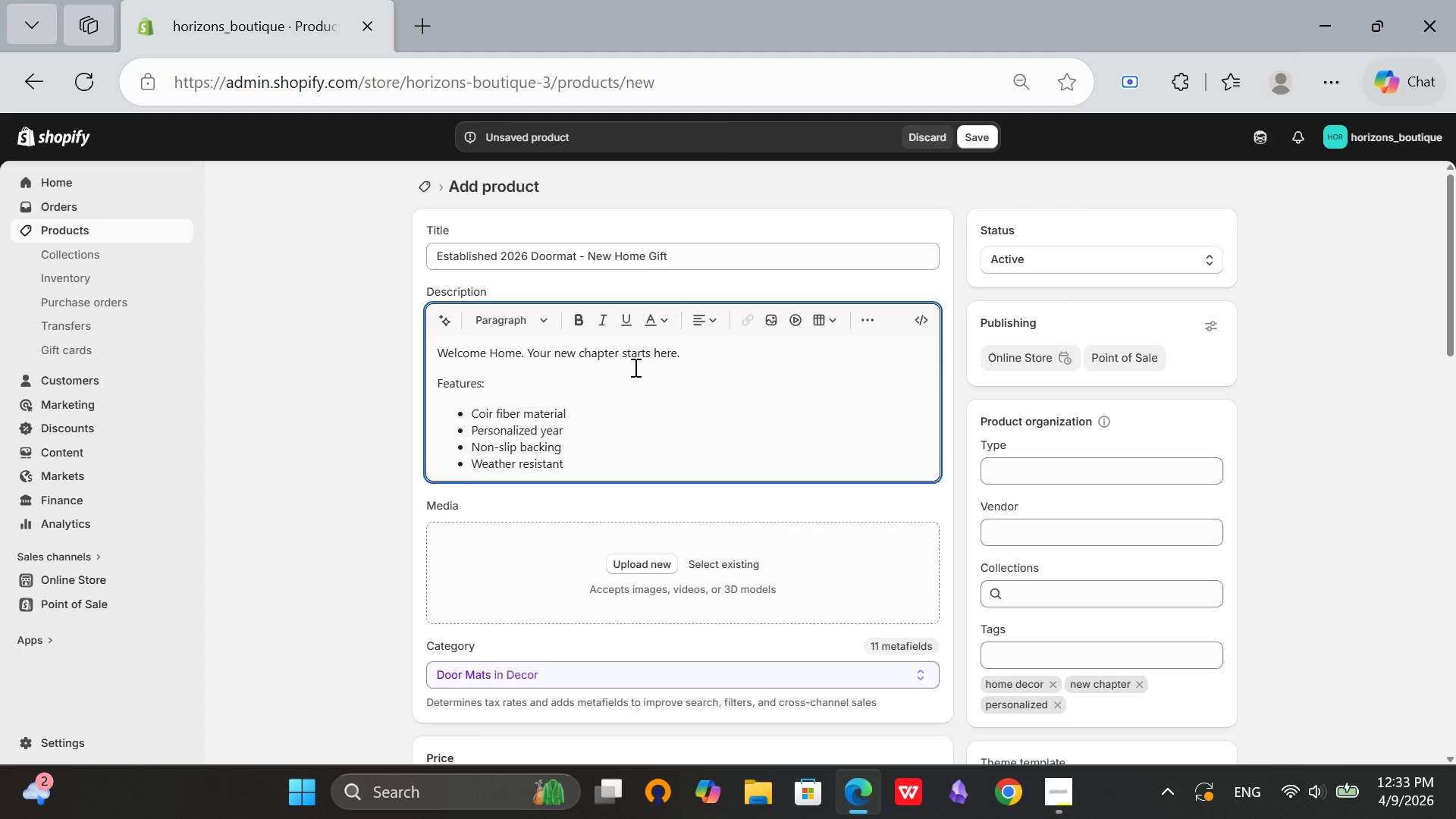 
key(Enter)
 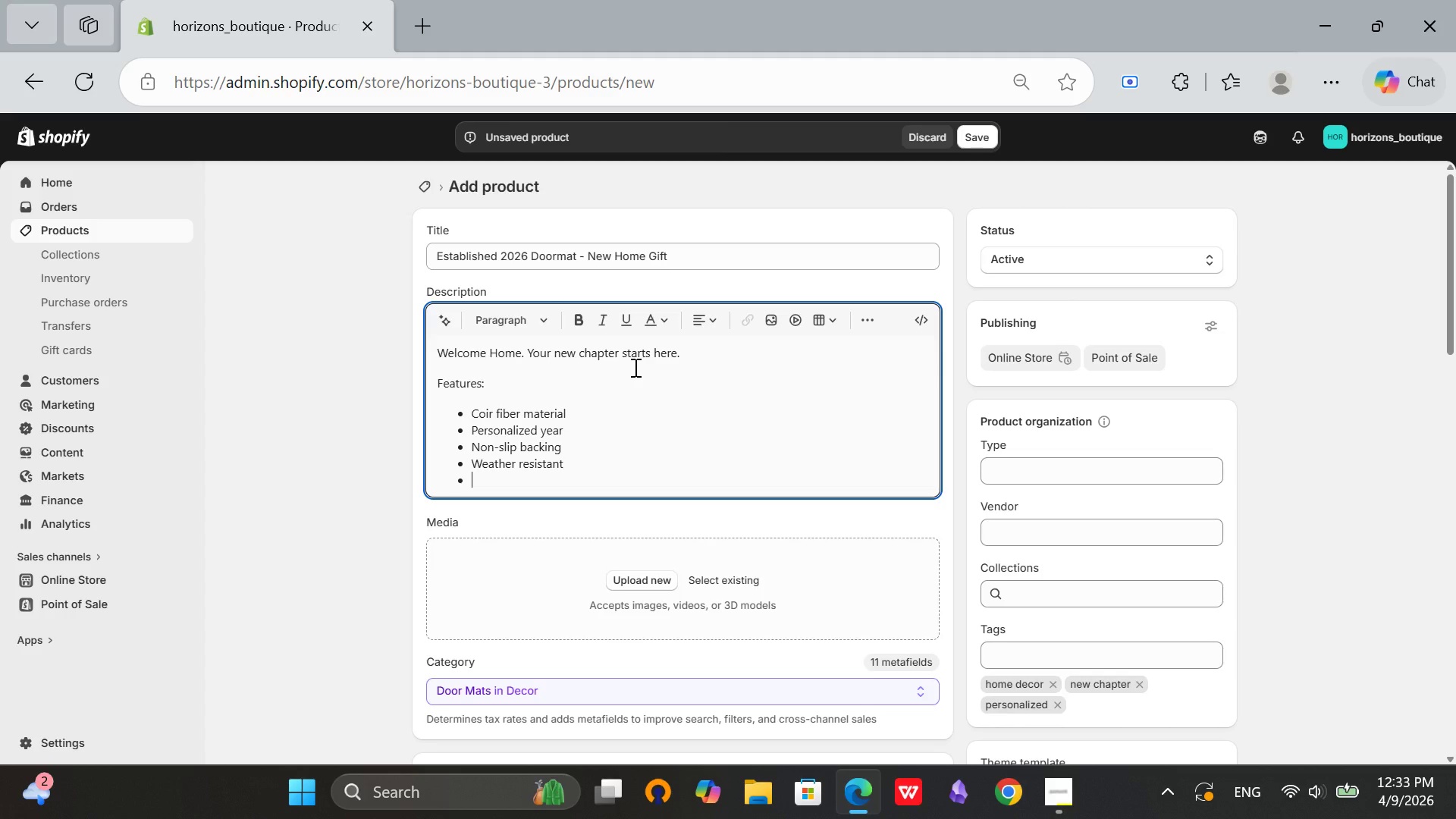 
key(Backspace)
 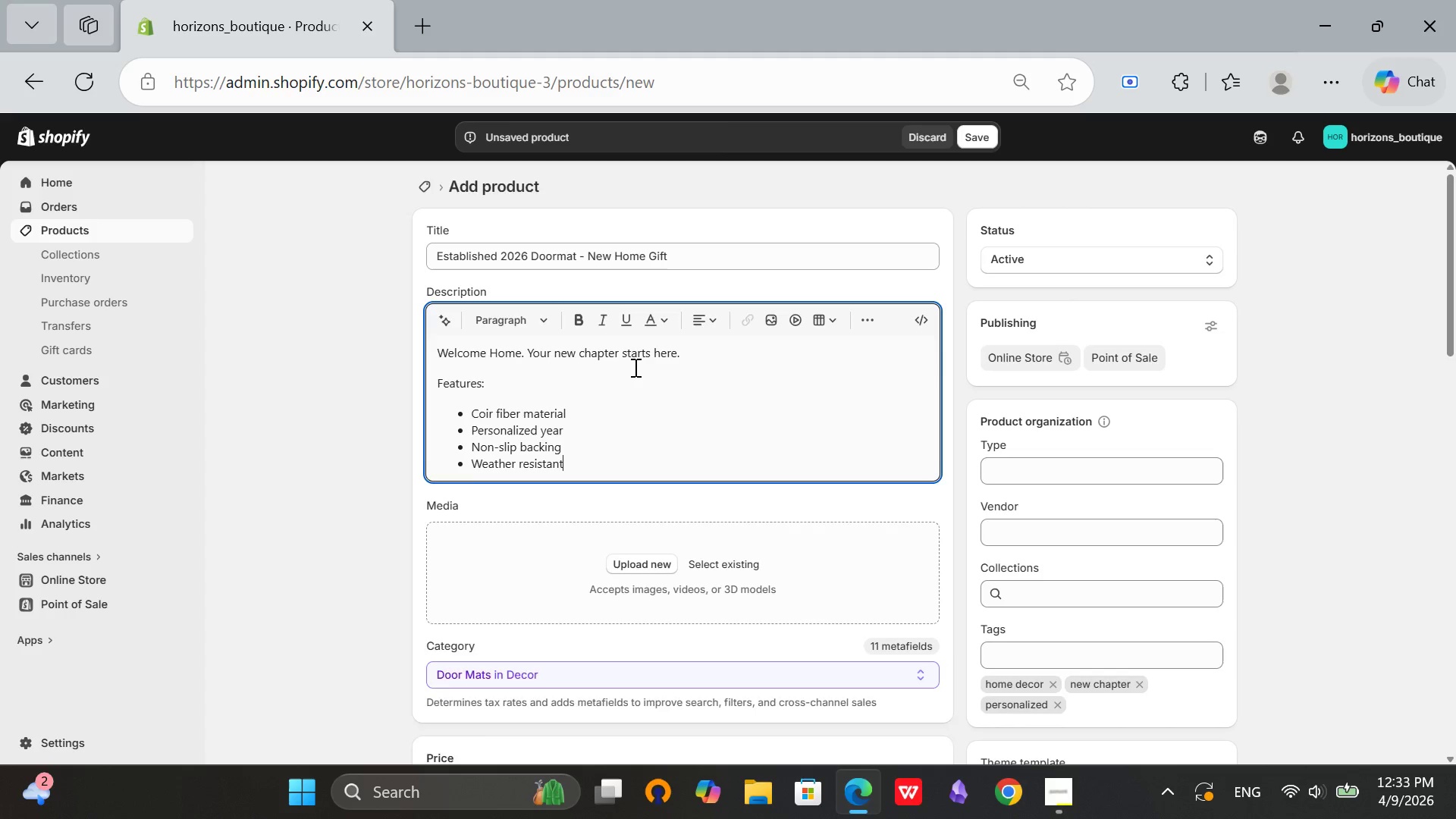 
key(Enter)
 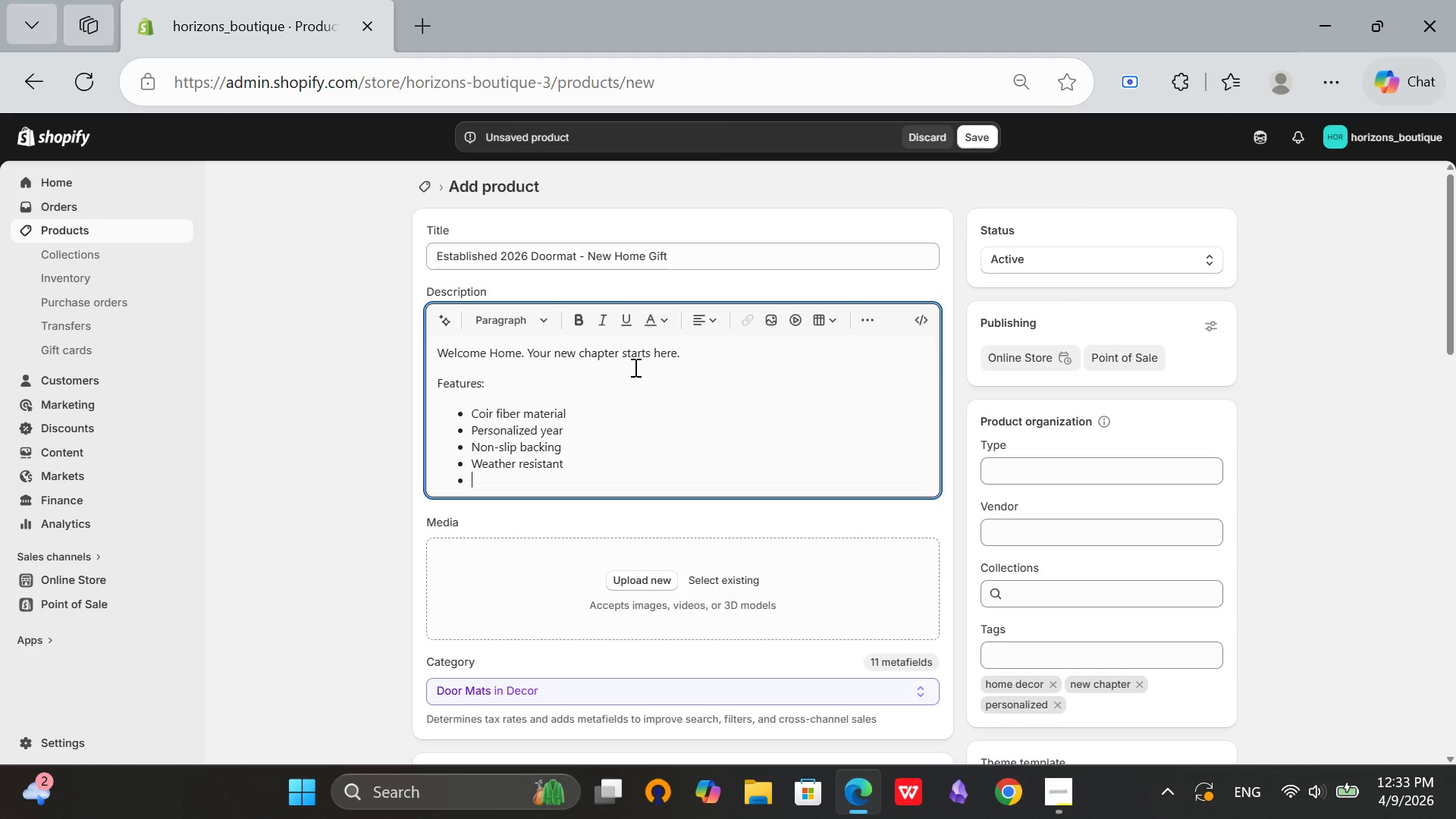 
key(Enter)
 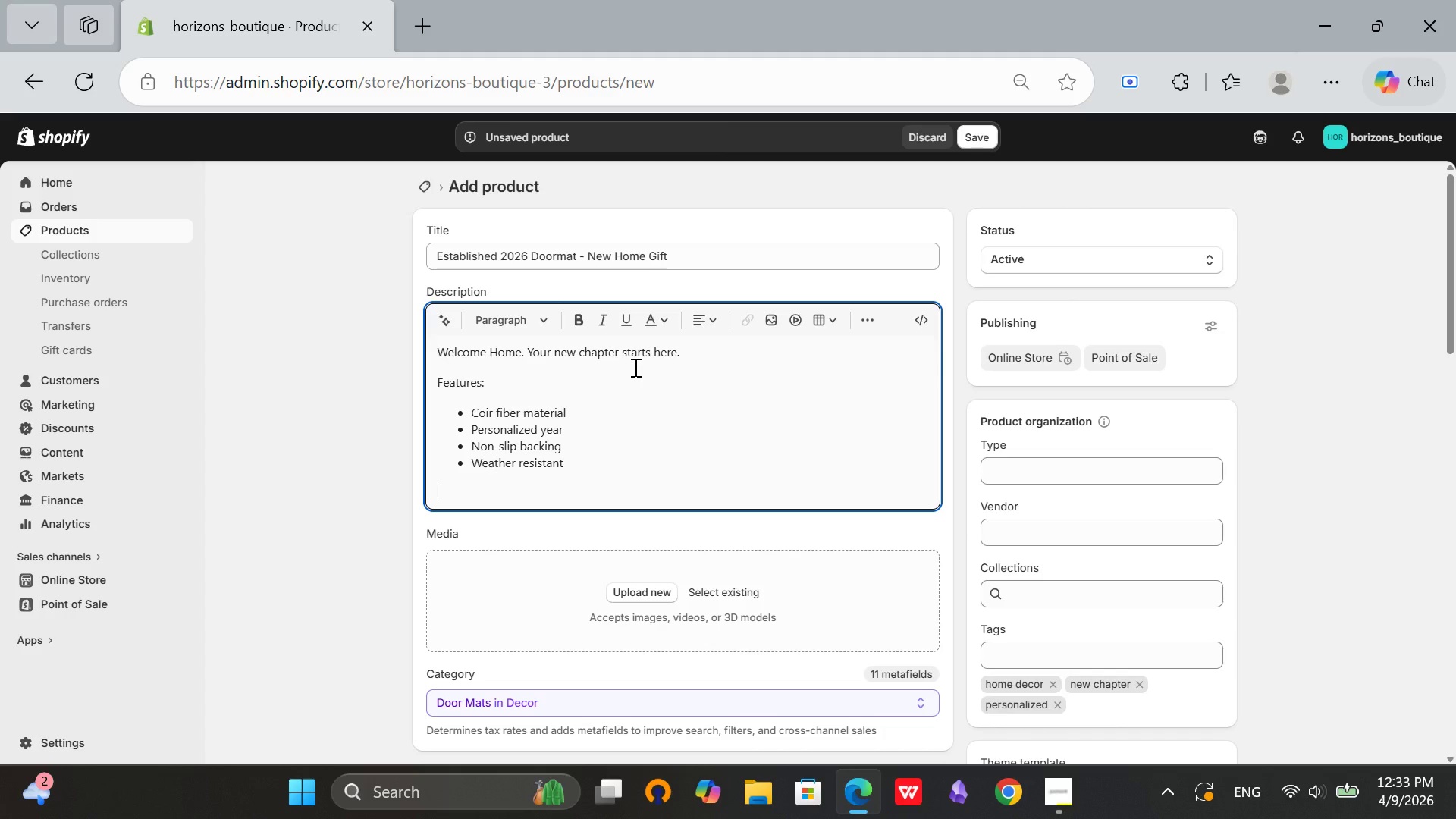 
wait(11.55)
 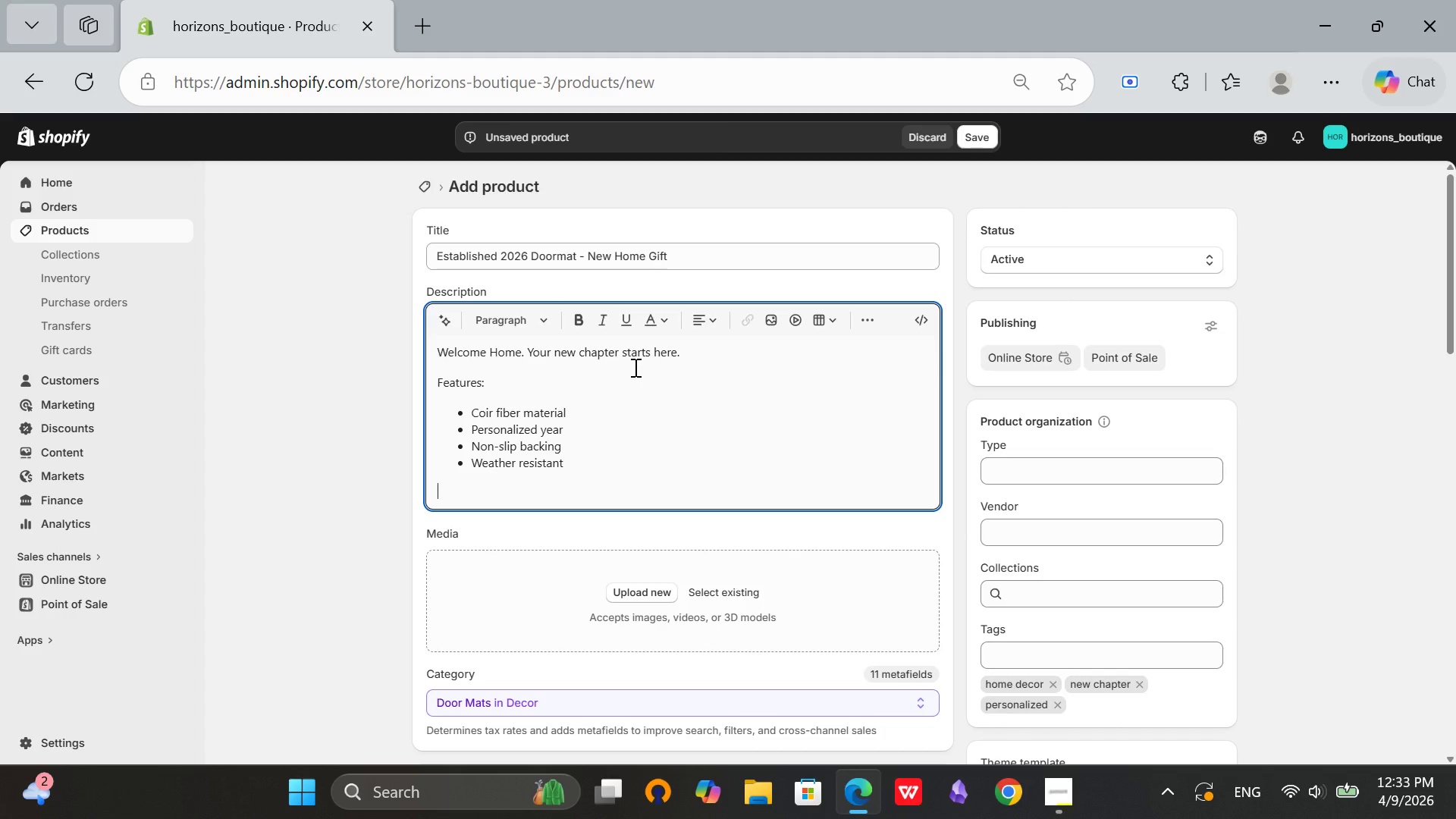 
scroll: coordinate [752, 525], scroll_direction: down, amount: 3.0
 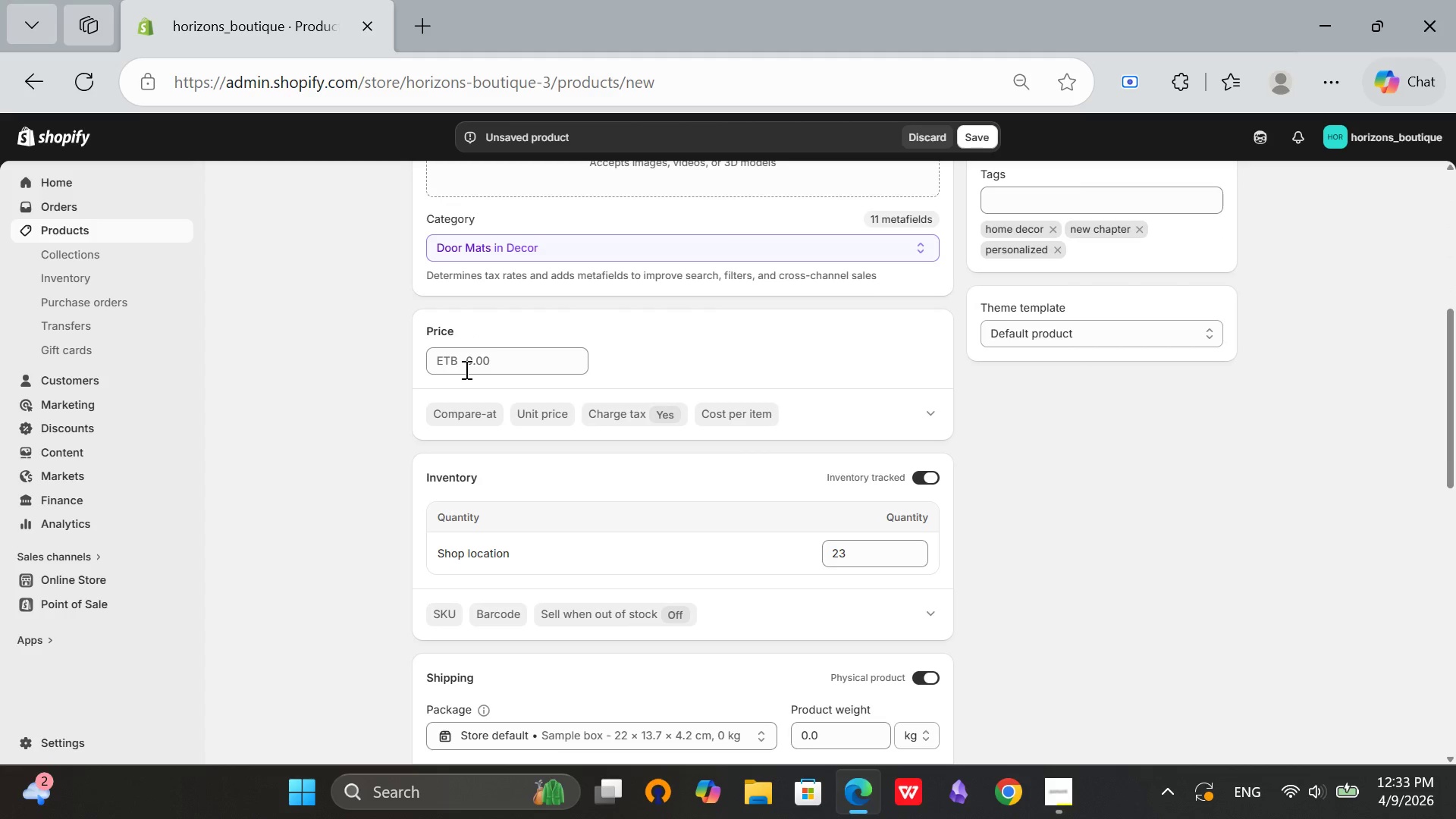 
left_click([468, 370])
 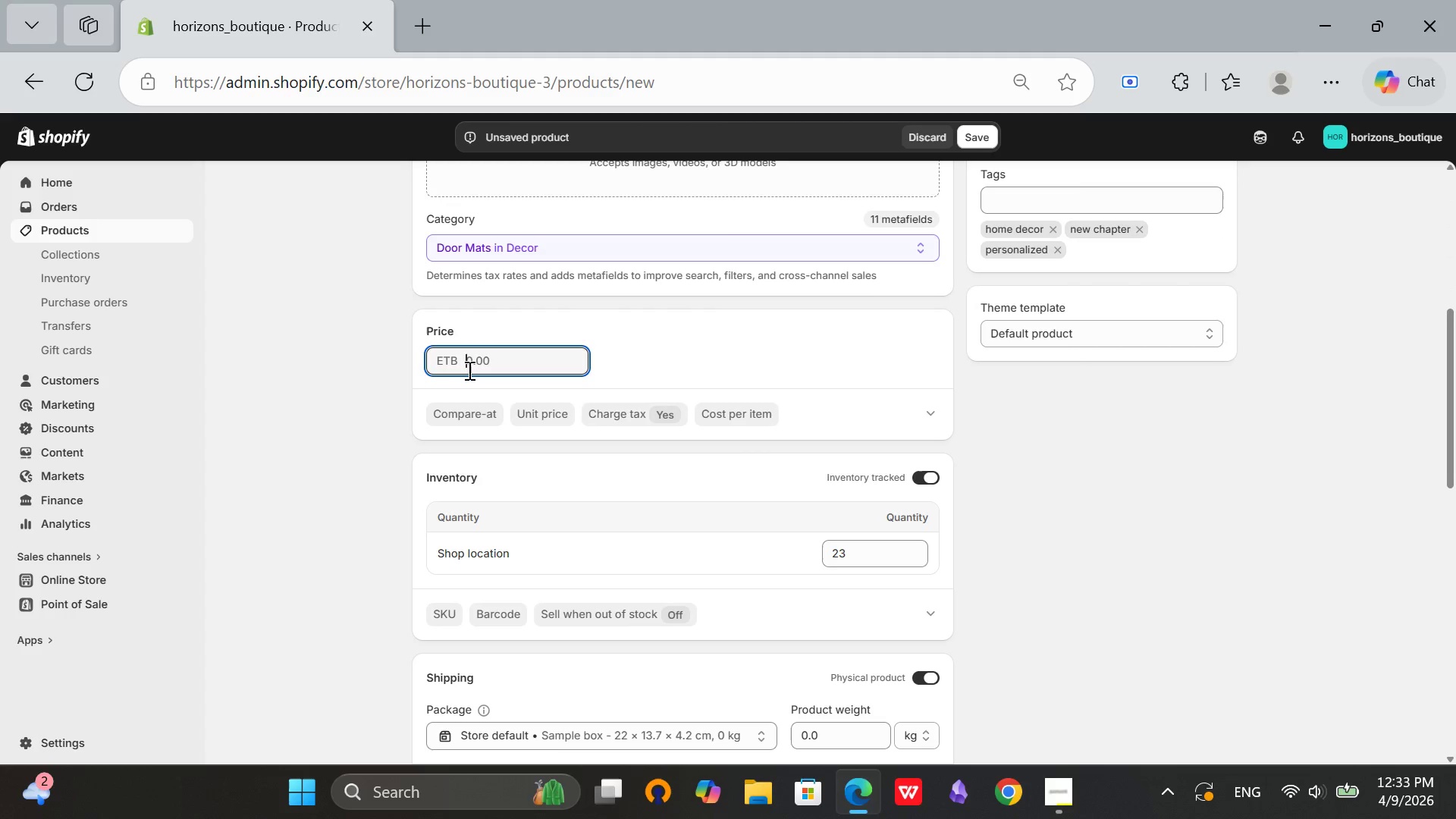 
type(39.99)
 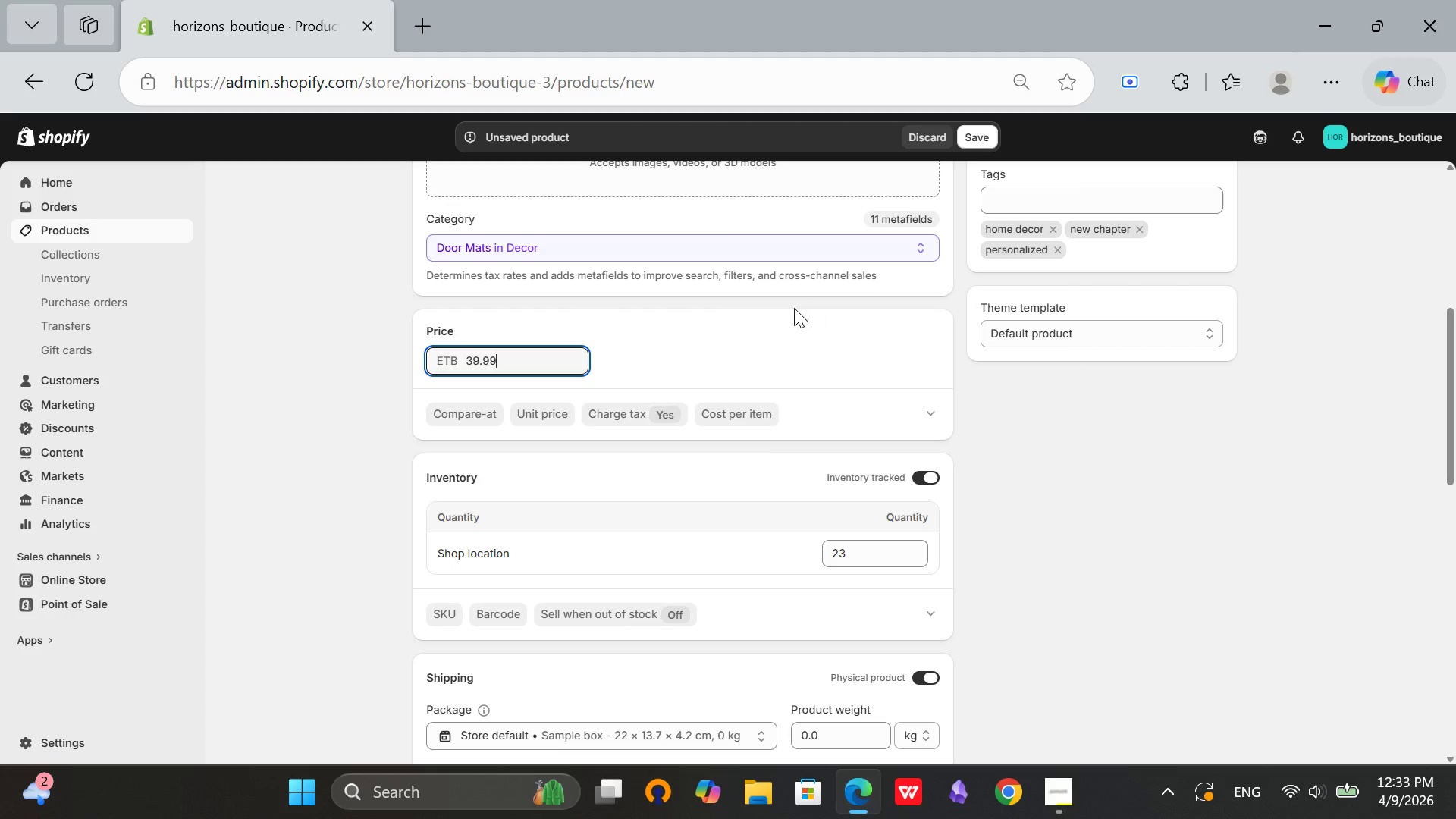 
left_click([794, 308])
 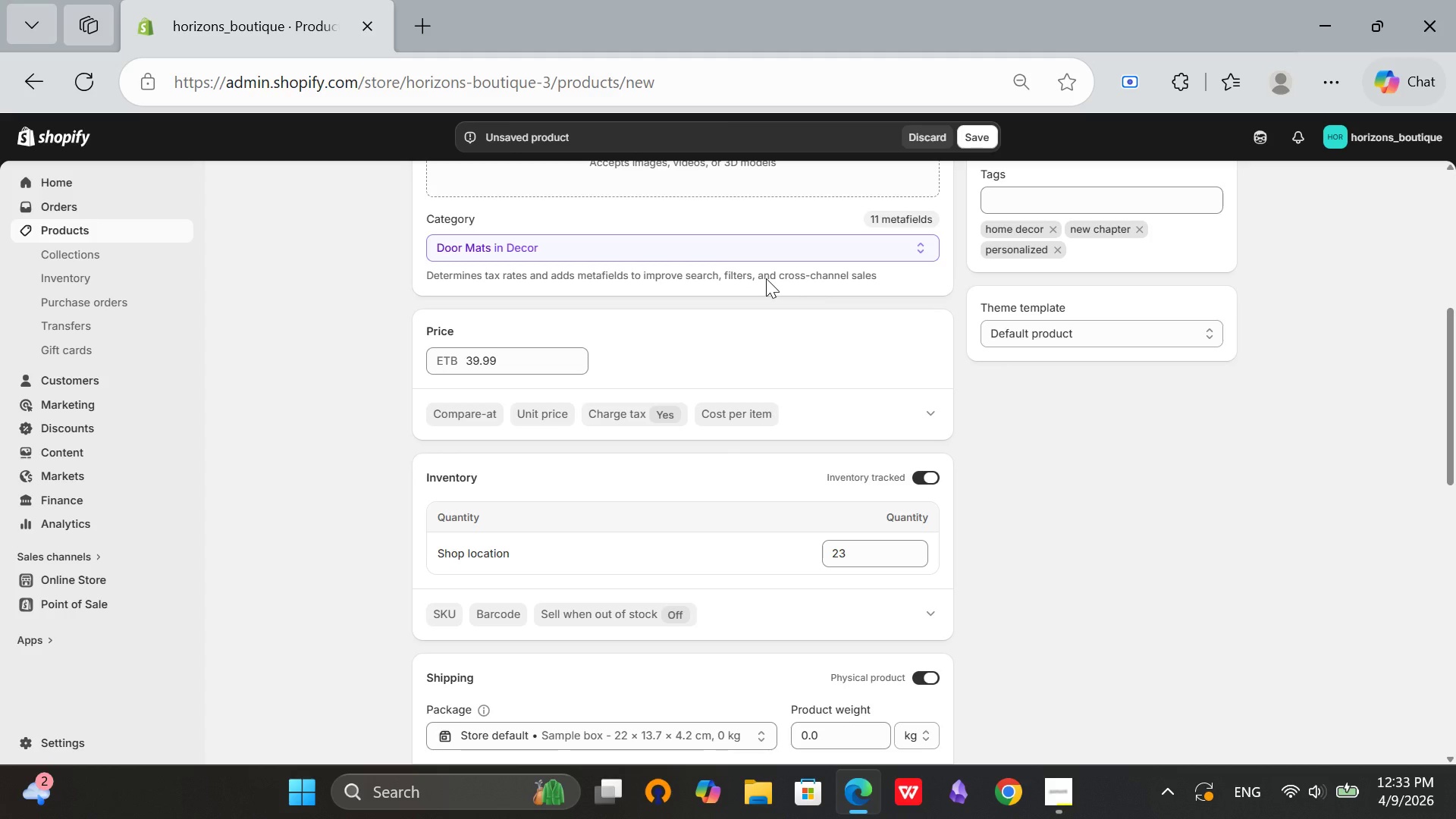 
scroll: coordinate [766, 278], scroll_direction: up, amount: 2.0
 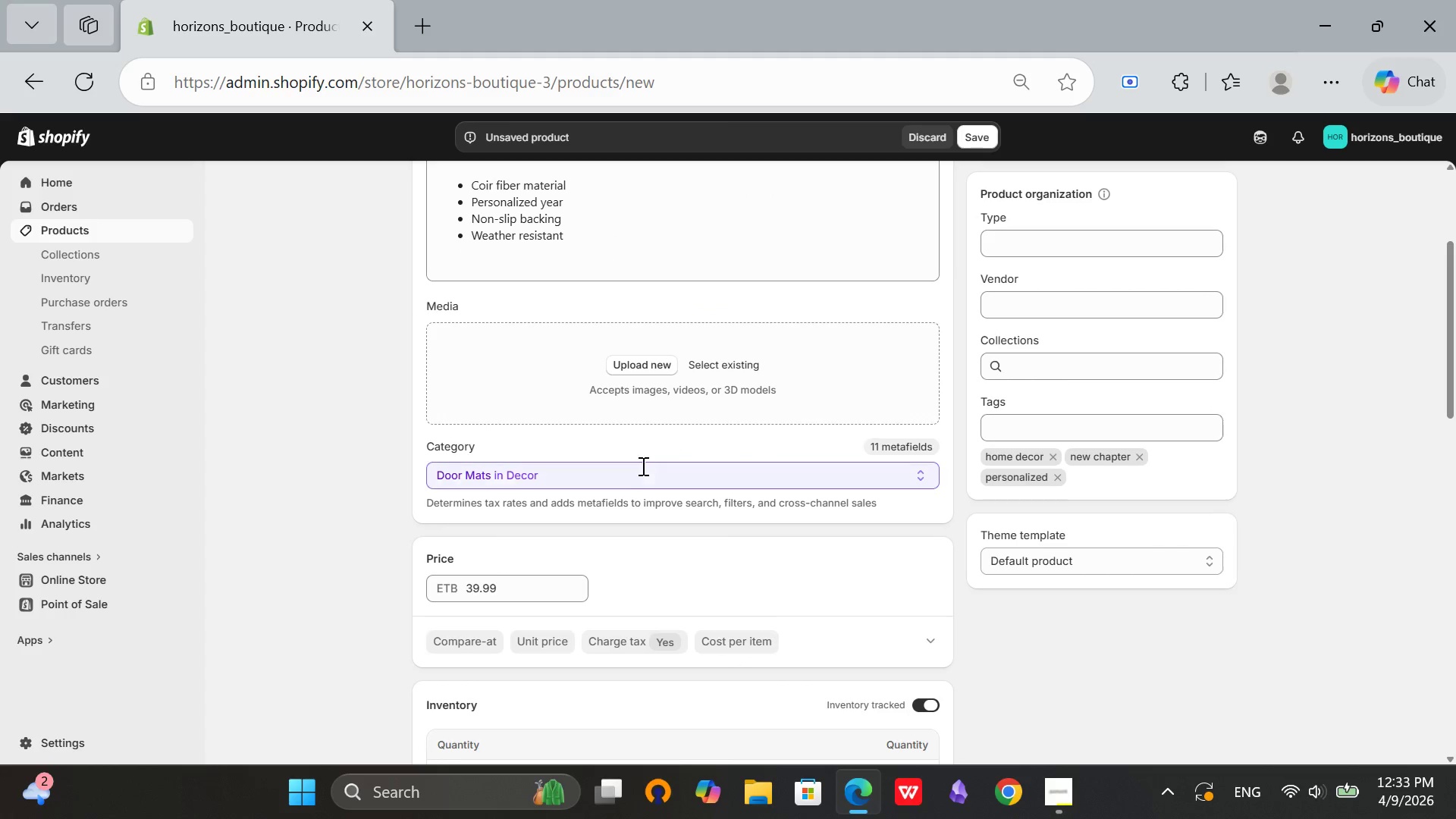 
left_click([631, 485])
 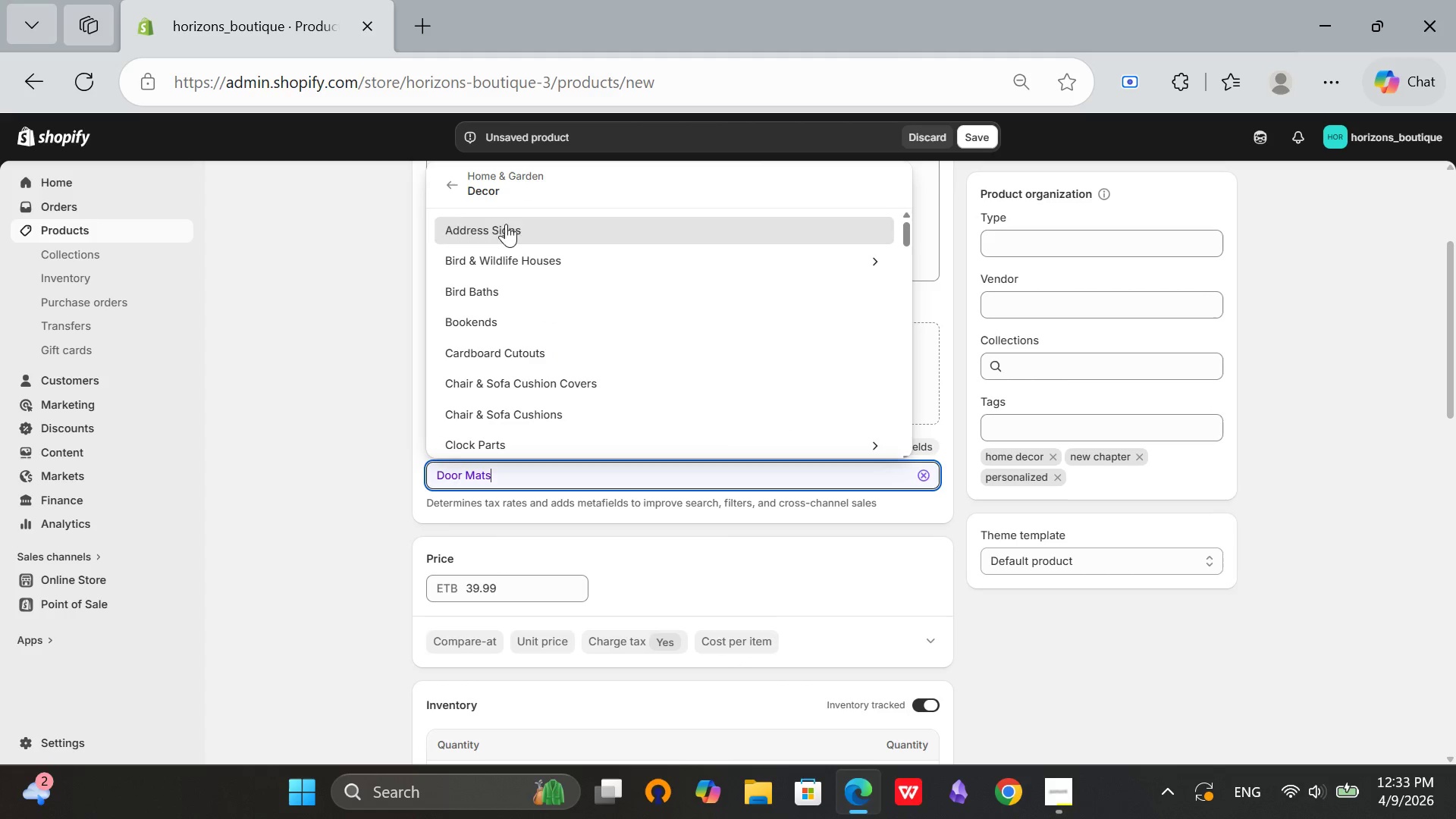 
left_click([505, 190])
 